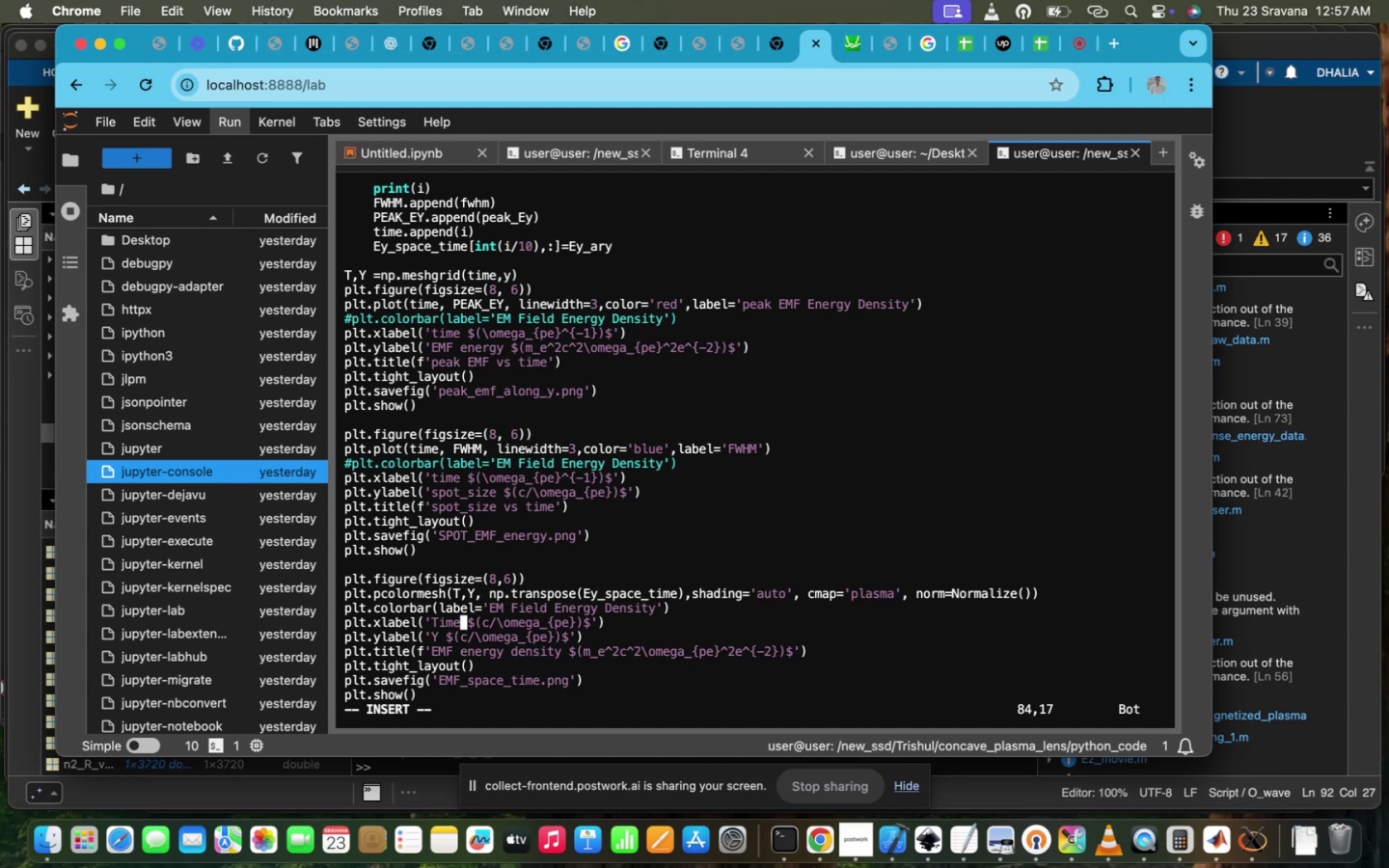 
key(ArrowUp)
 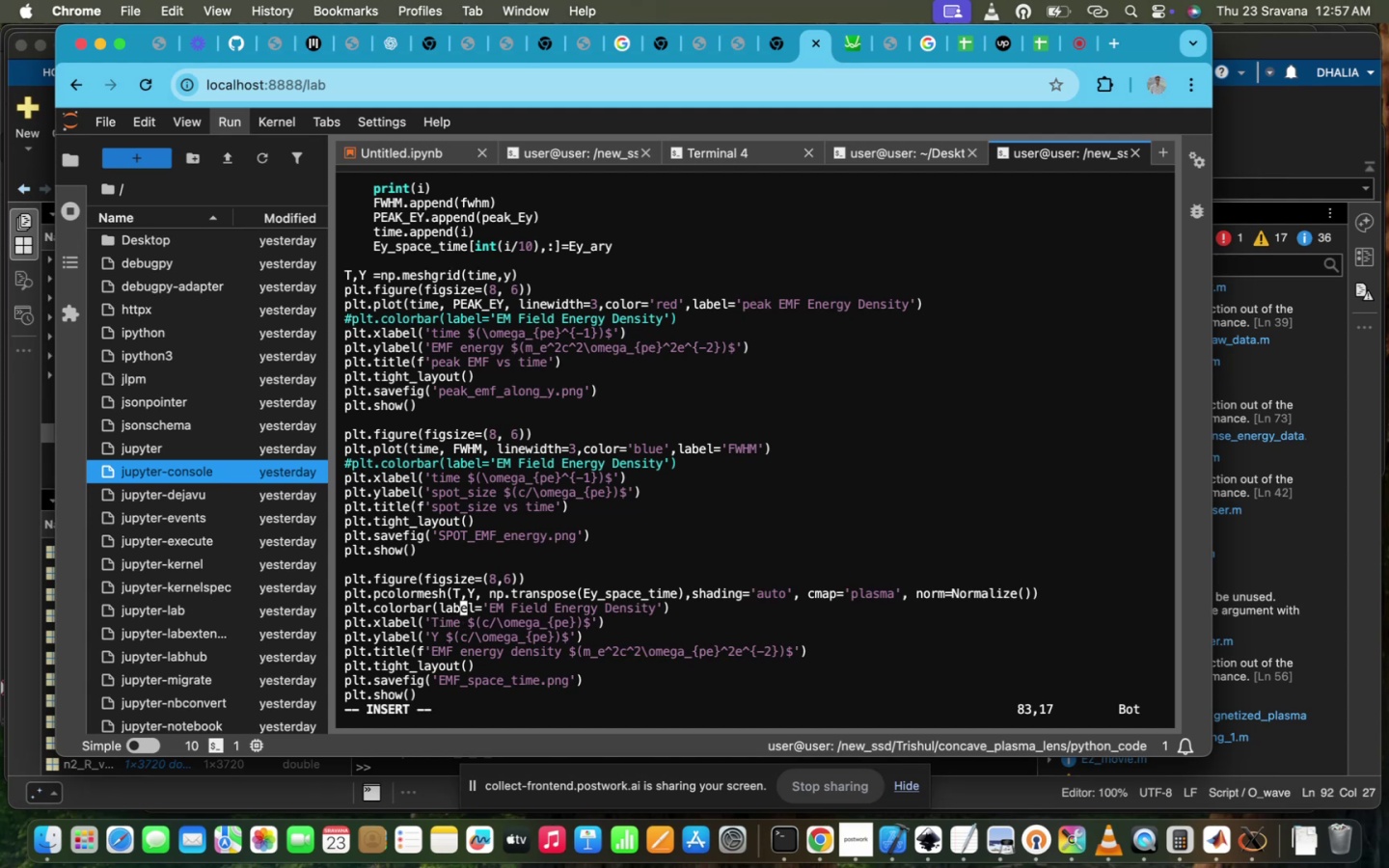 
key(ArrowRight)
 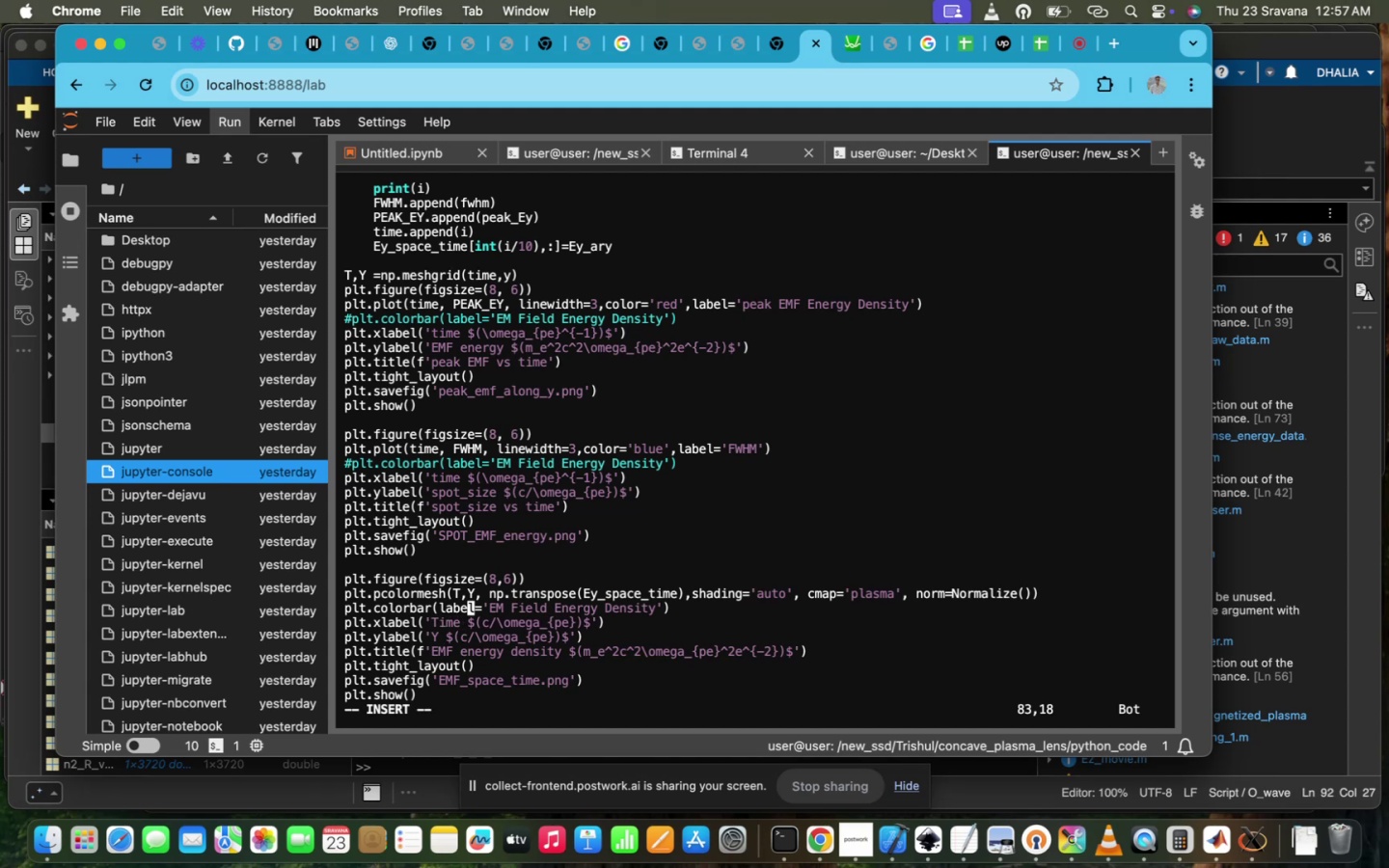 
key(ArrowDown)
 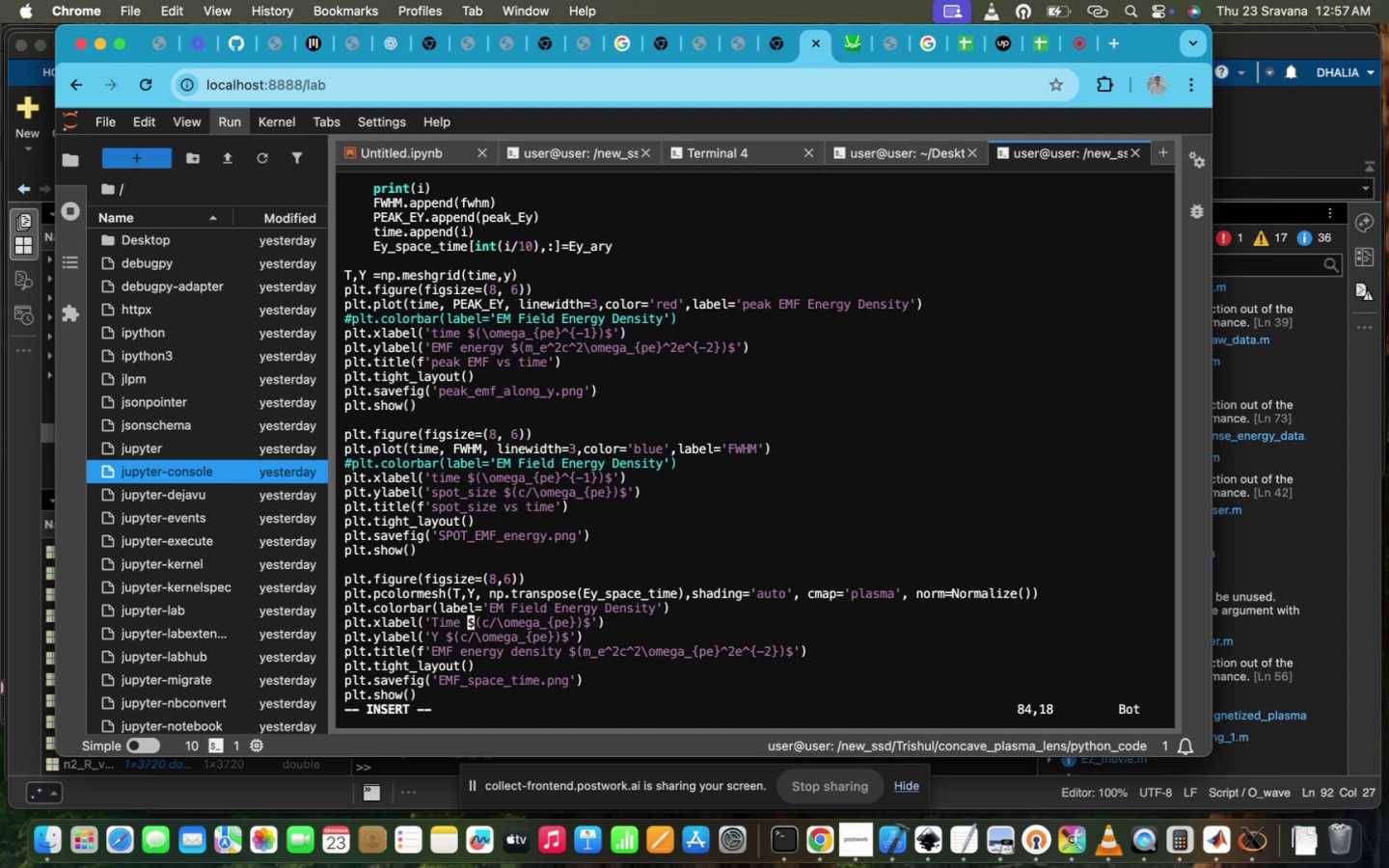 
key(ArrowRight)
 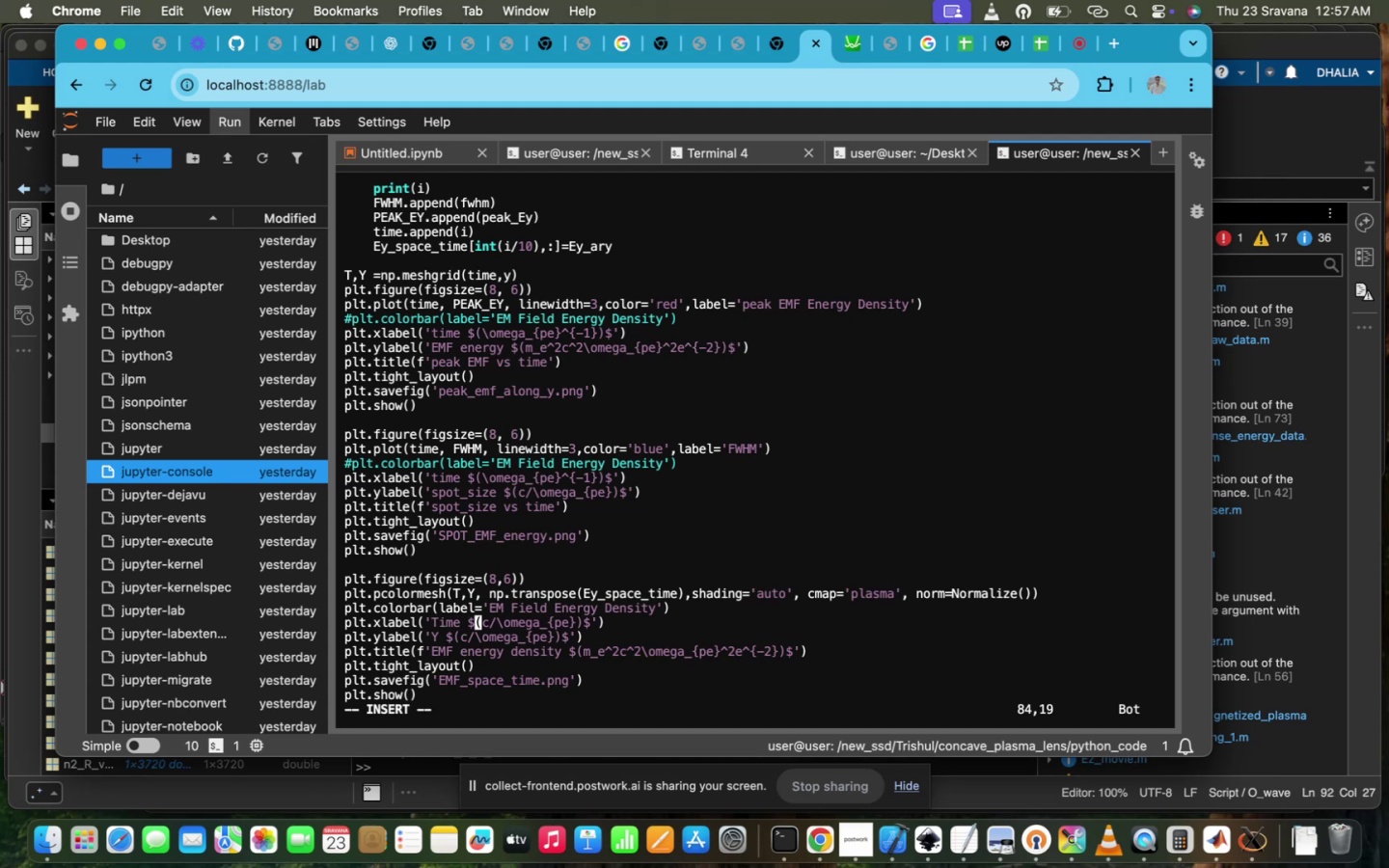 
key(ArrowRight)
 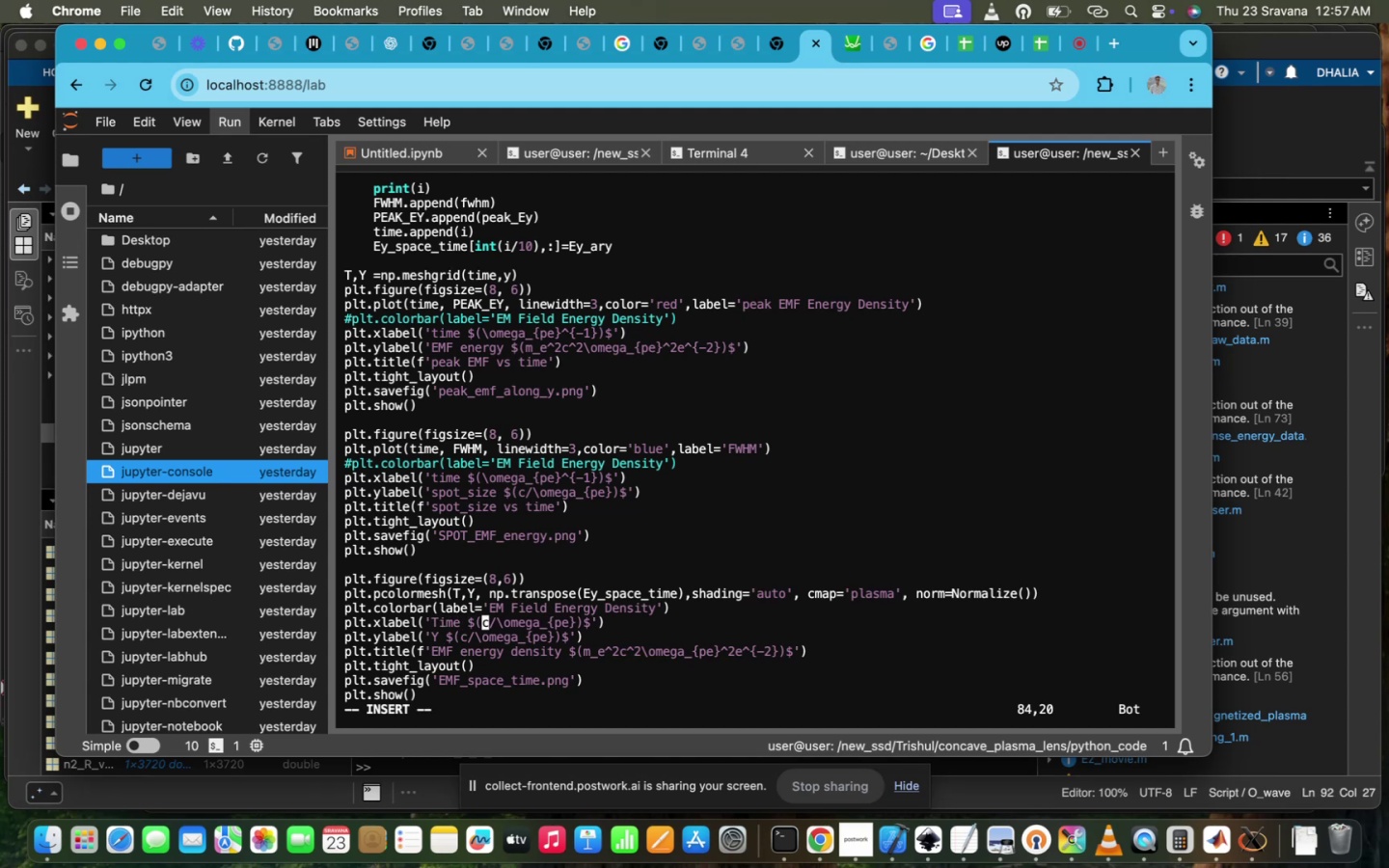 
key(ArrowRight)
 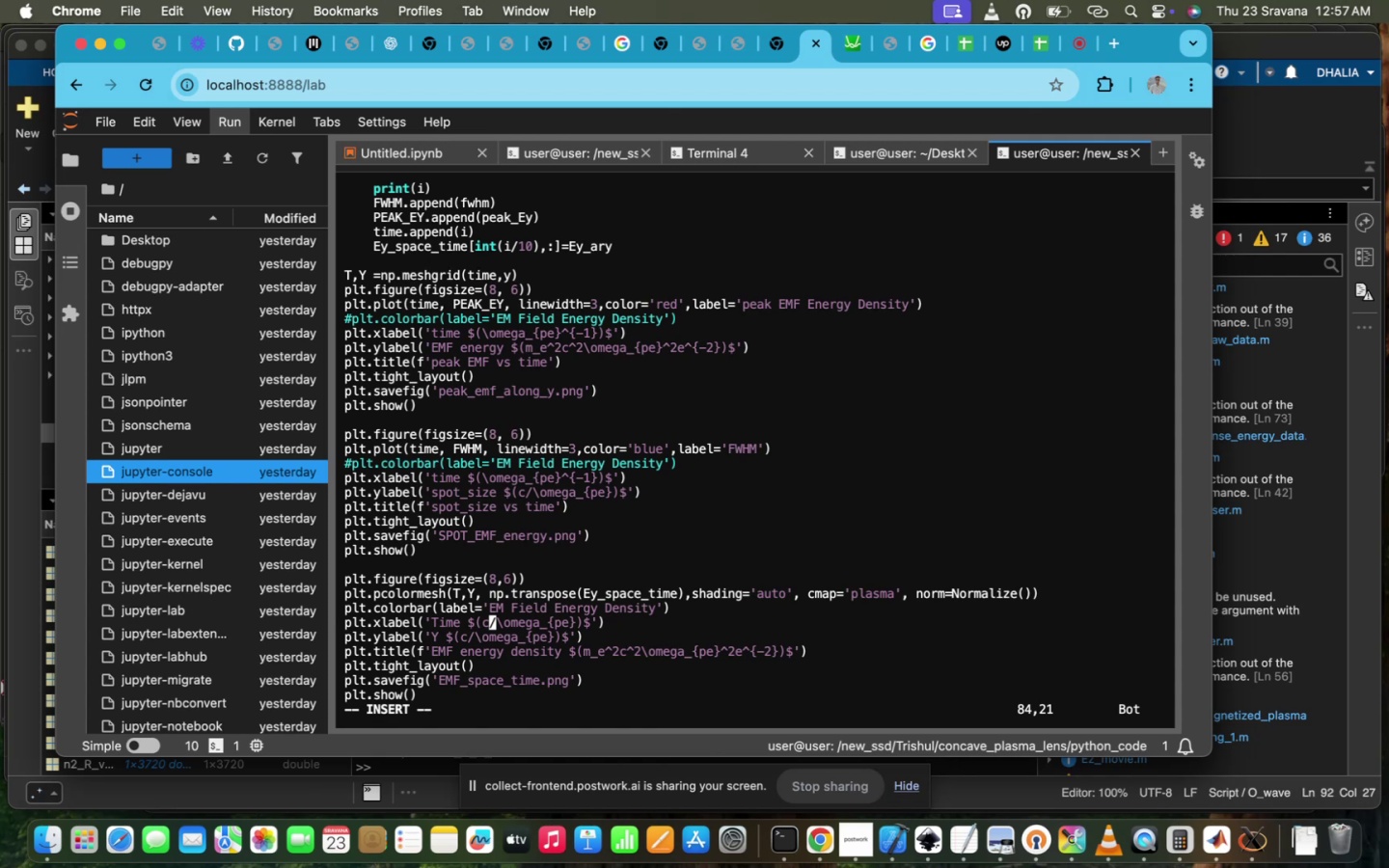 
key(Backspace)
 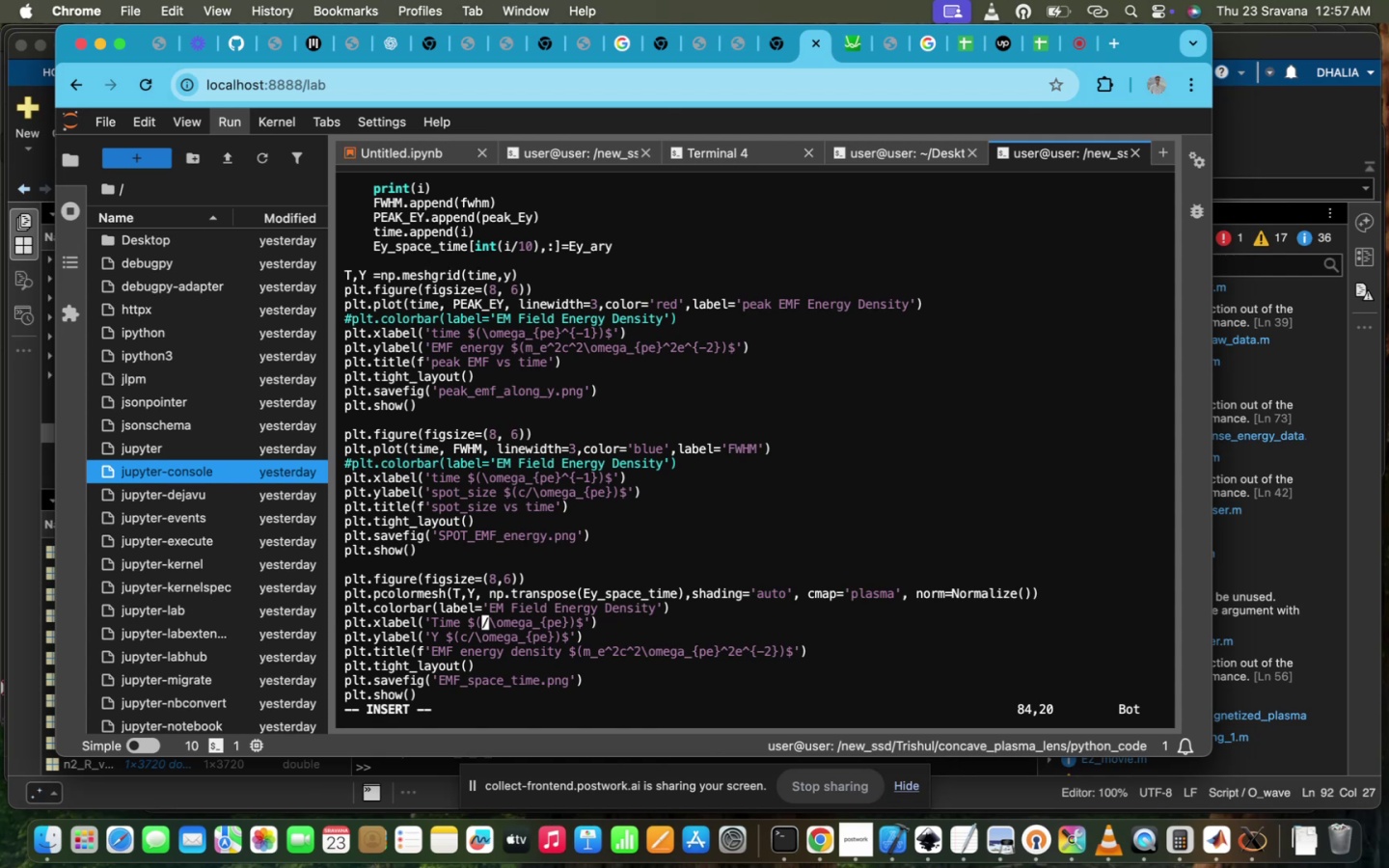 
key(ArrowRight)
 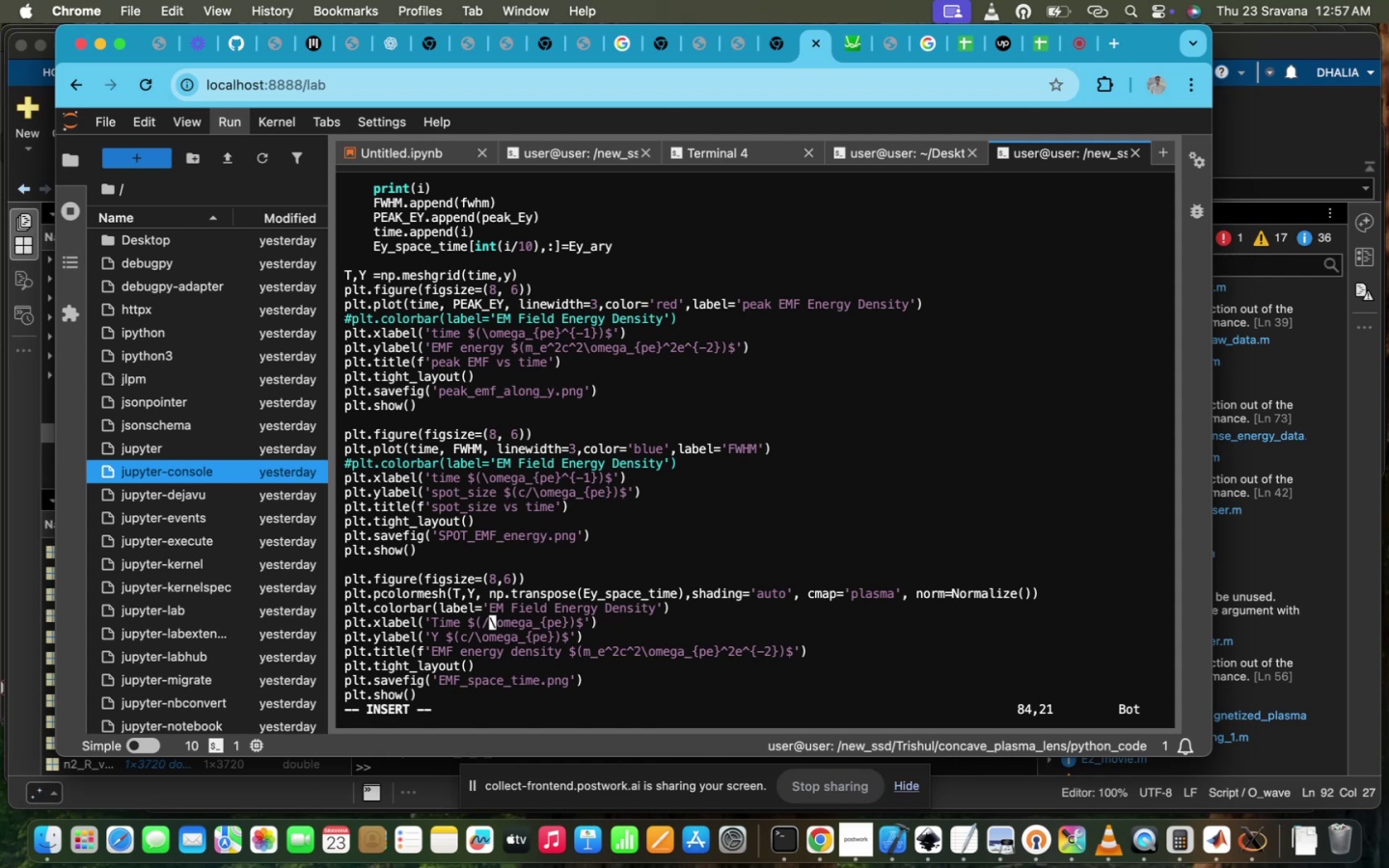 
key(Backspace)
 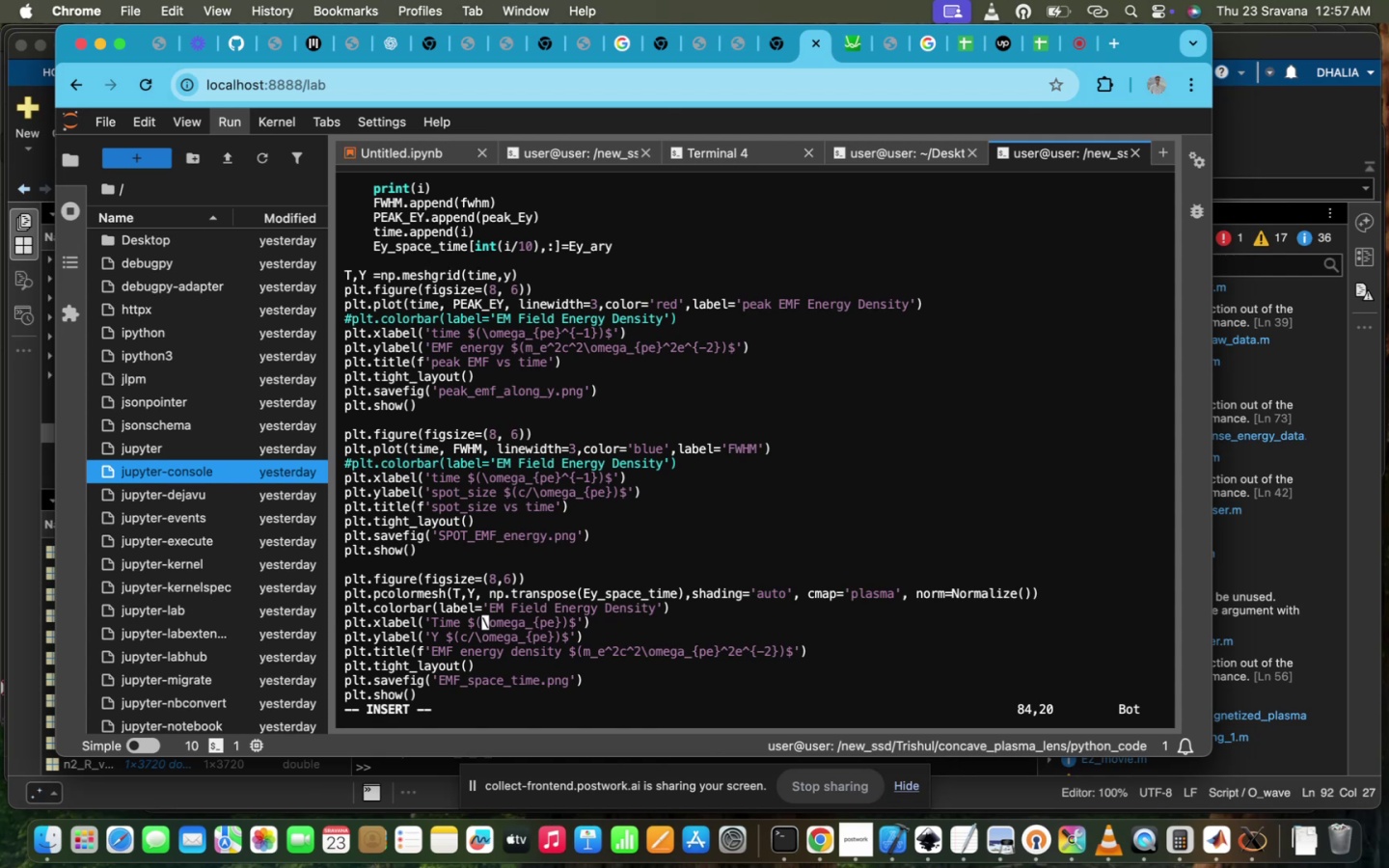 
key(ArrowRight)
 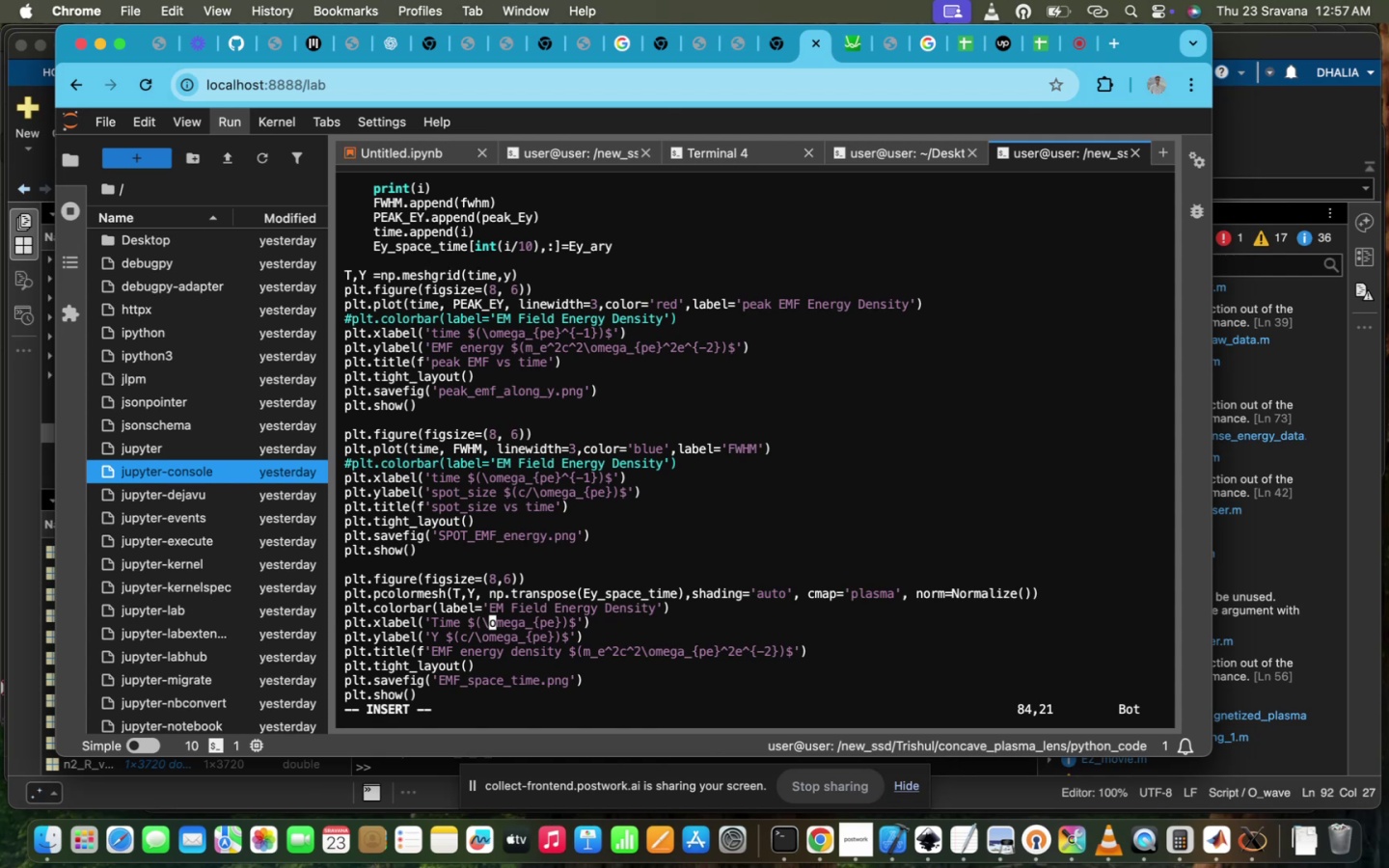 
hold_key(key=ArrowRight, duration=1.0)
 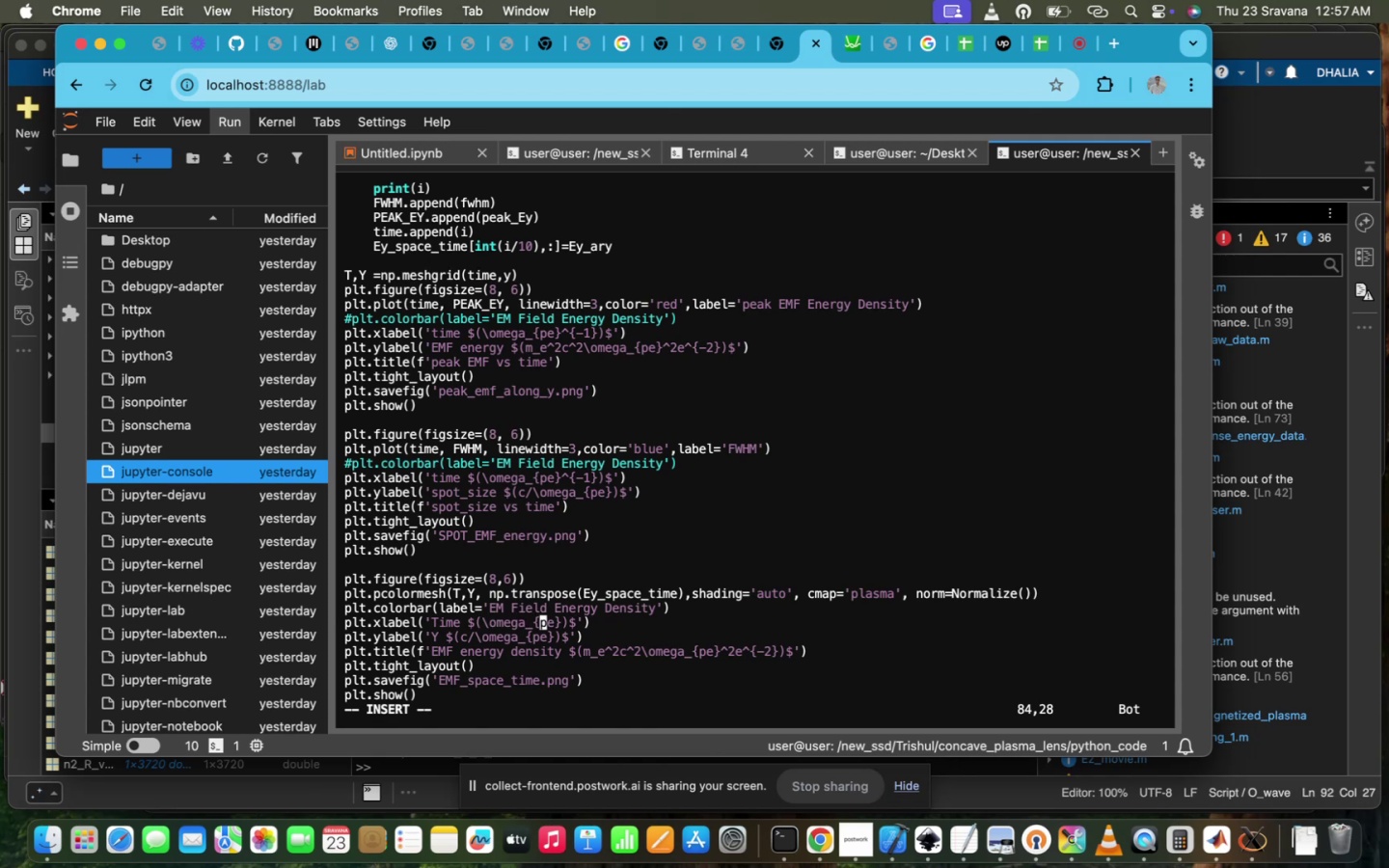 
key(ArrowRight)
 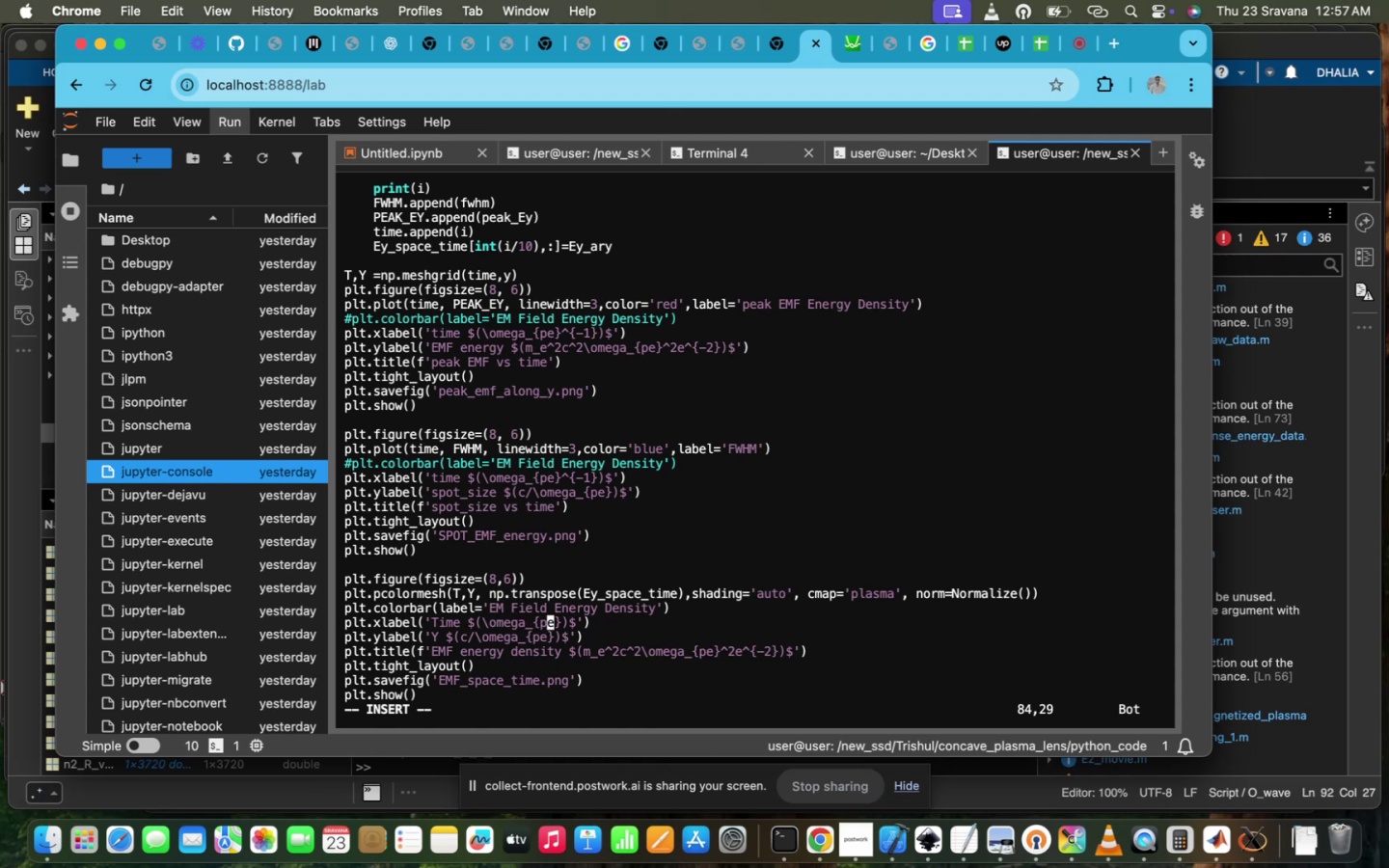 
key(ArrowRight)
 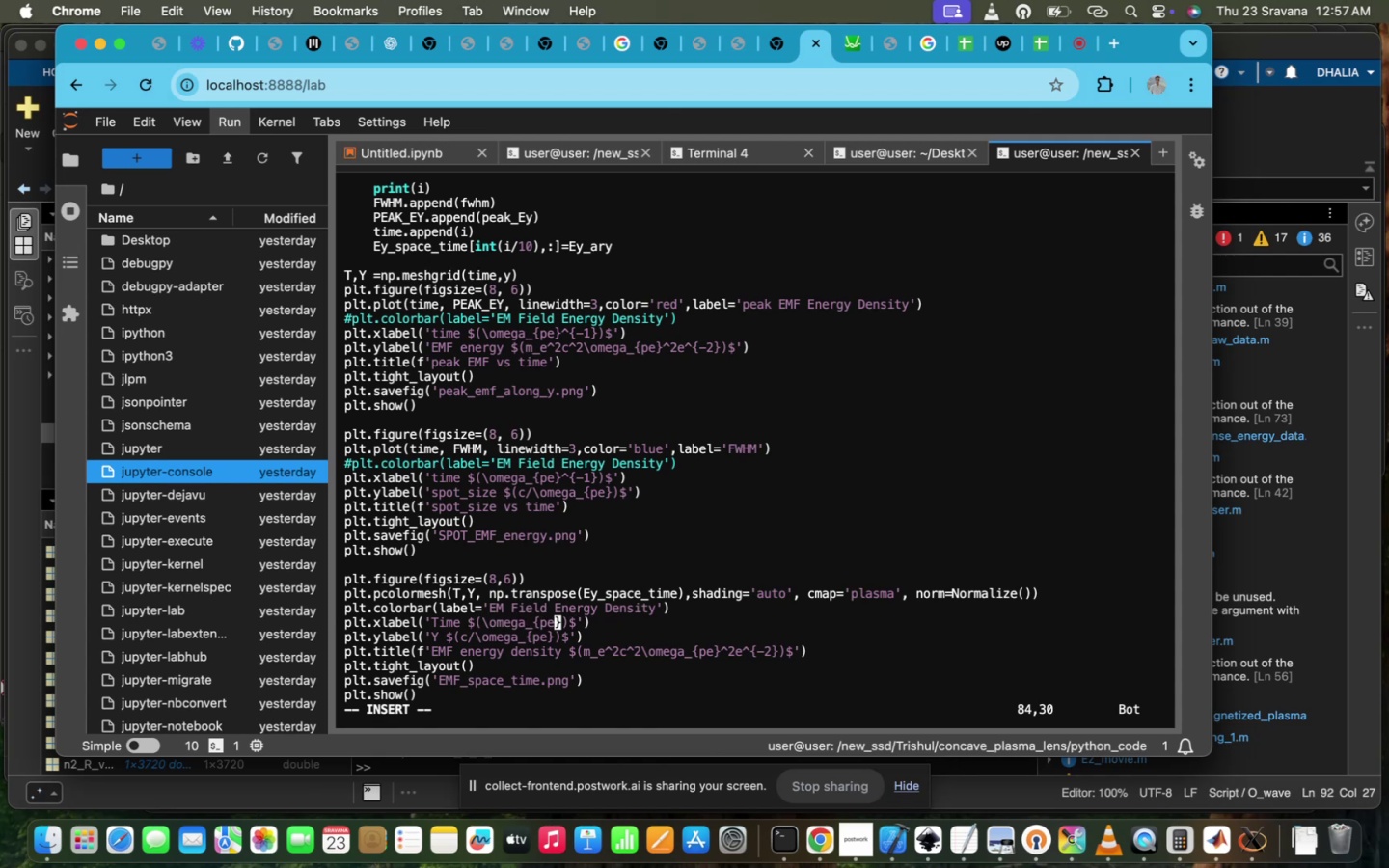 
key(ArrowRight)
 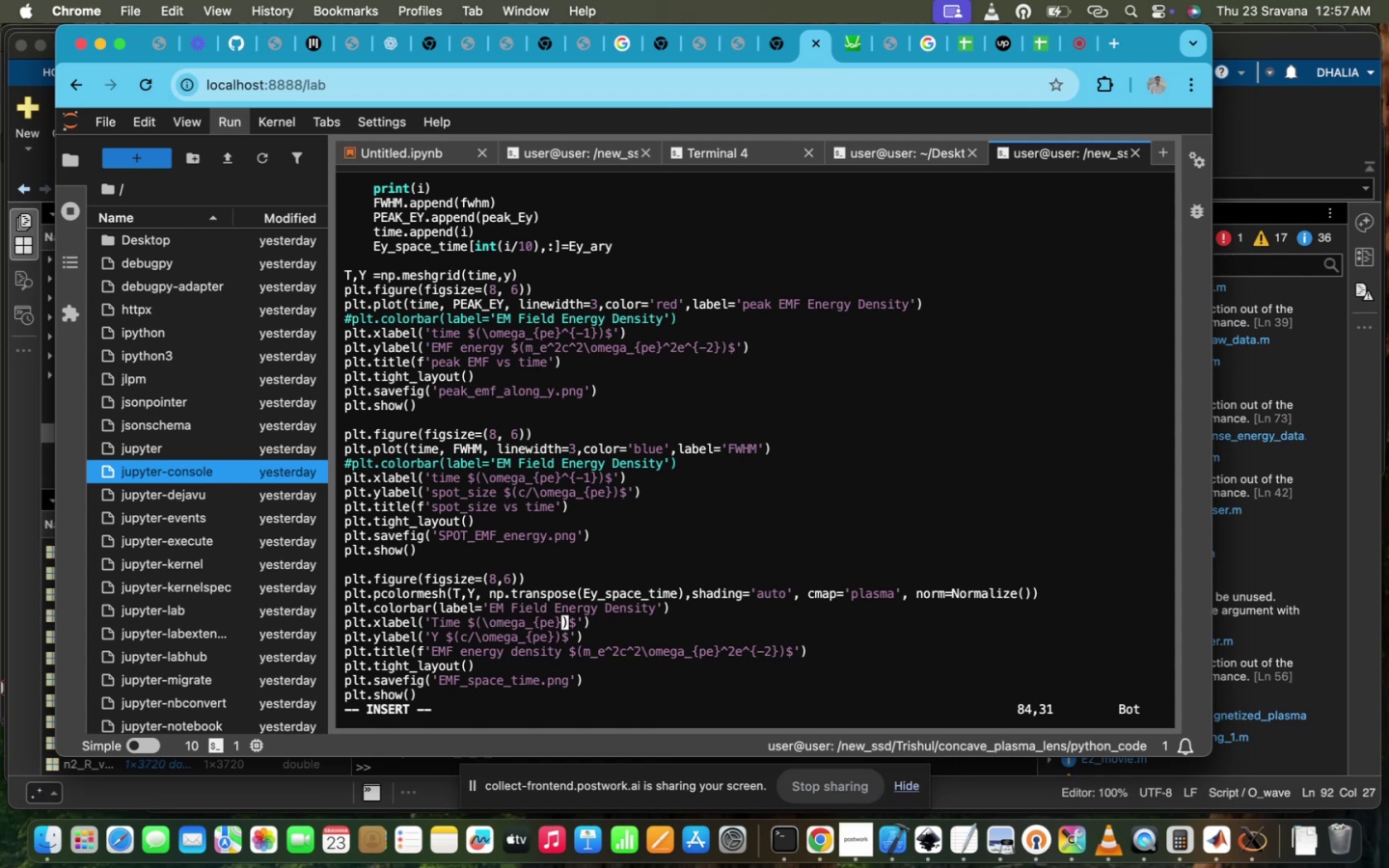 
key(Shift+6)
 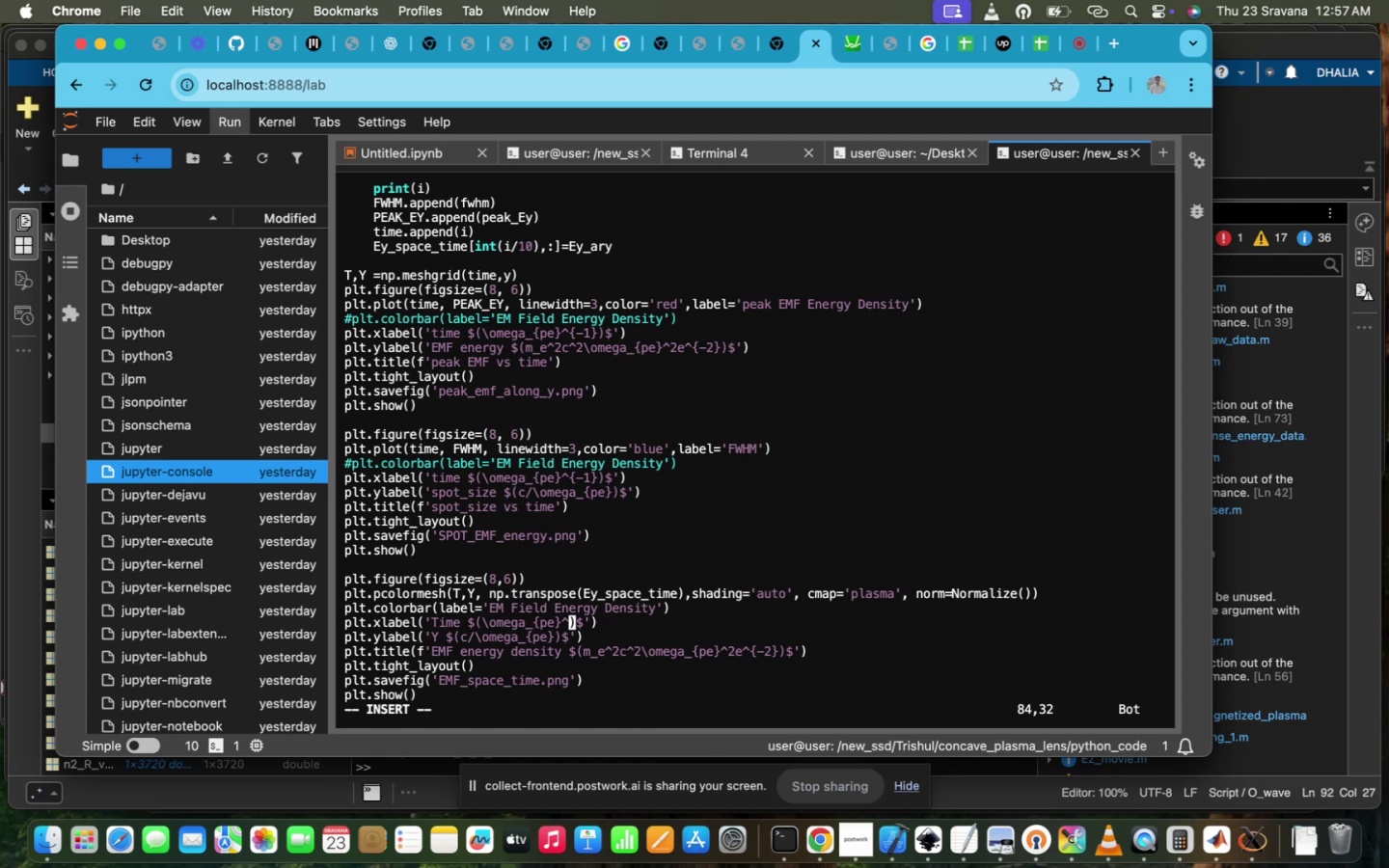 
key(Shift+BracketLeft)
 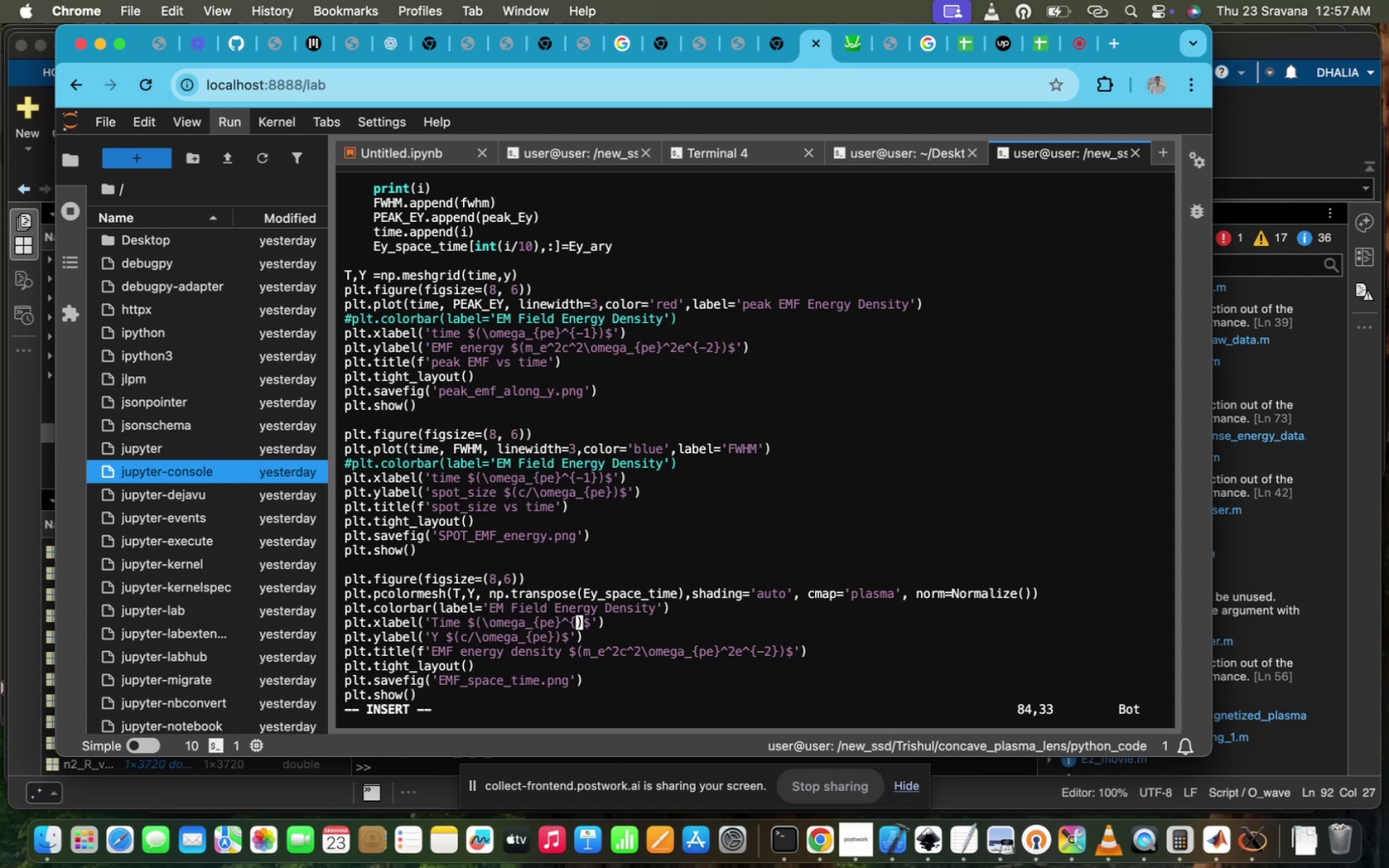 
key(Minus)
 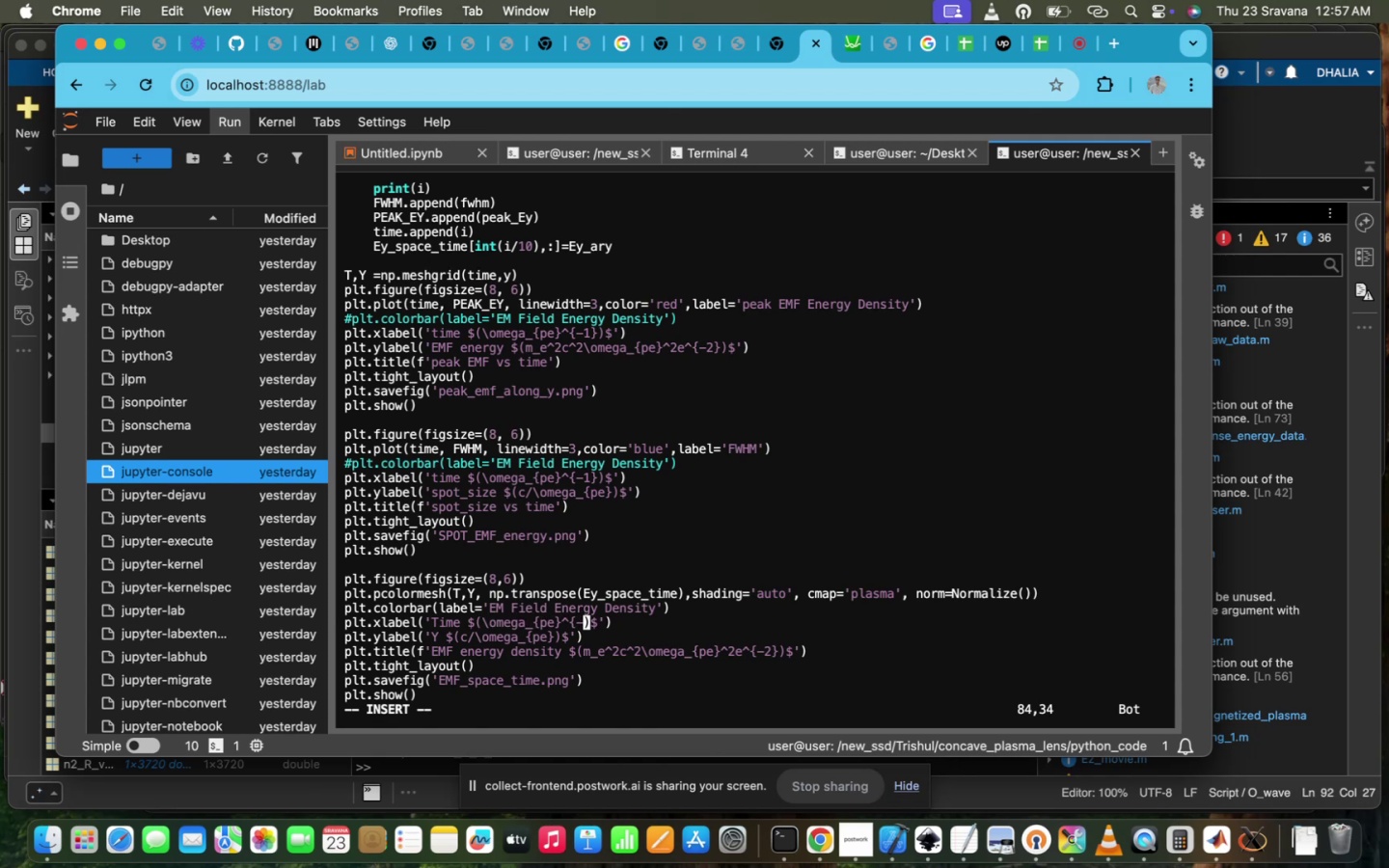 
key(1)
 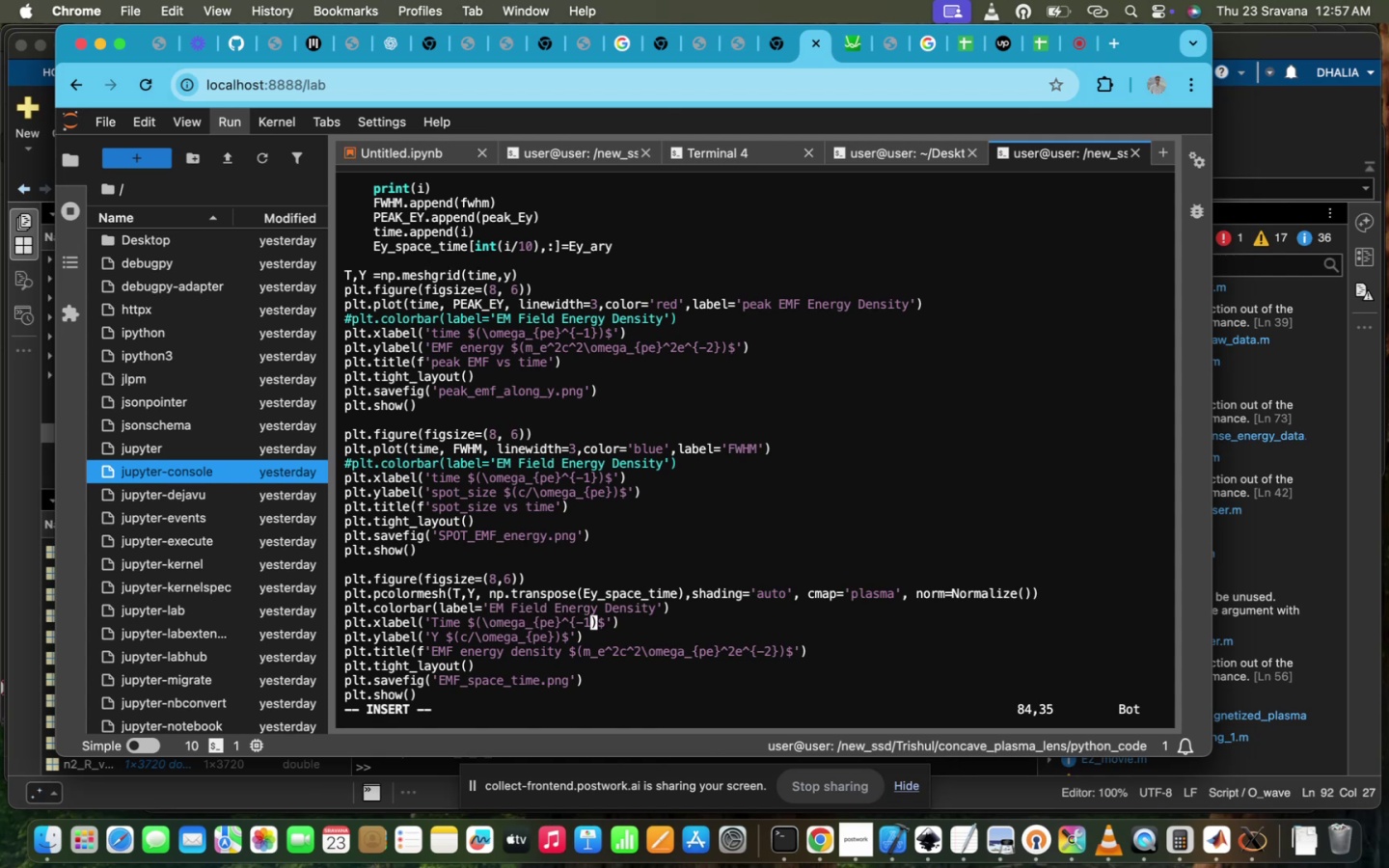 
key(Shift+BracketRight)
 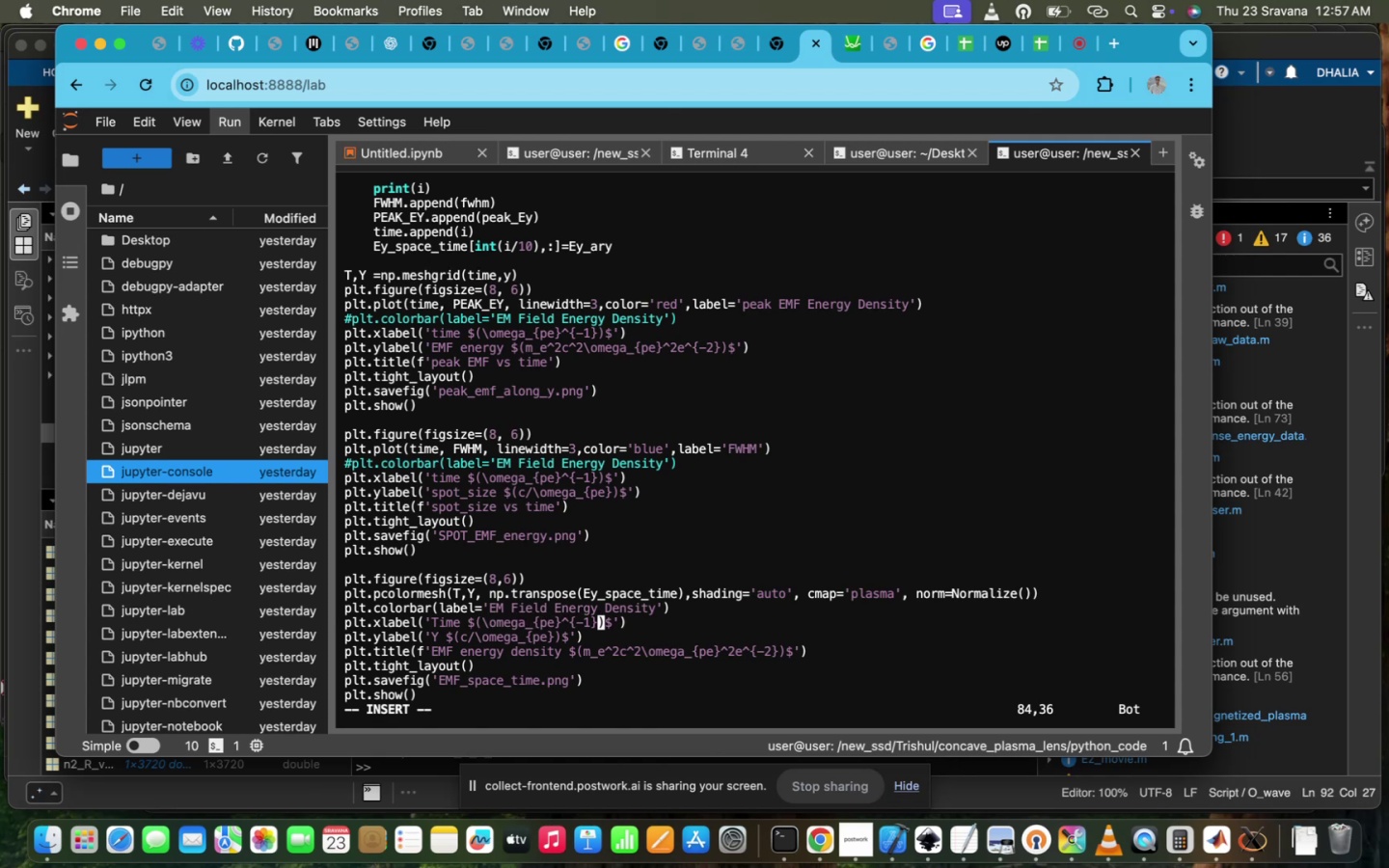 
key(ArrowRight)
 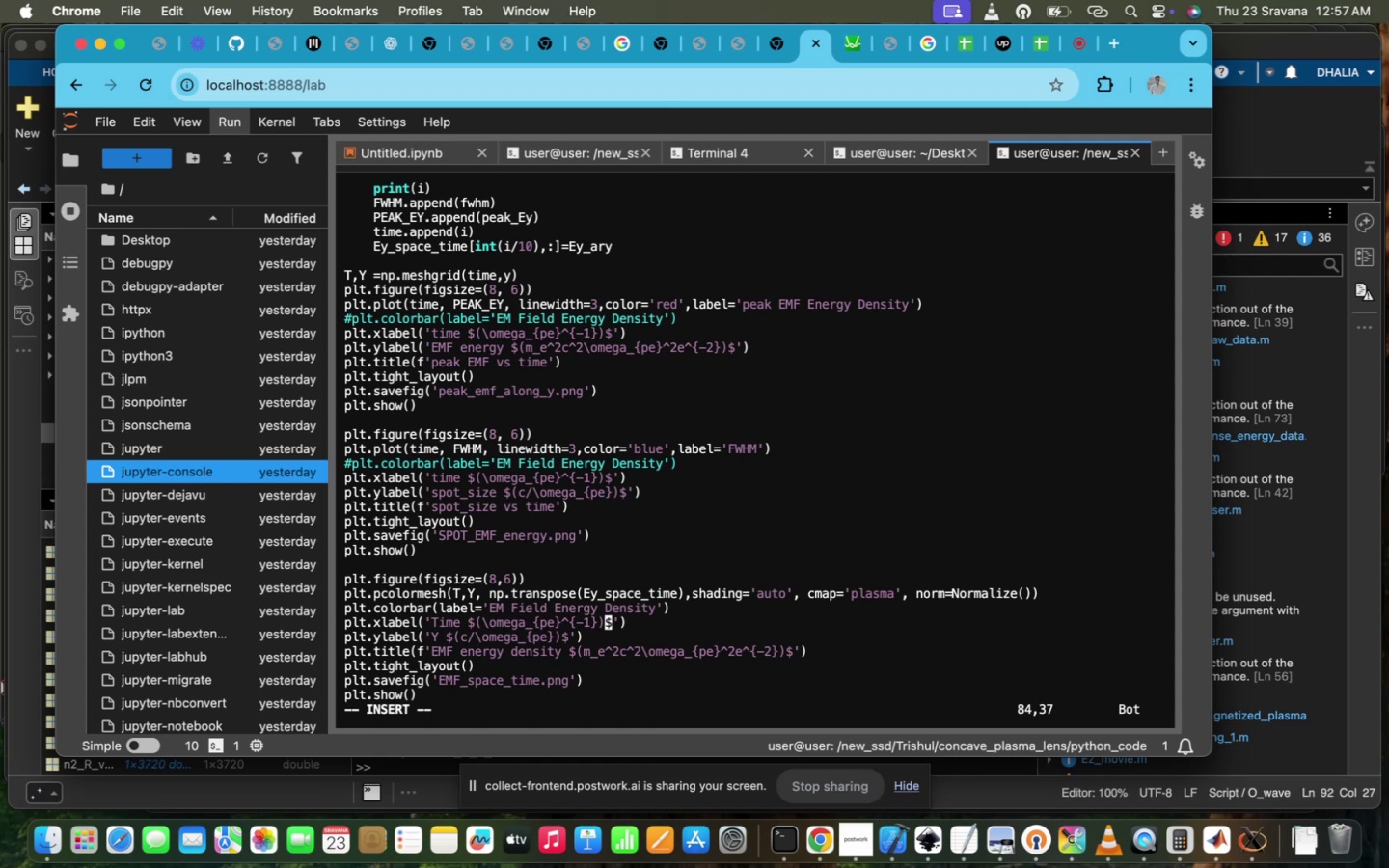 
key(ArrowRight)
 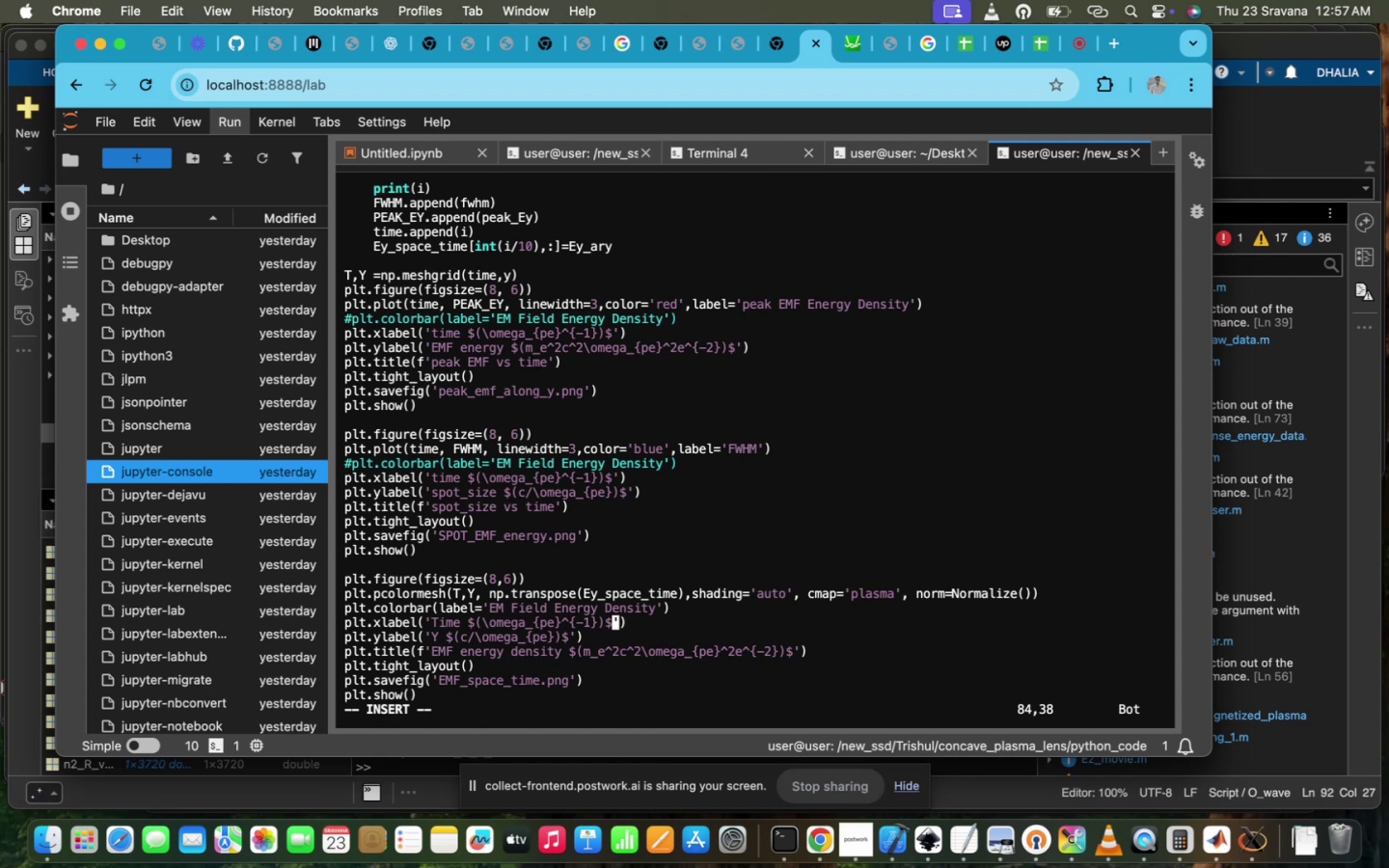 
hold_key(key=ArrowDown, duration=0.46)
 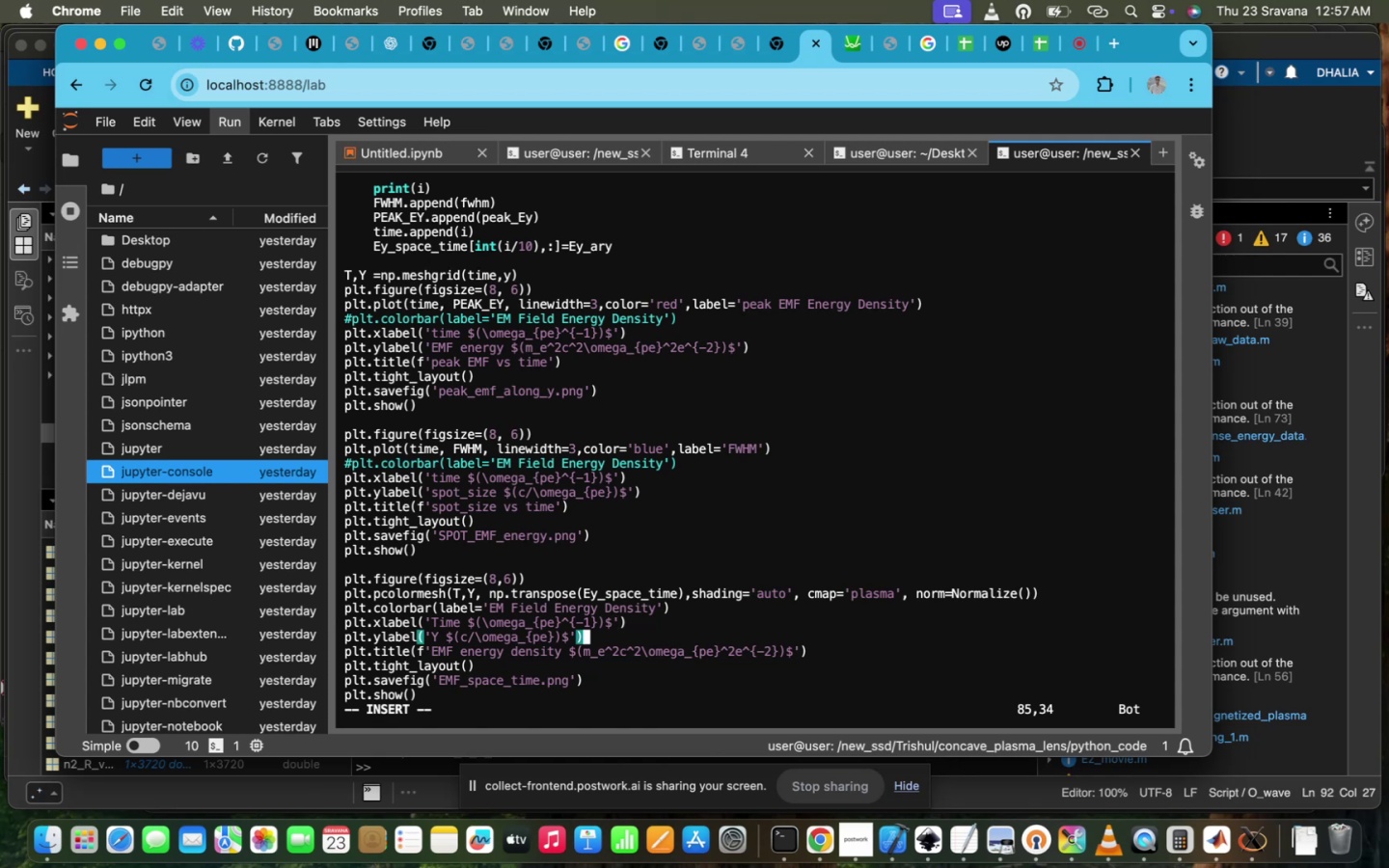 
hold_key(key=ArrowDown, duration=0.33)
 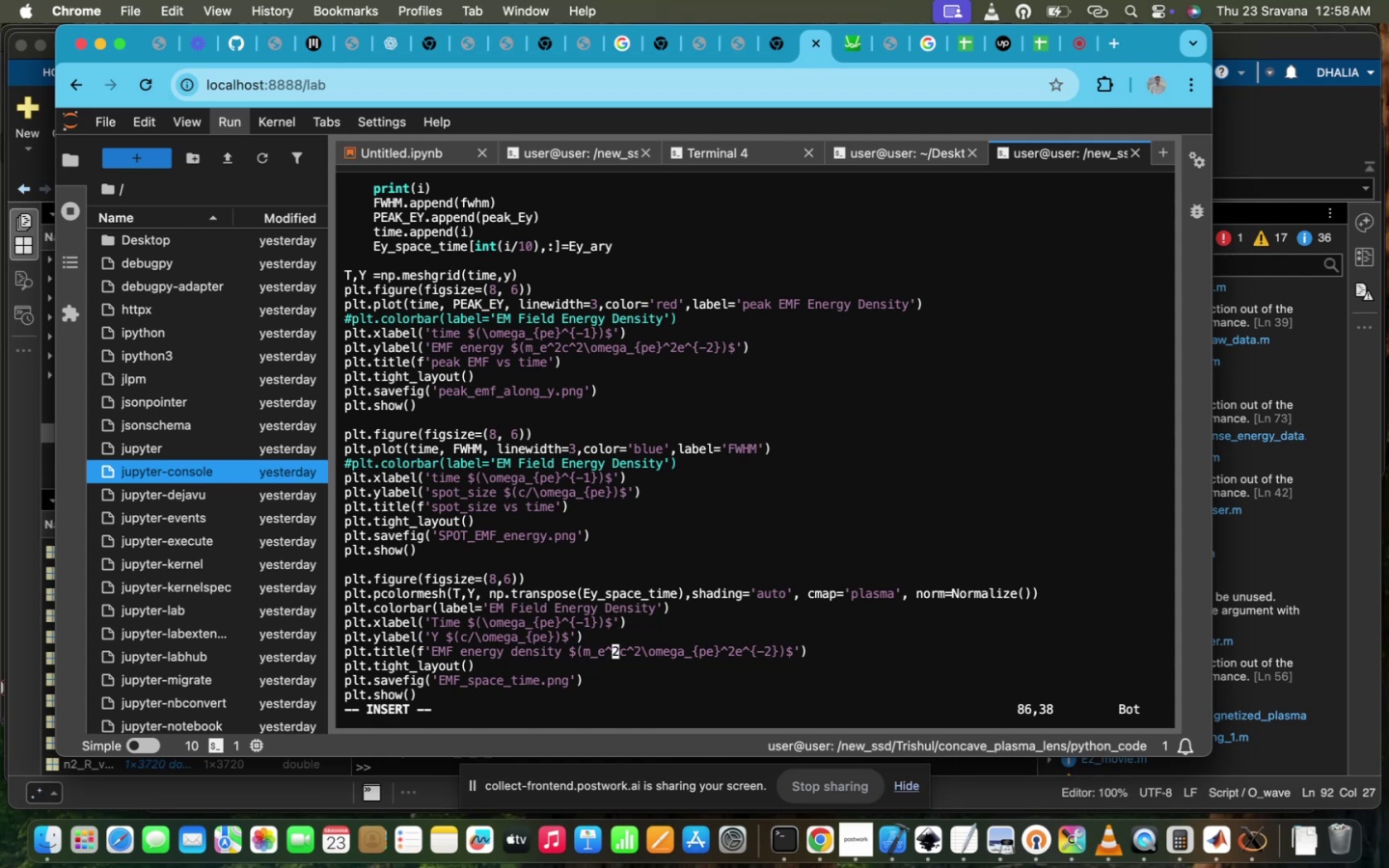 
hold_key(key=ArrowRight, duration=1.3)
 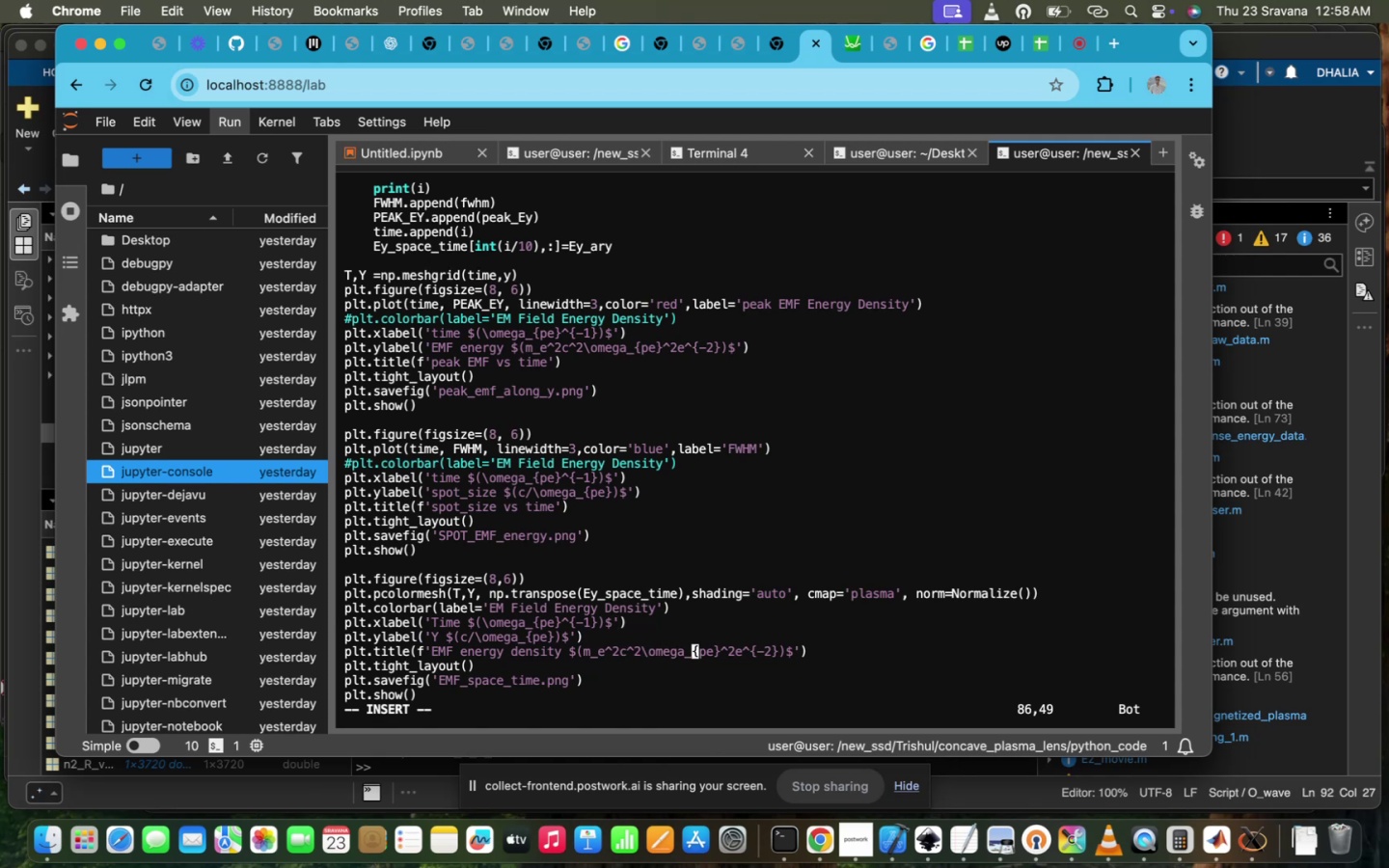 
key(ArrowRight)
 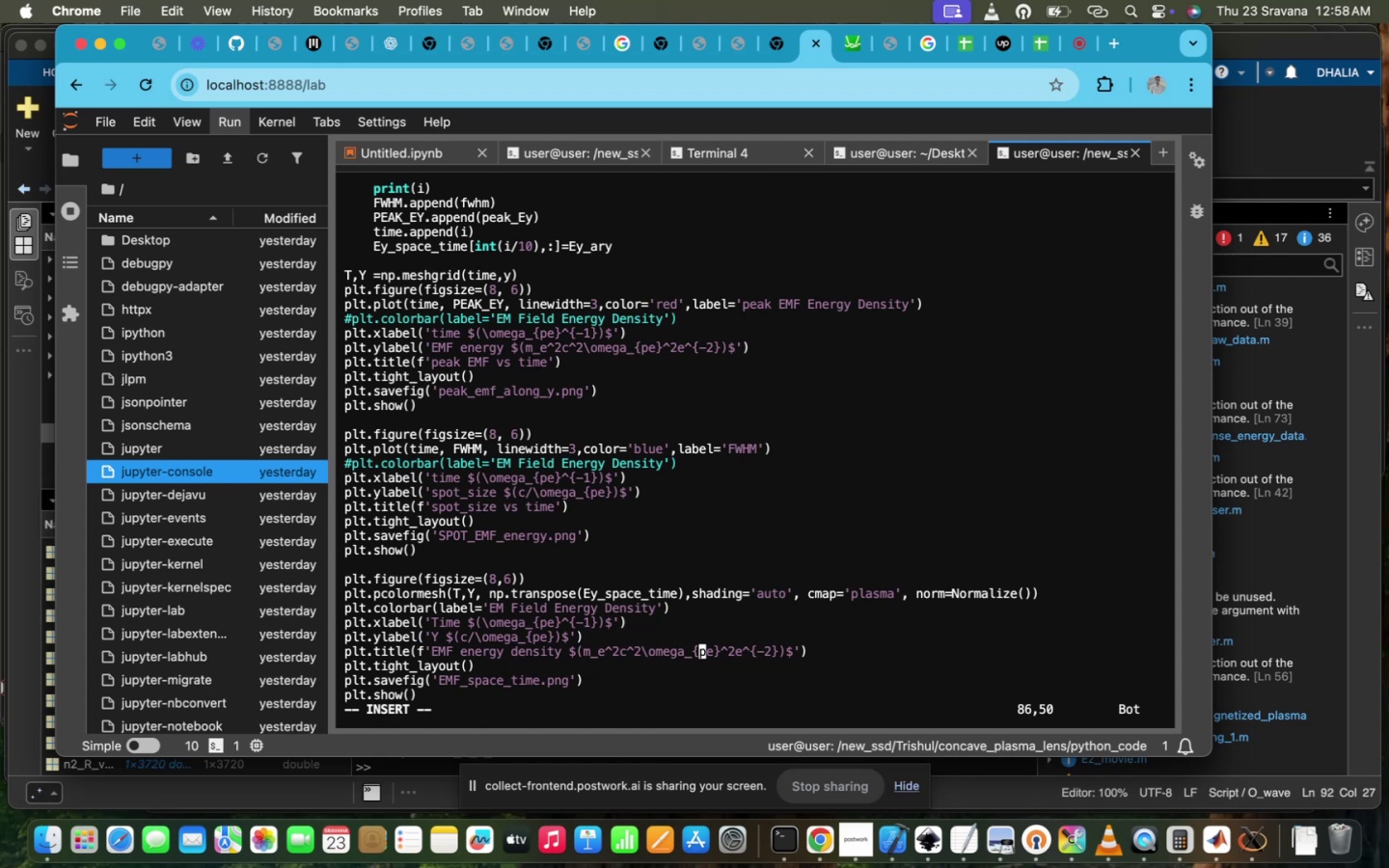 
key(ArrowRight)
 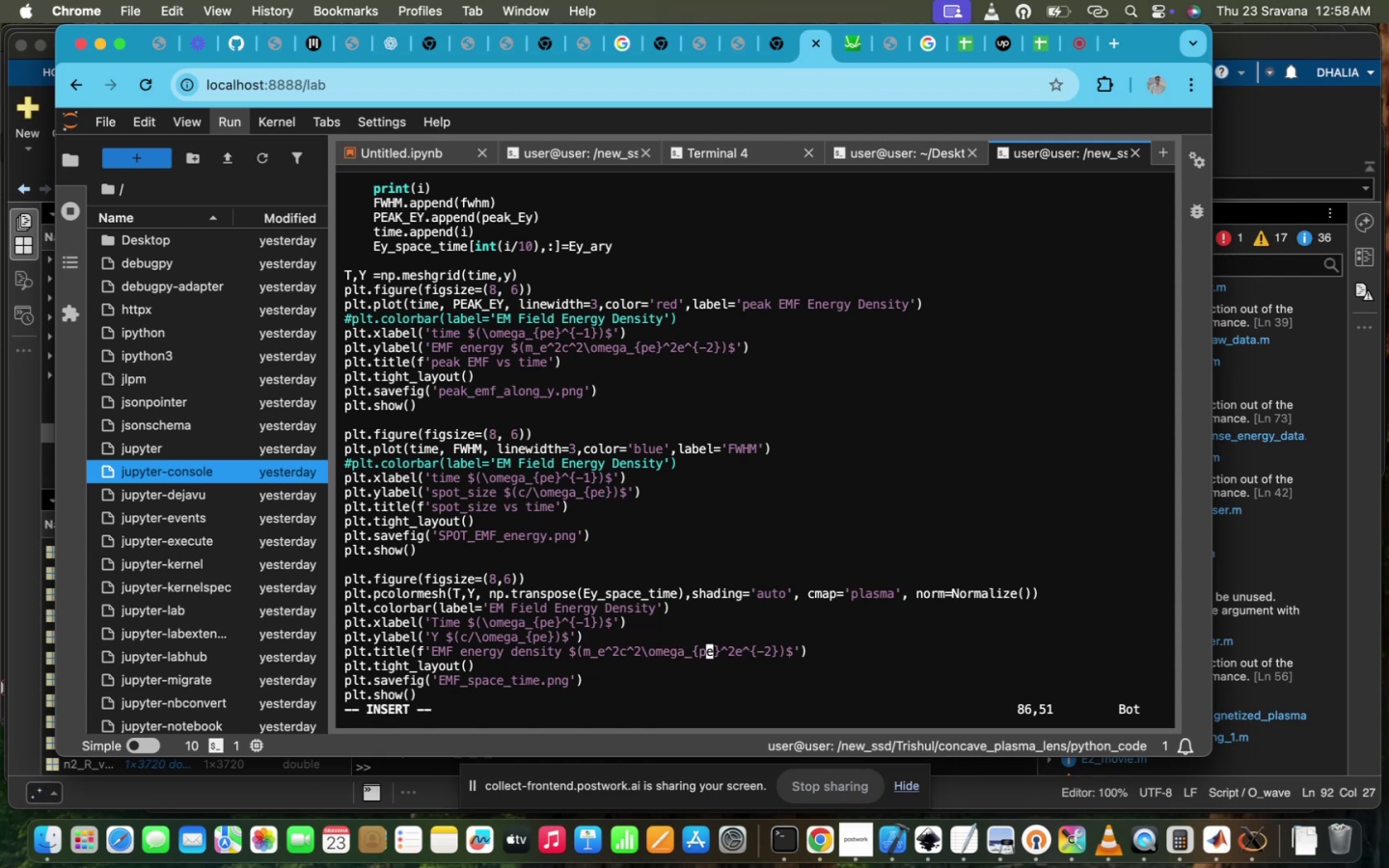 
key(ArrowRight)
 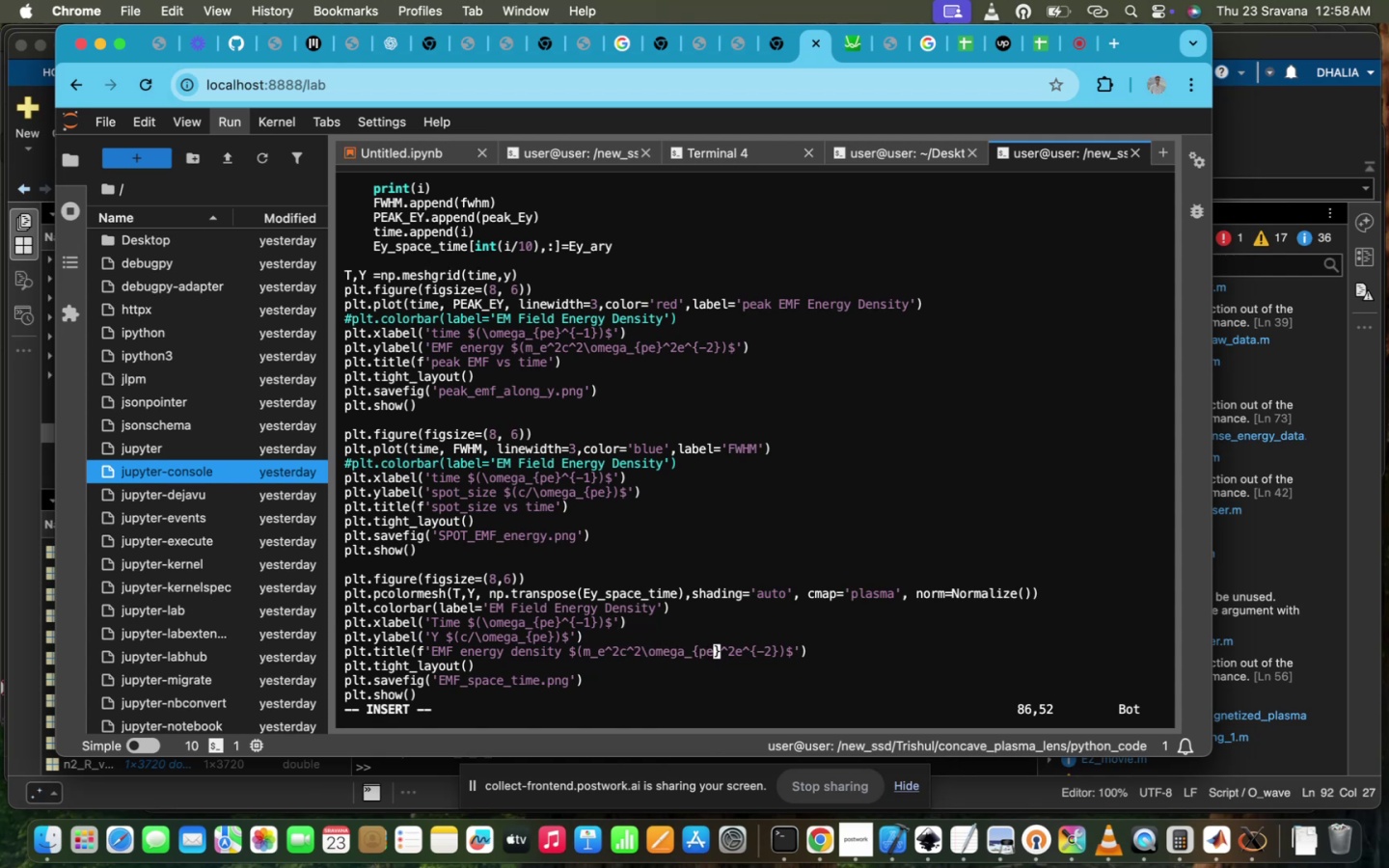 
key(ArrowRight)
 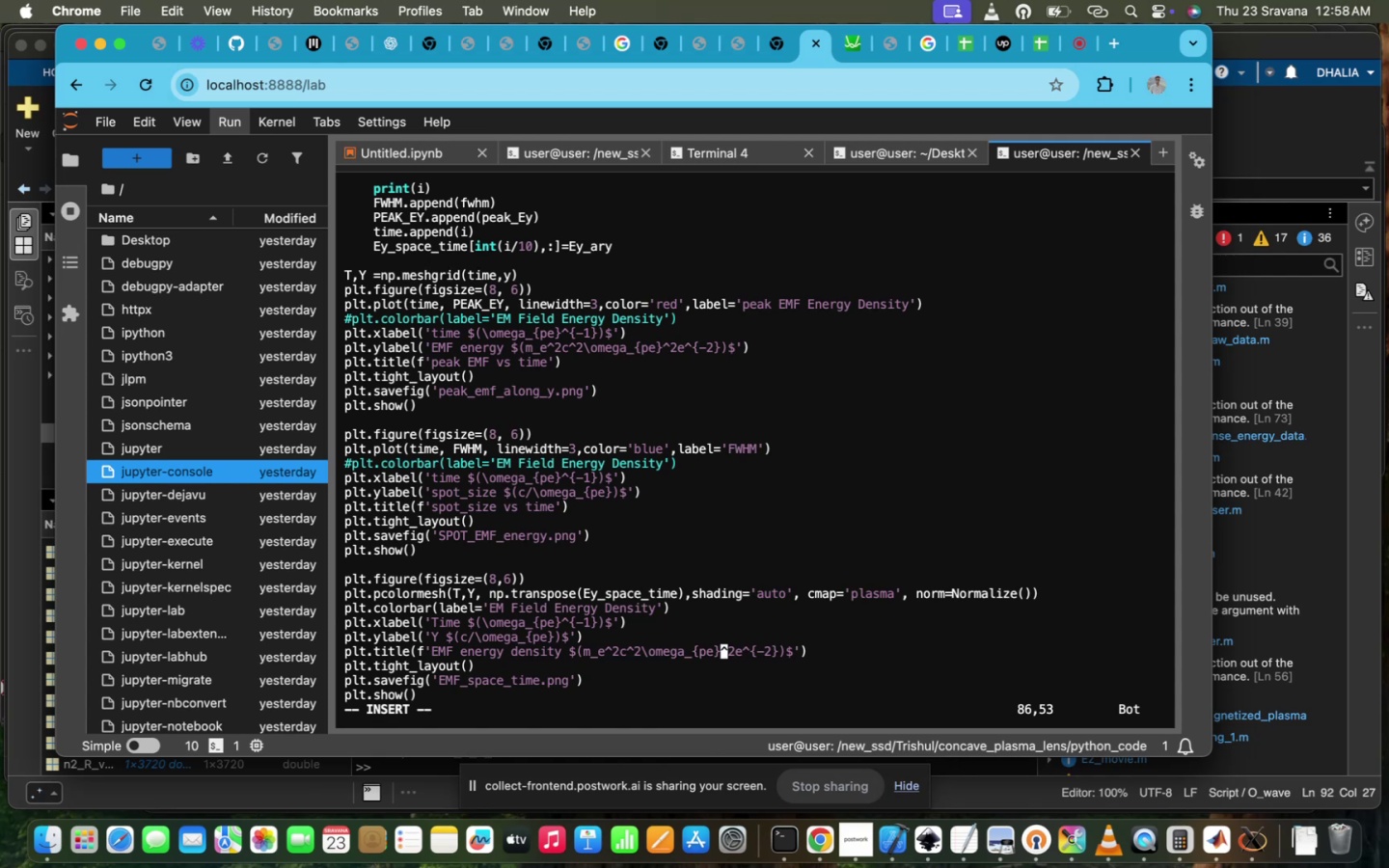 
key(ArrowRight)
 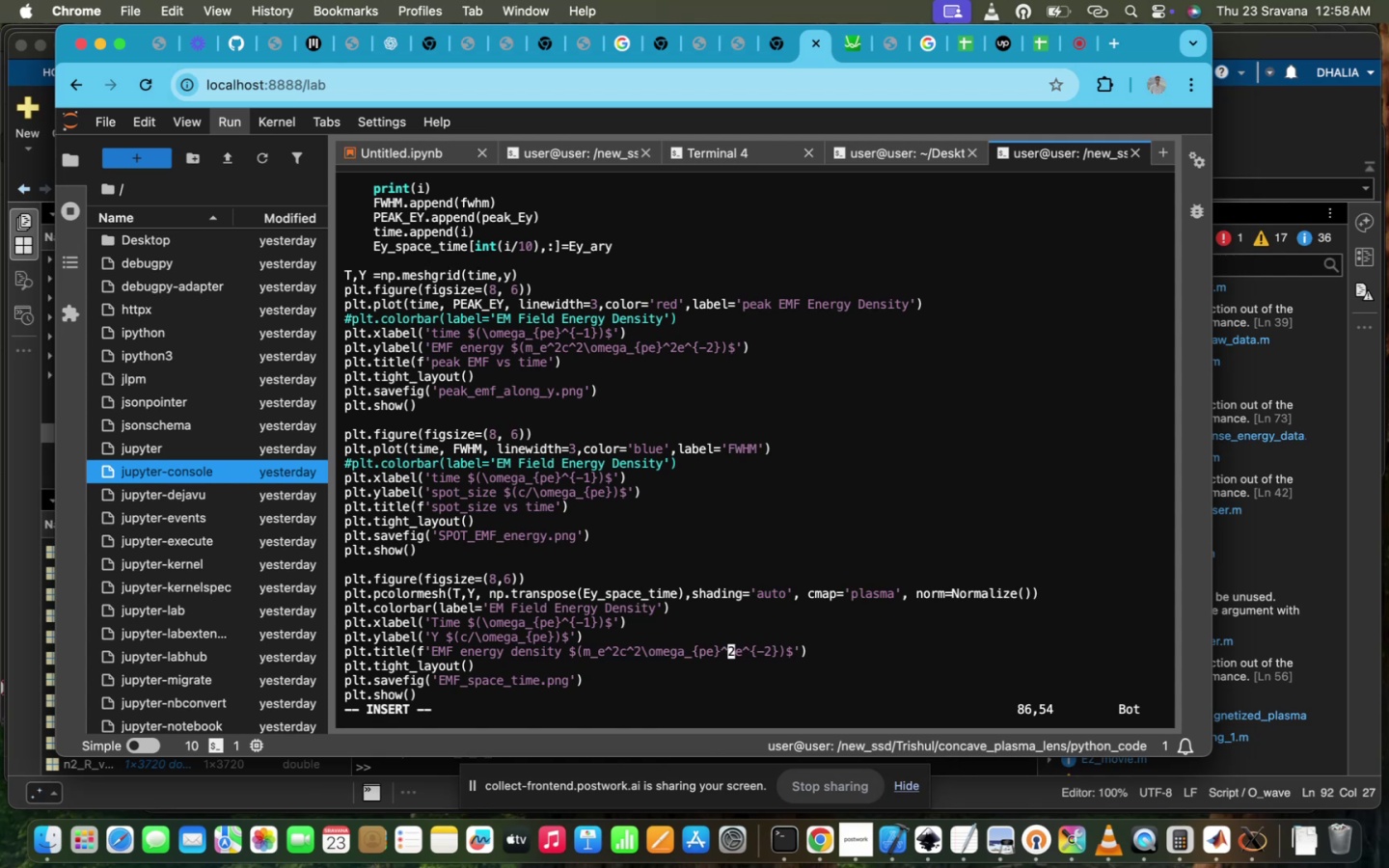 
key(ArrowRight)
 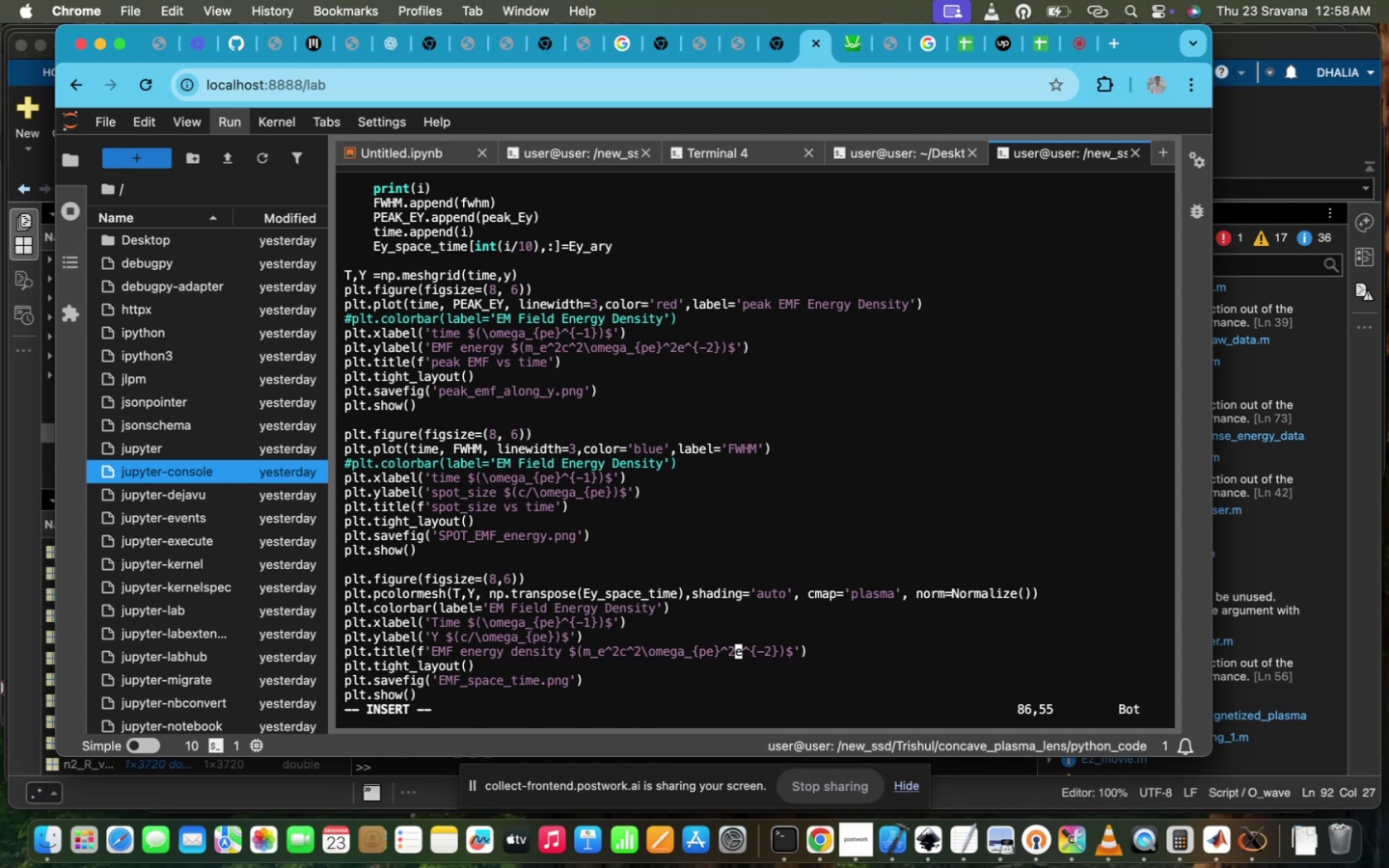 
hold_key(key=ArrowLeft, duration=1.51)
 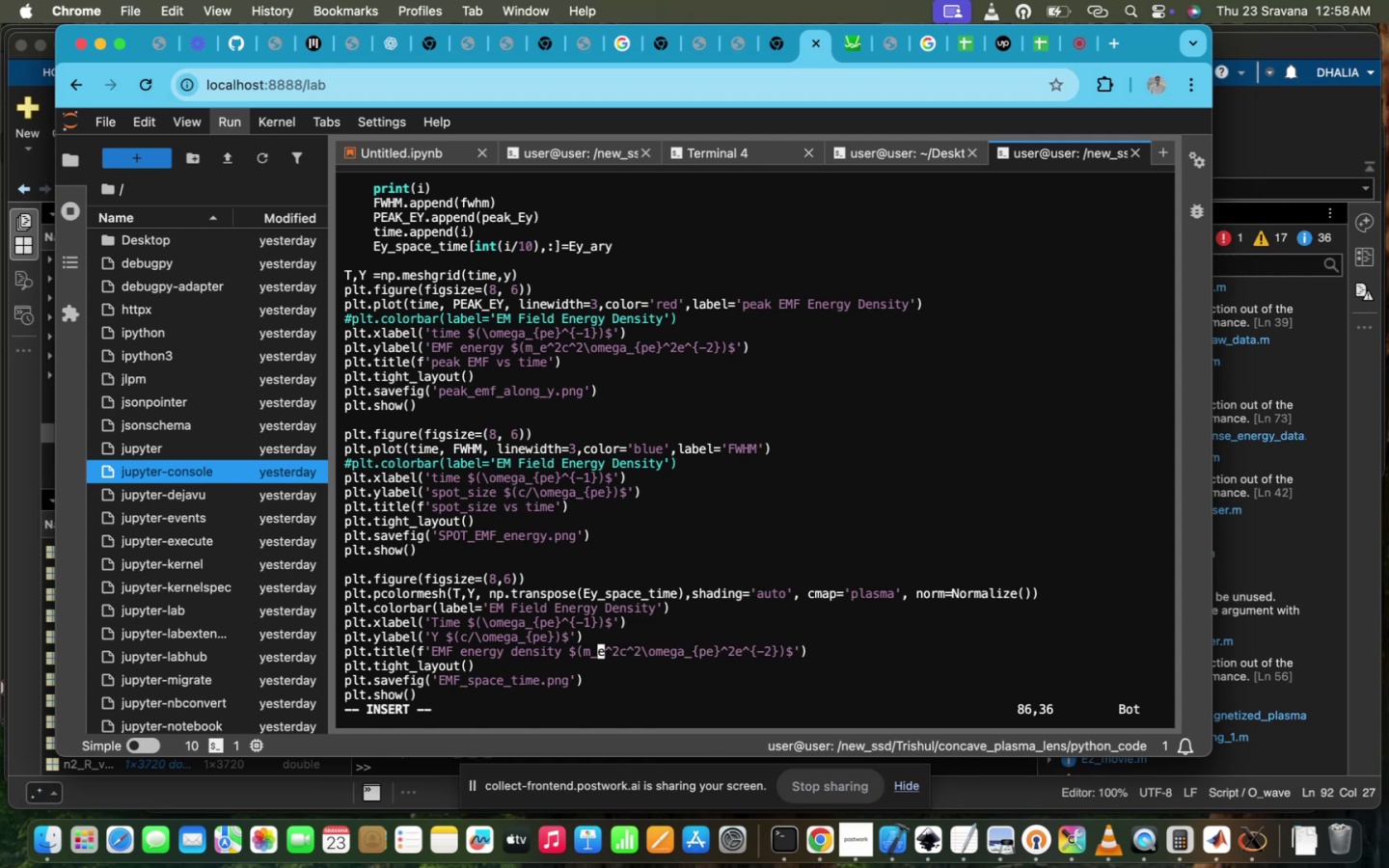 
hold_key(key=ArrowLeft, duration=1.5)
 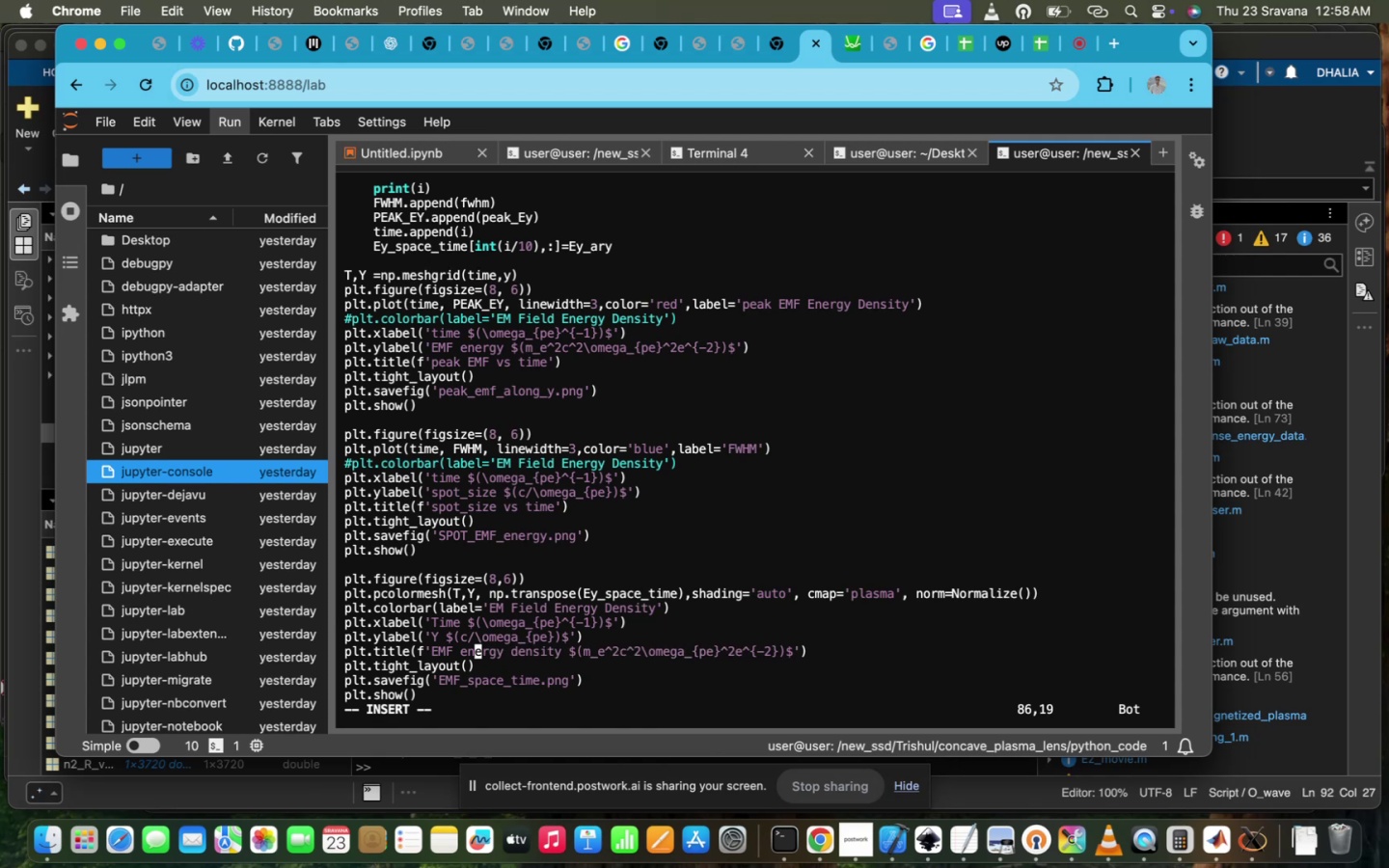 
hold_key(key=ArrowLeft, duration=0.9)
 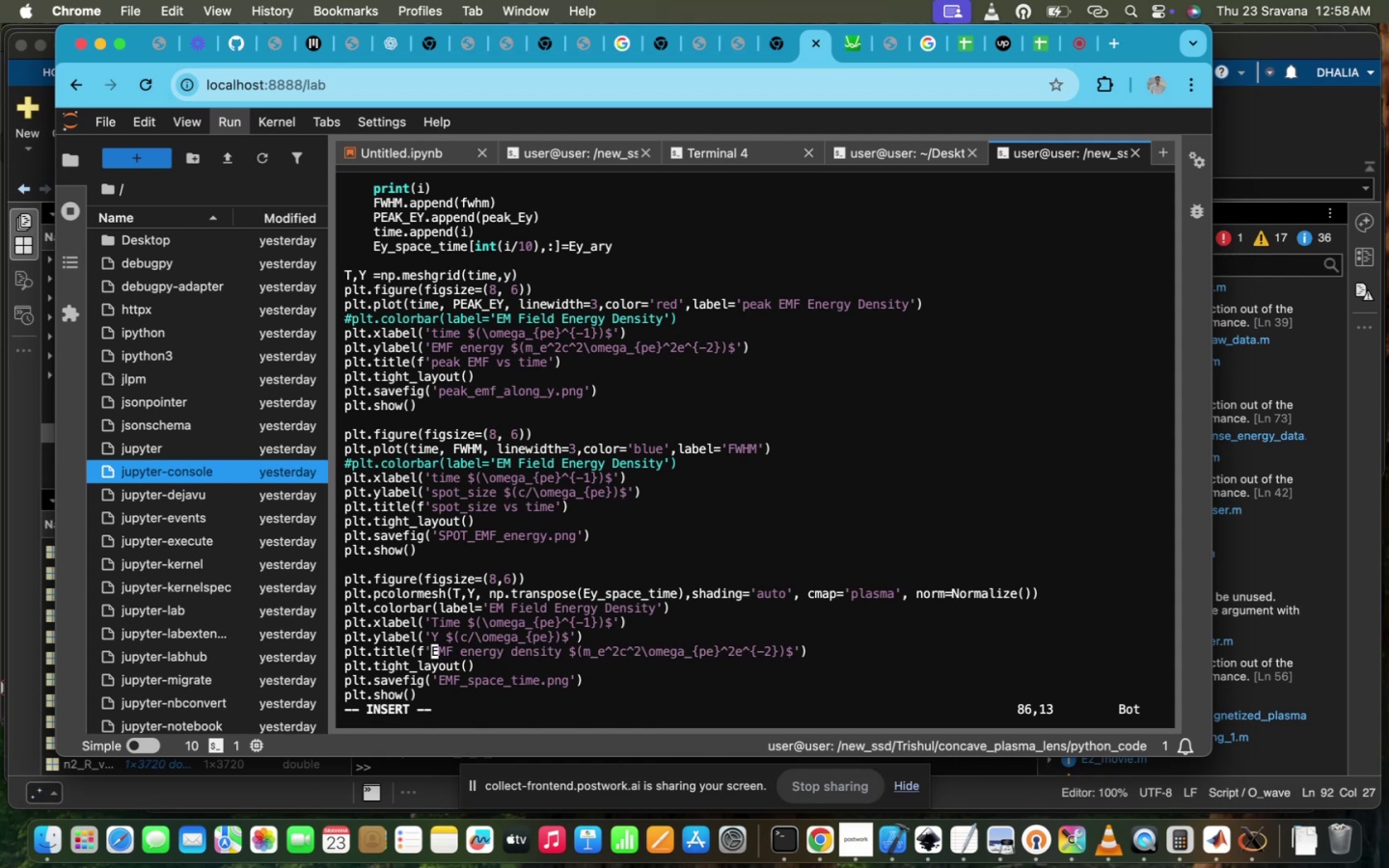 
key(ArrowLeft)
 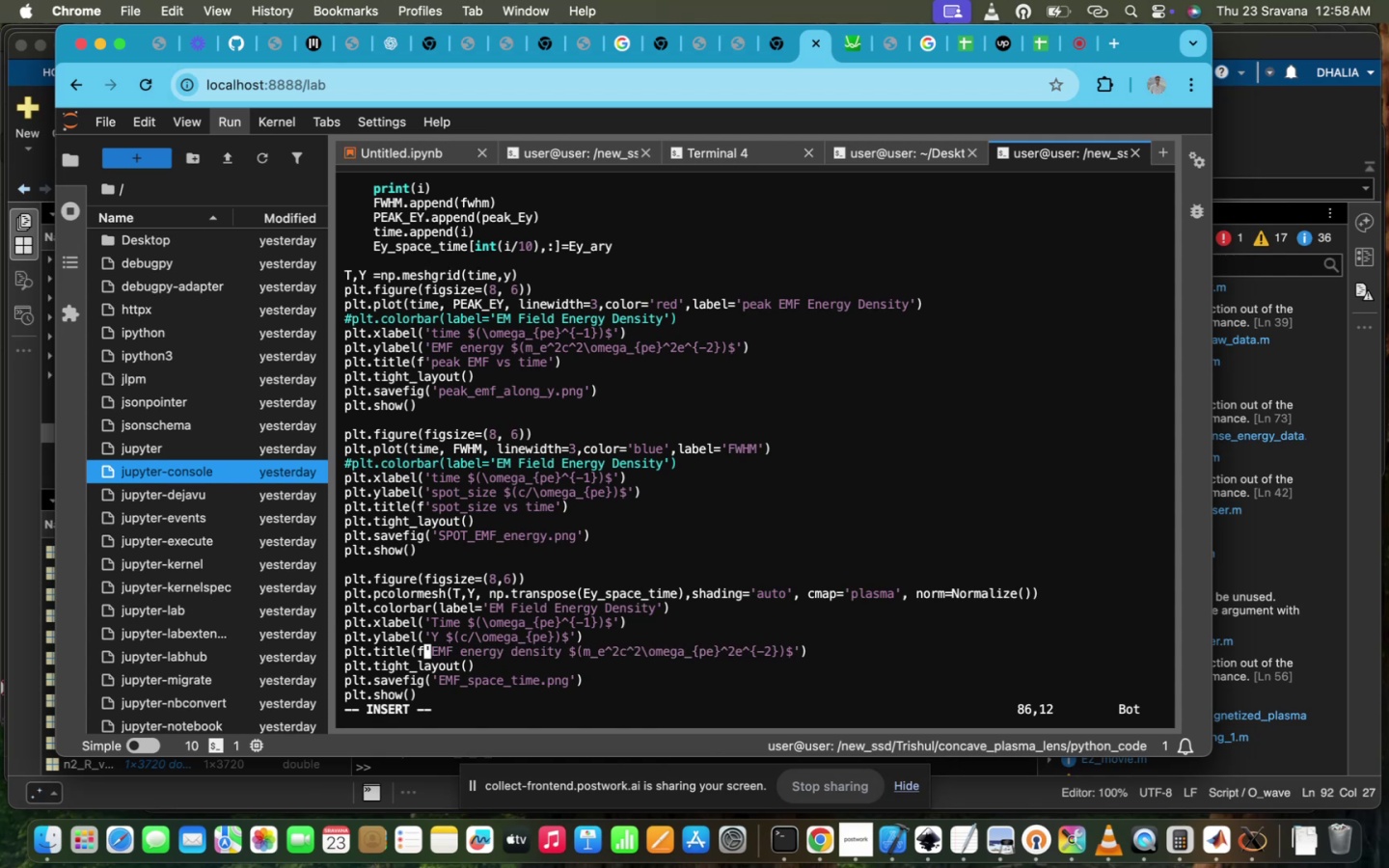 
key(Backspace)
 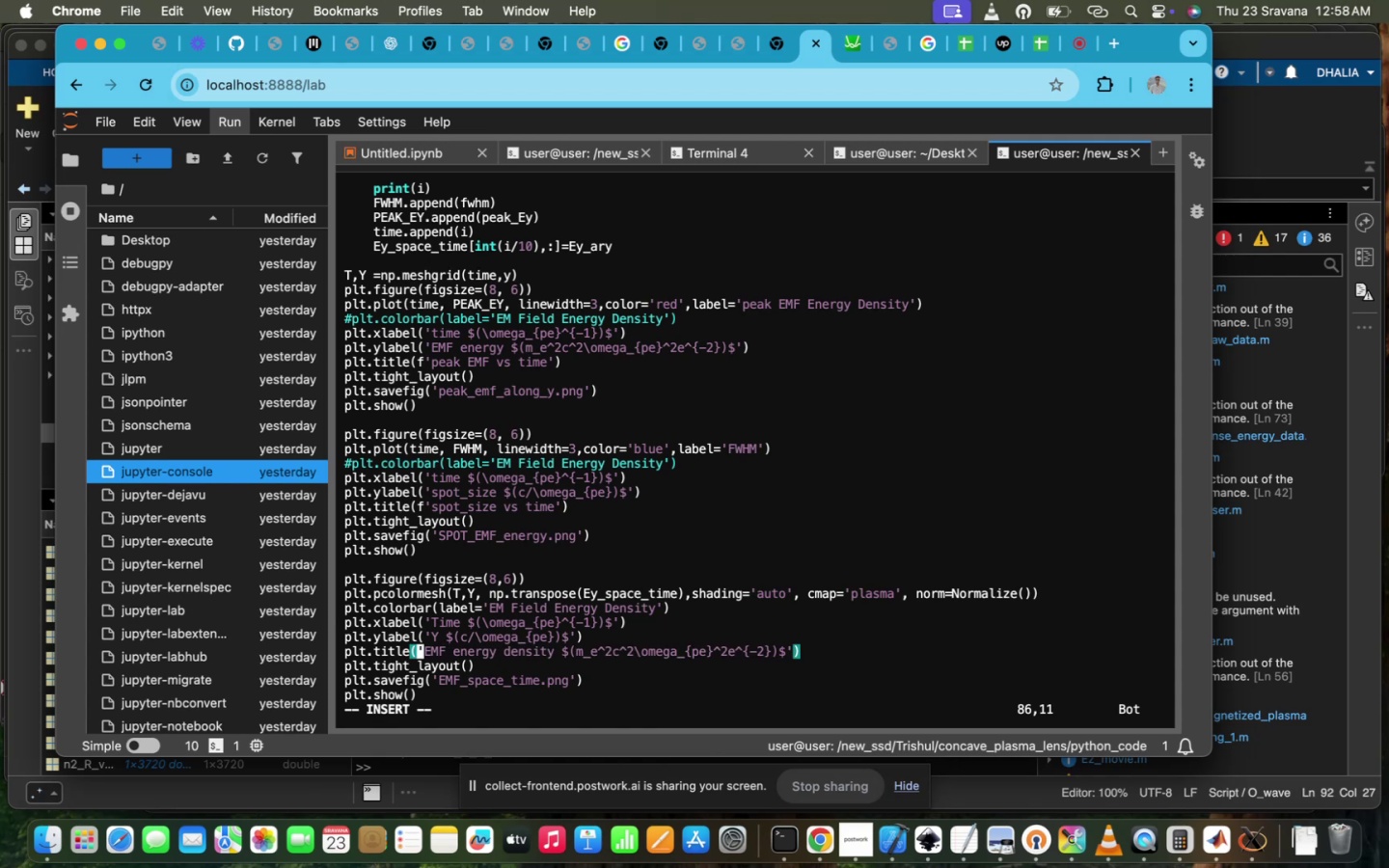 
key(E)
 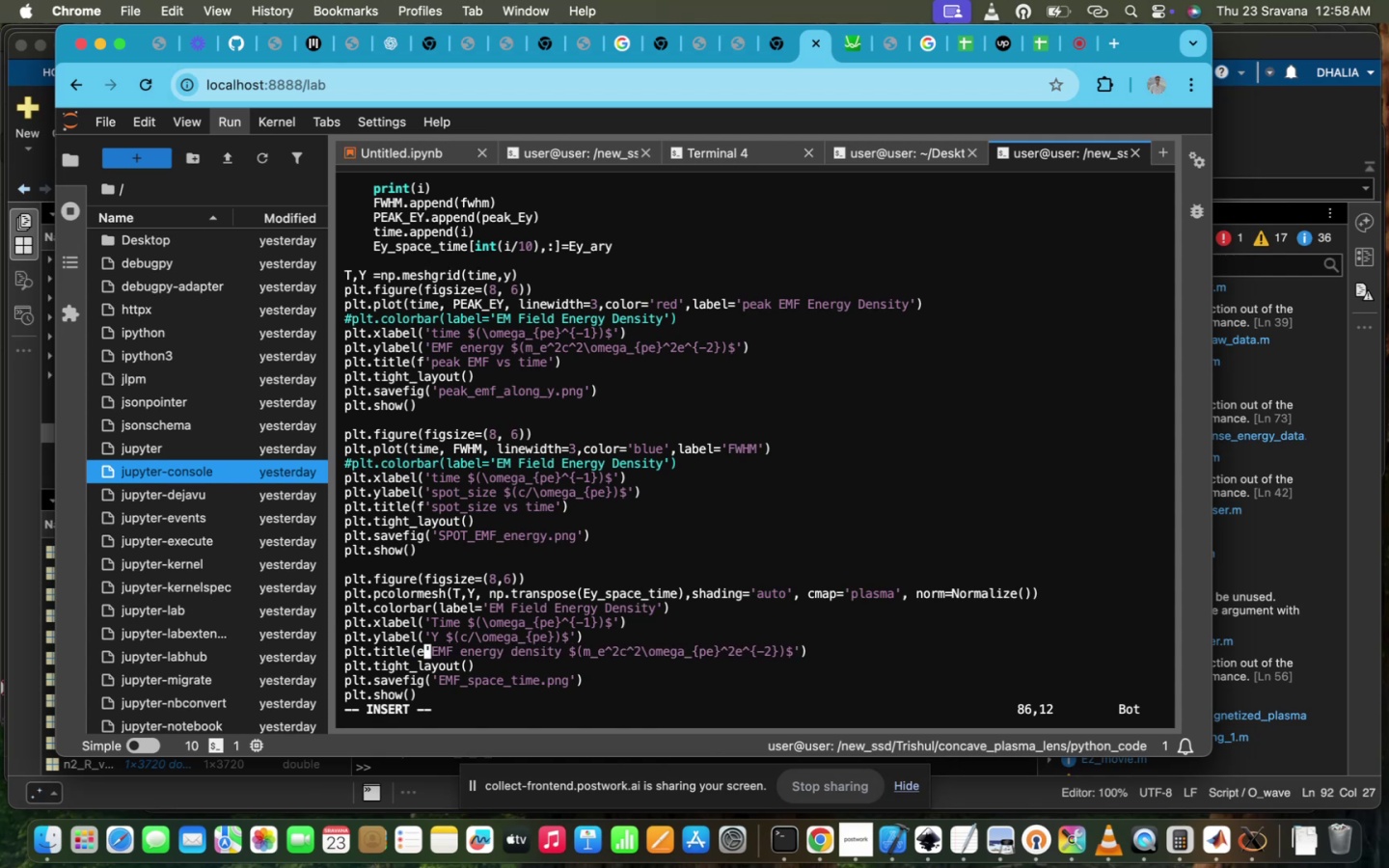 
key(Backspace)
 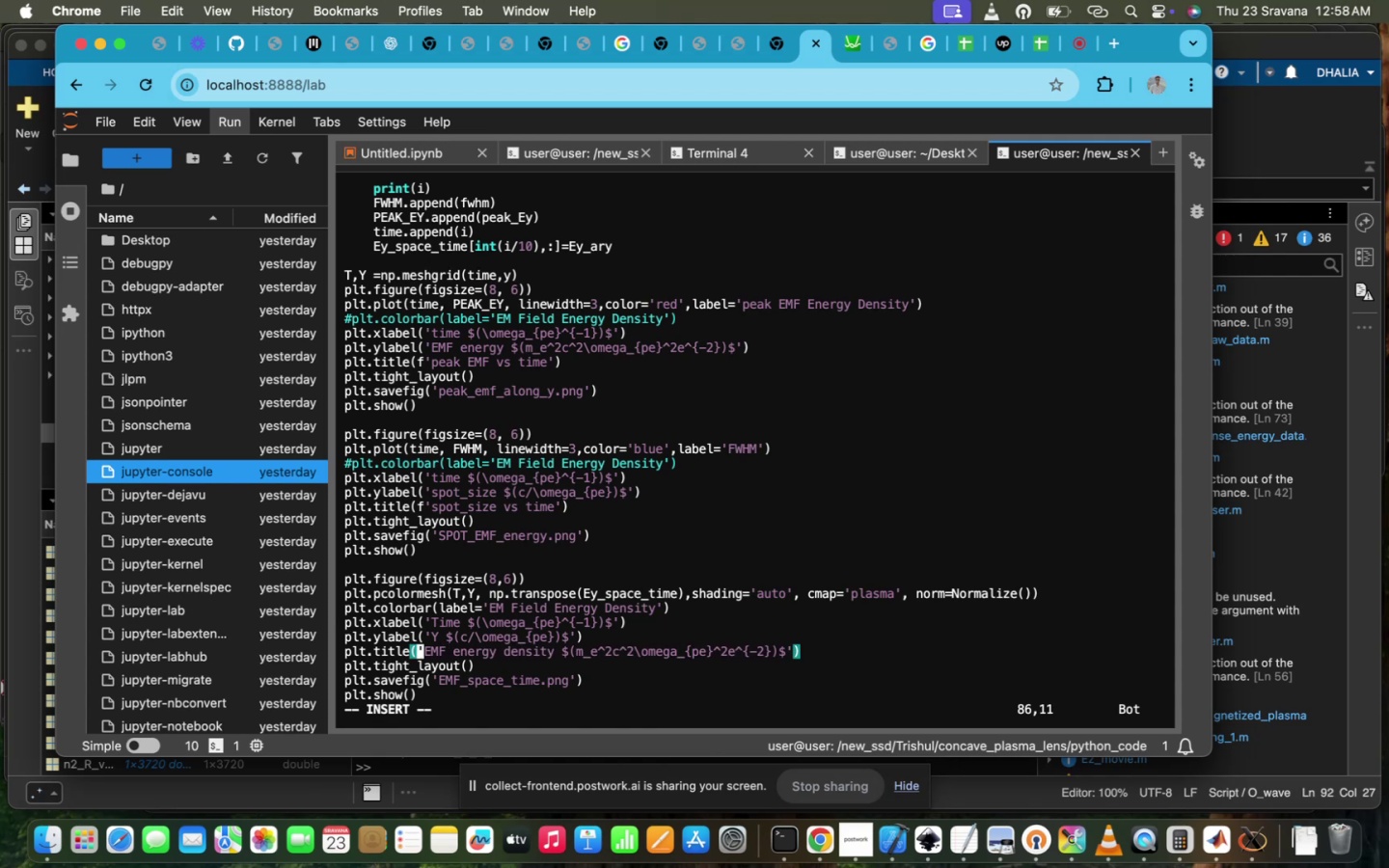 
key(R)
 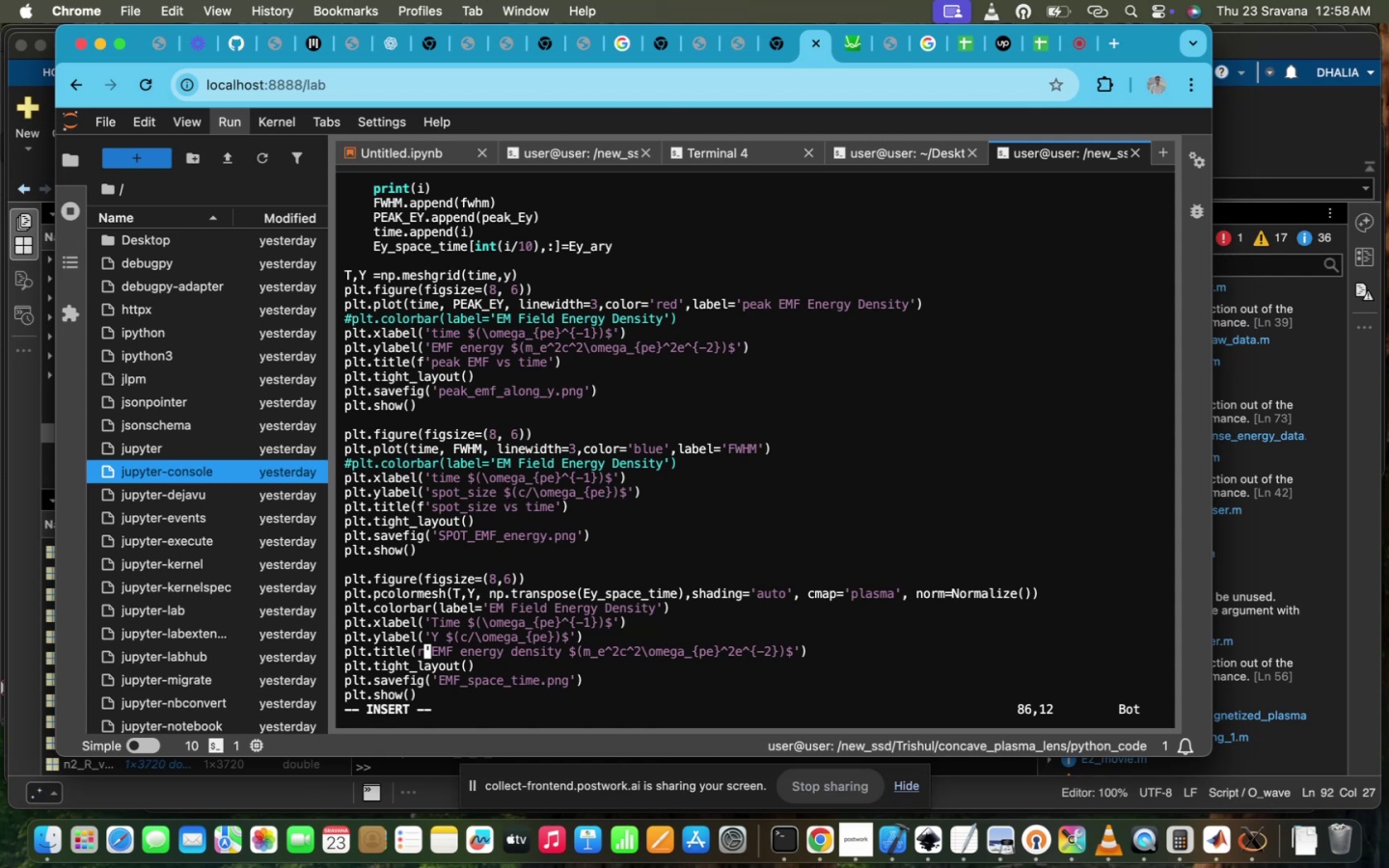 
scroll: coordinate [759, 511], scroll_direction: down, amount: 7.0
 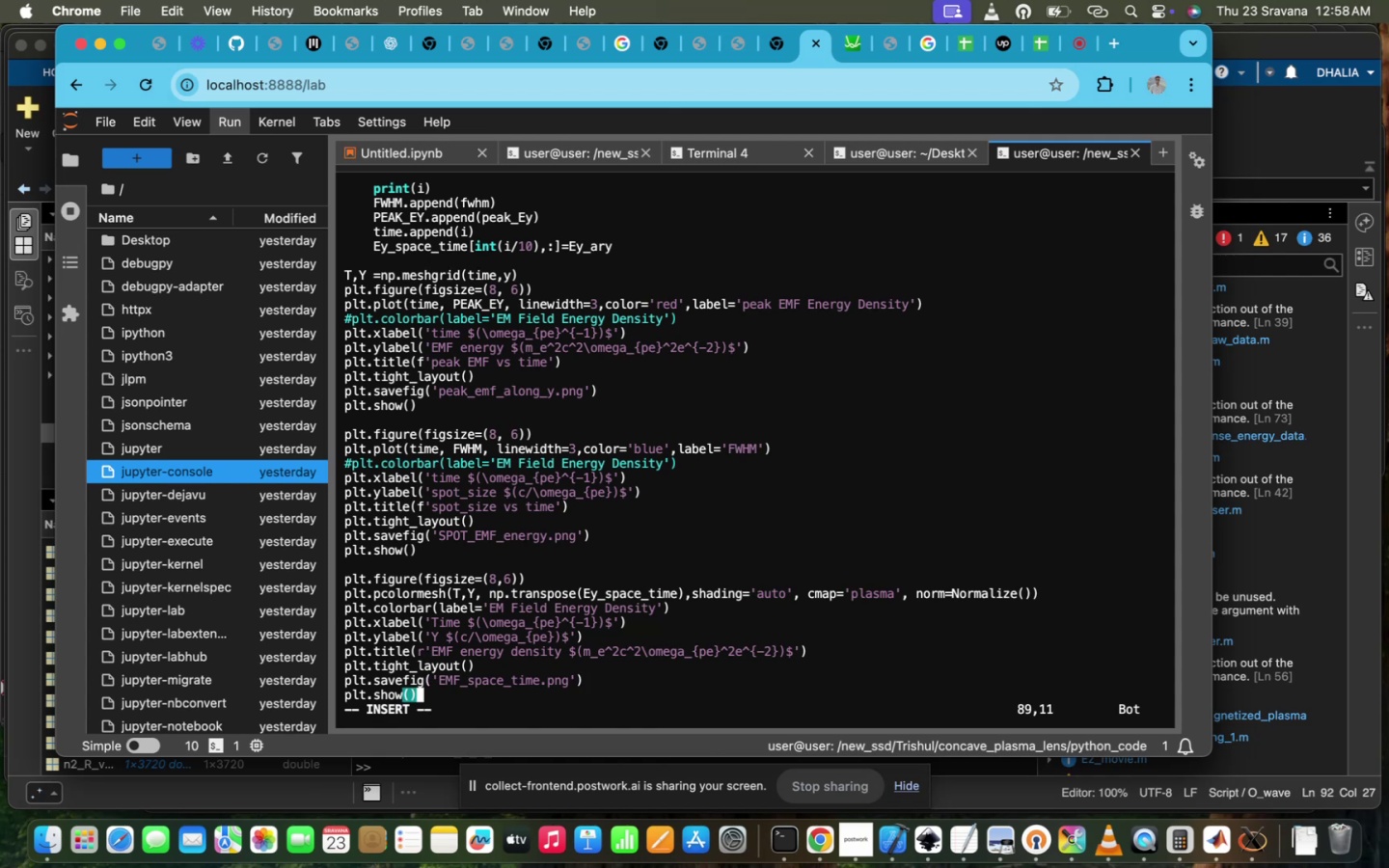 
scroll: coordinate [759, 511], scroll_direction: up, amount: 6.0
 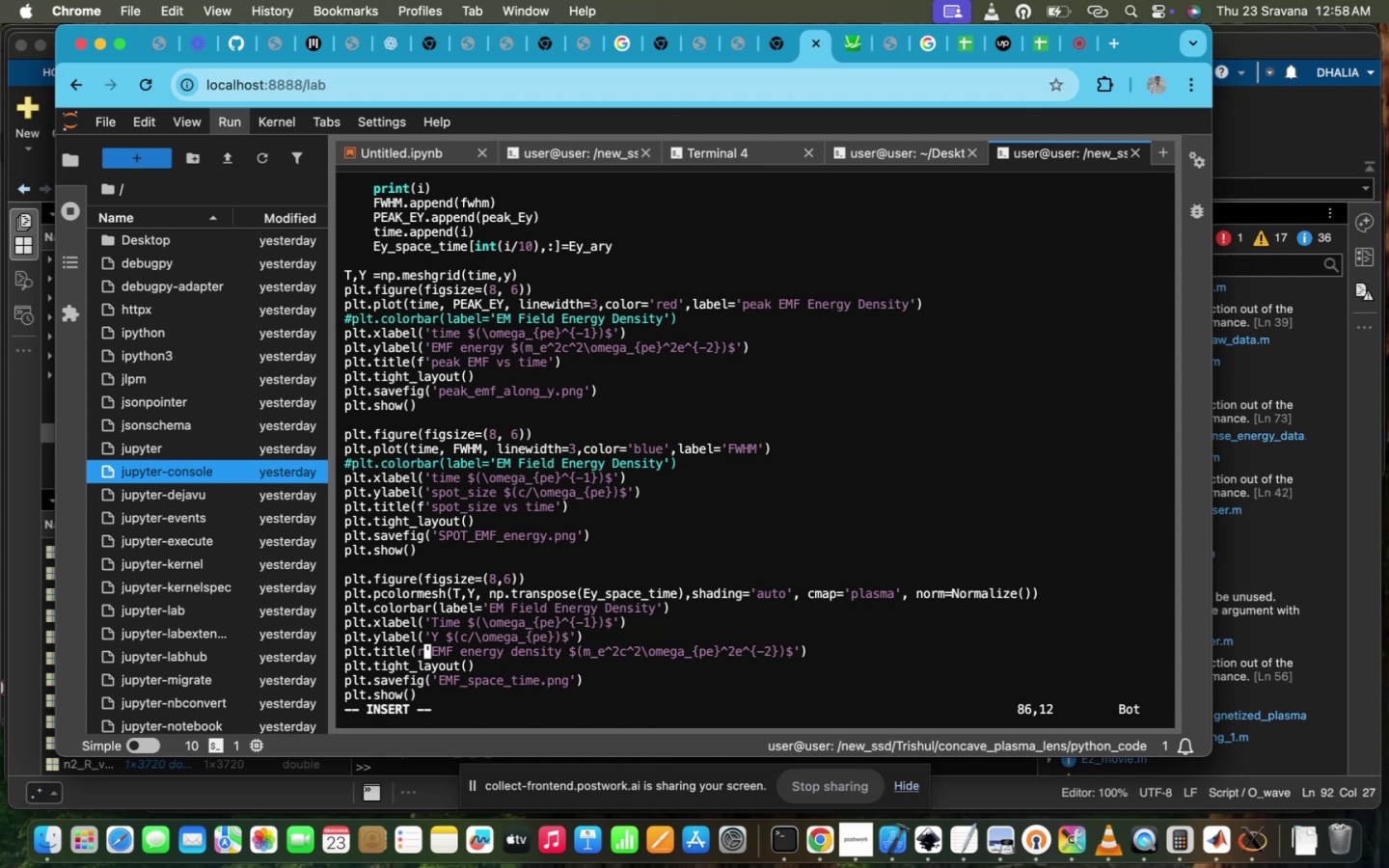 
scroll: coordinate [759, 511], scroll_direction: down, amount: 4.0
 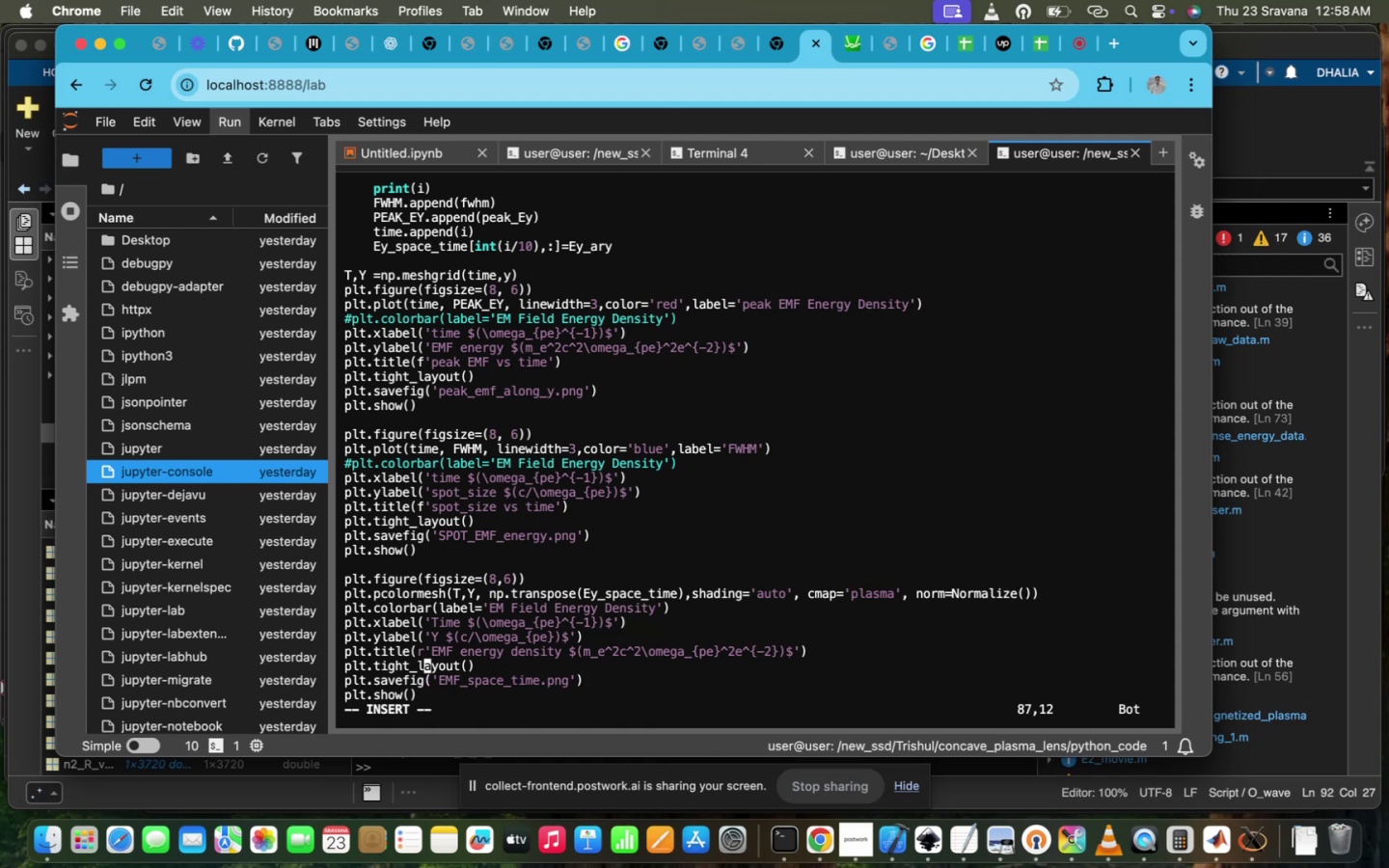 
scroll: coordinate [759, 511], scroll_direction: up, amount: 7.0
 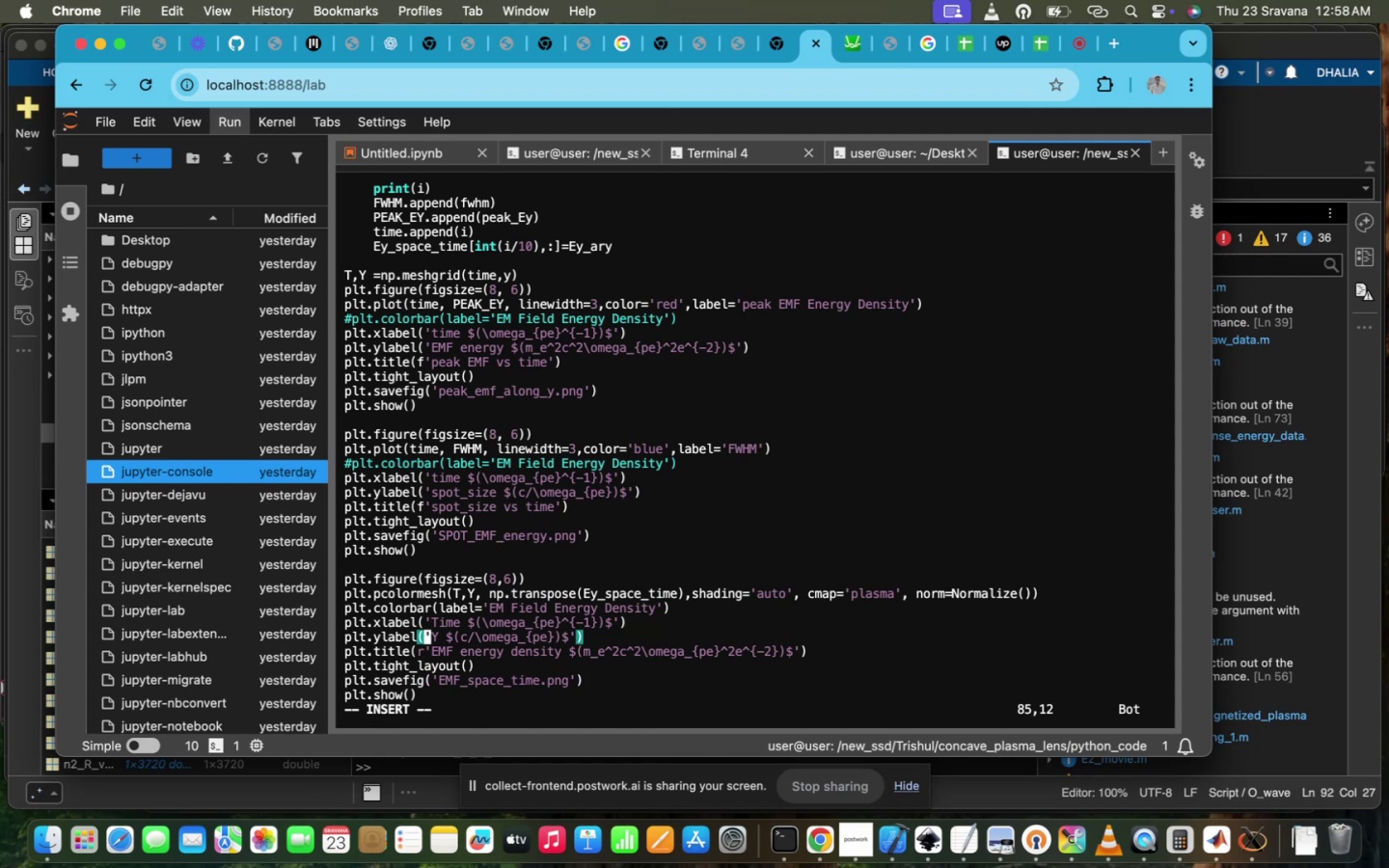 
scroll: coordinate [759, 511], scroll_direction: down, amount: 2.0
 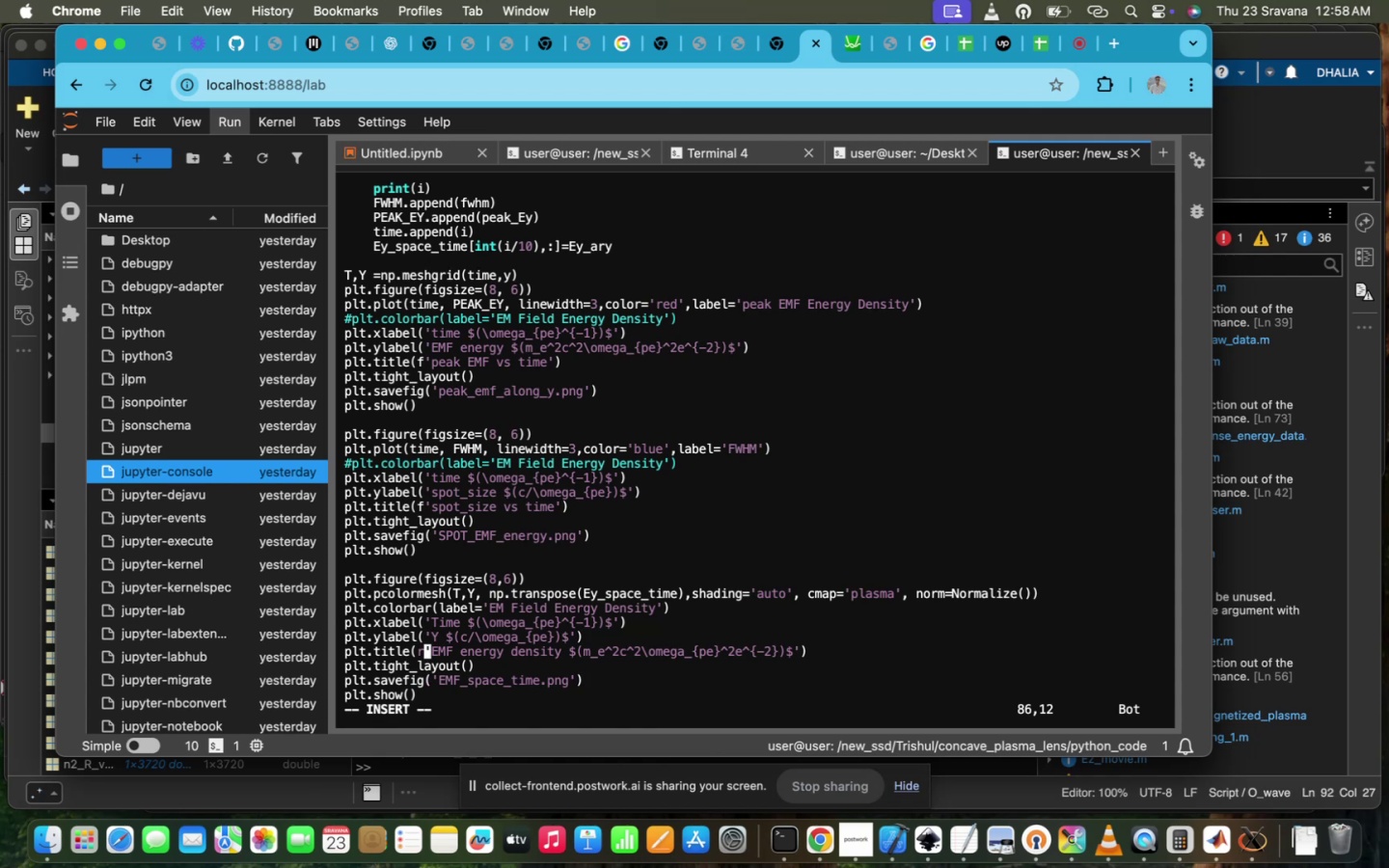 
key(I)
 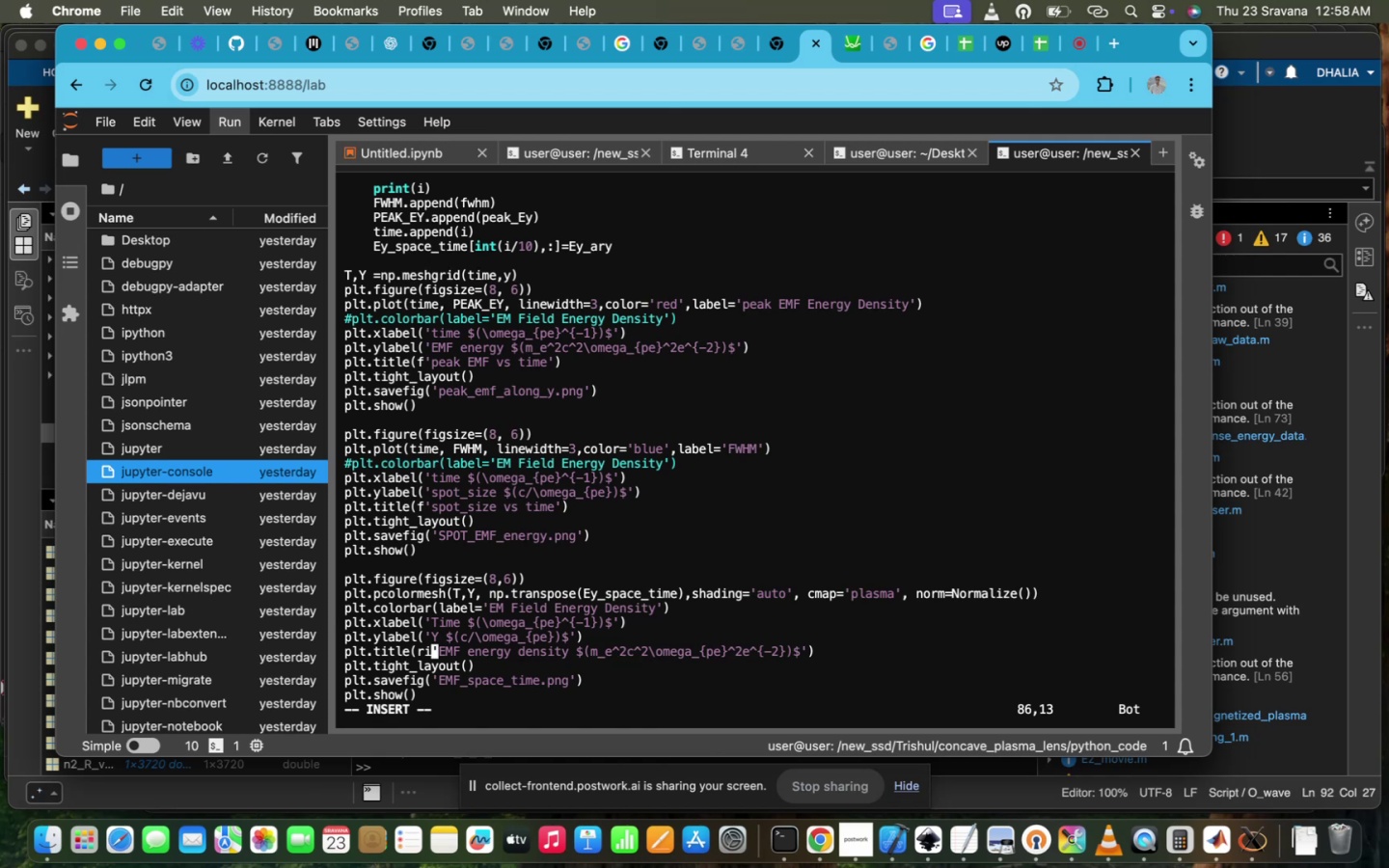 
key(Backspace)
 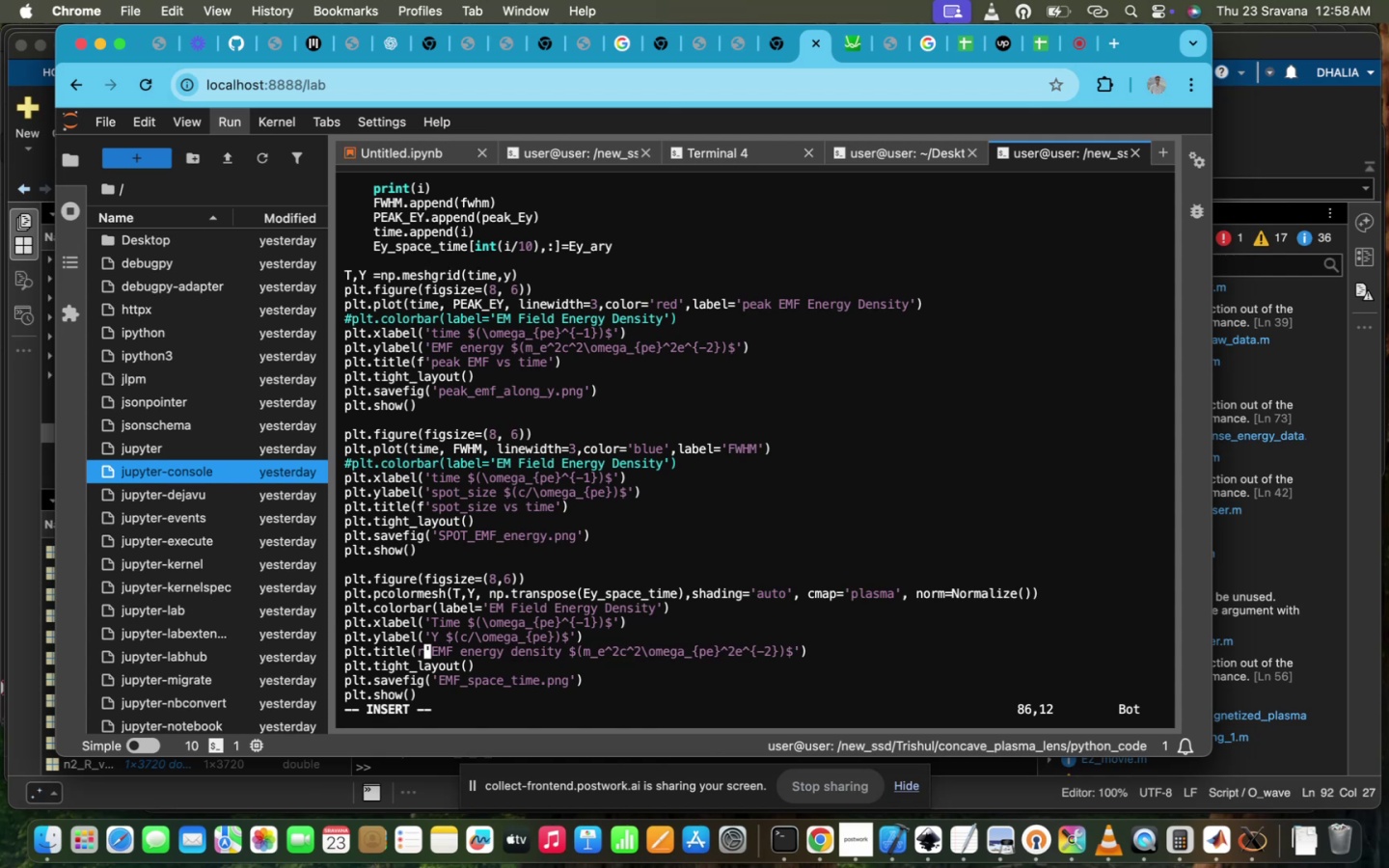 
key(Backspace)
 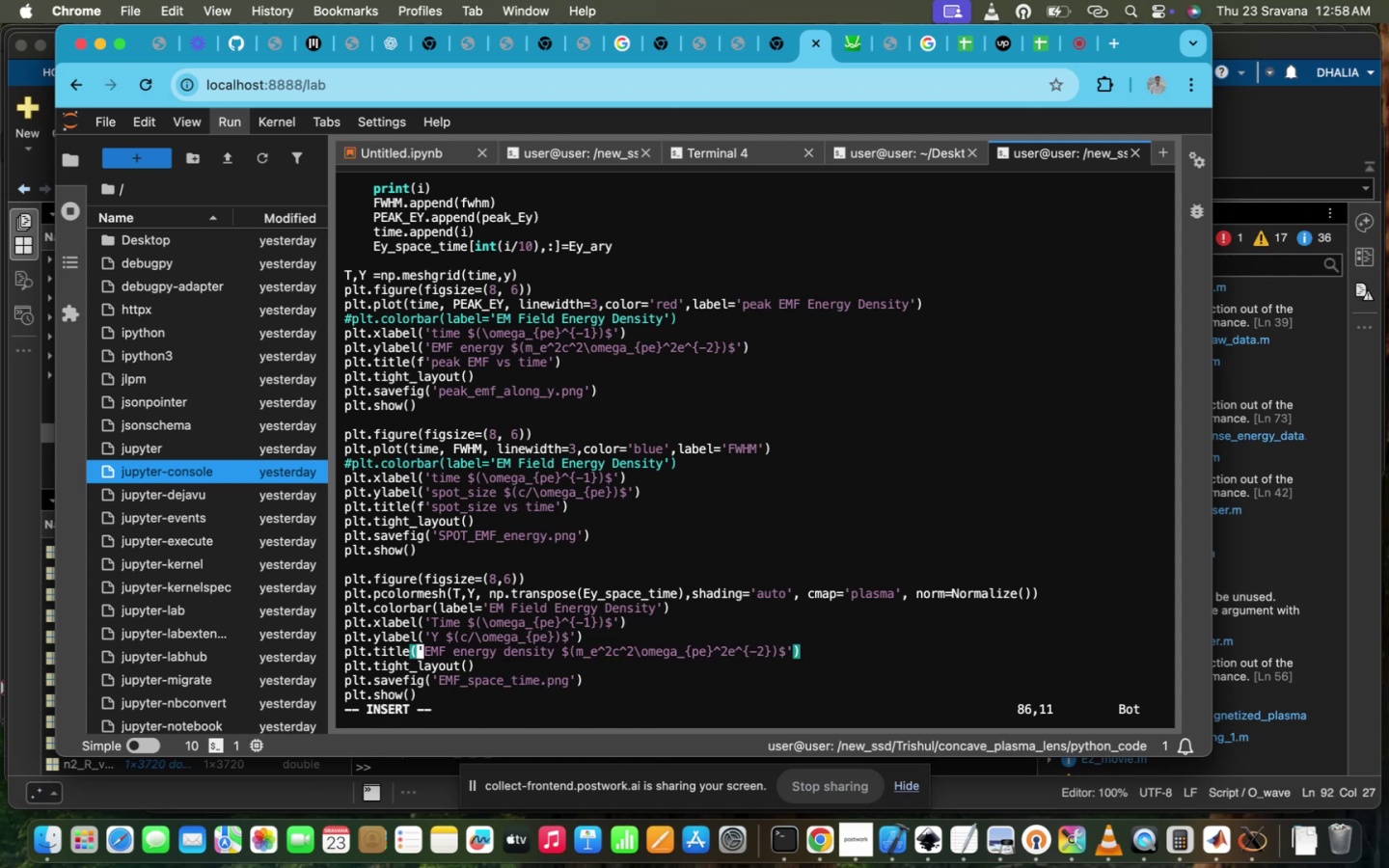 
key(ArrowUp)
 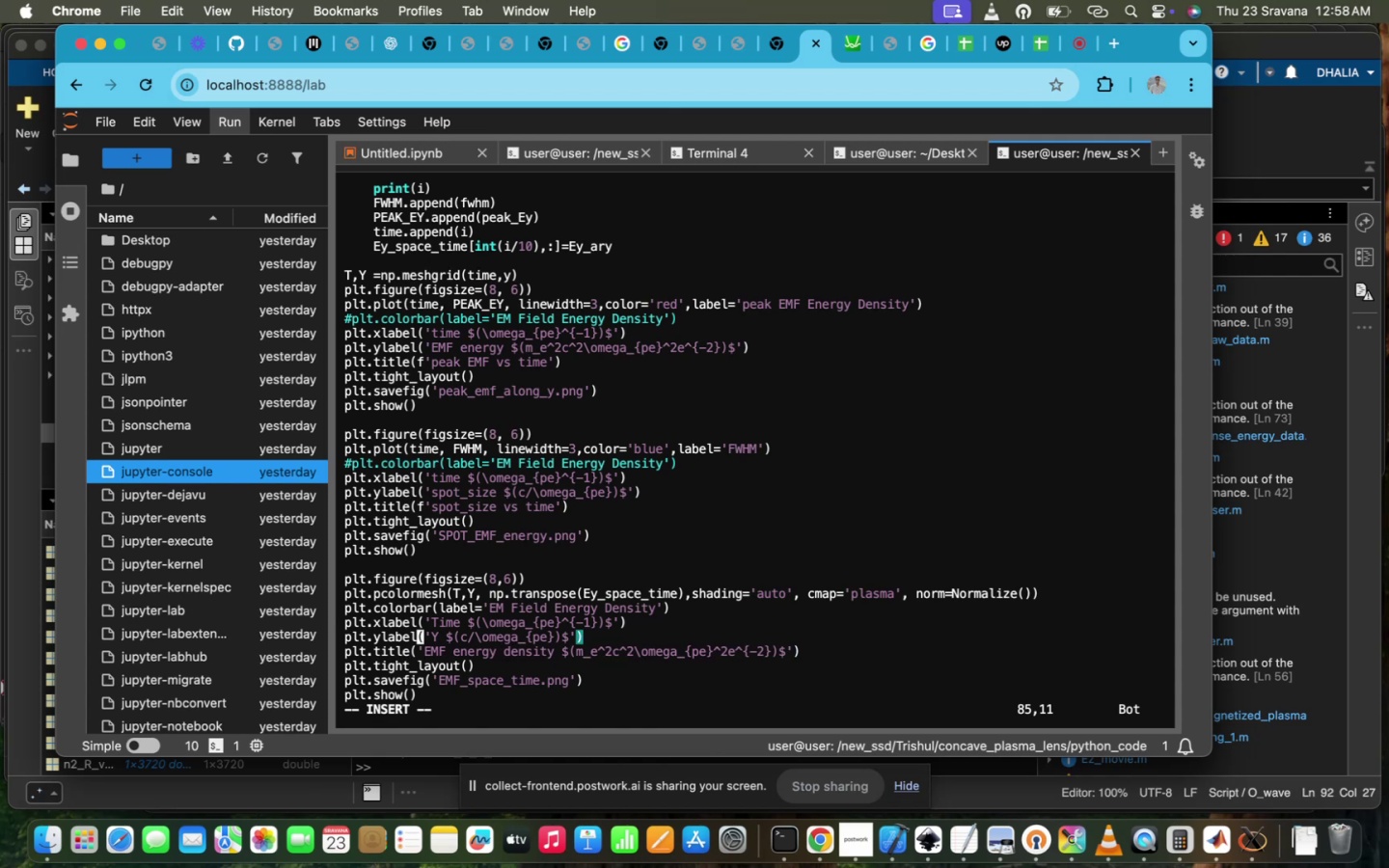 
key(ArrowUp)
 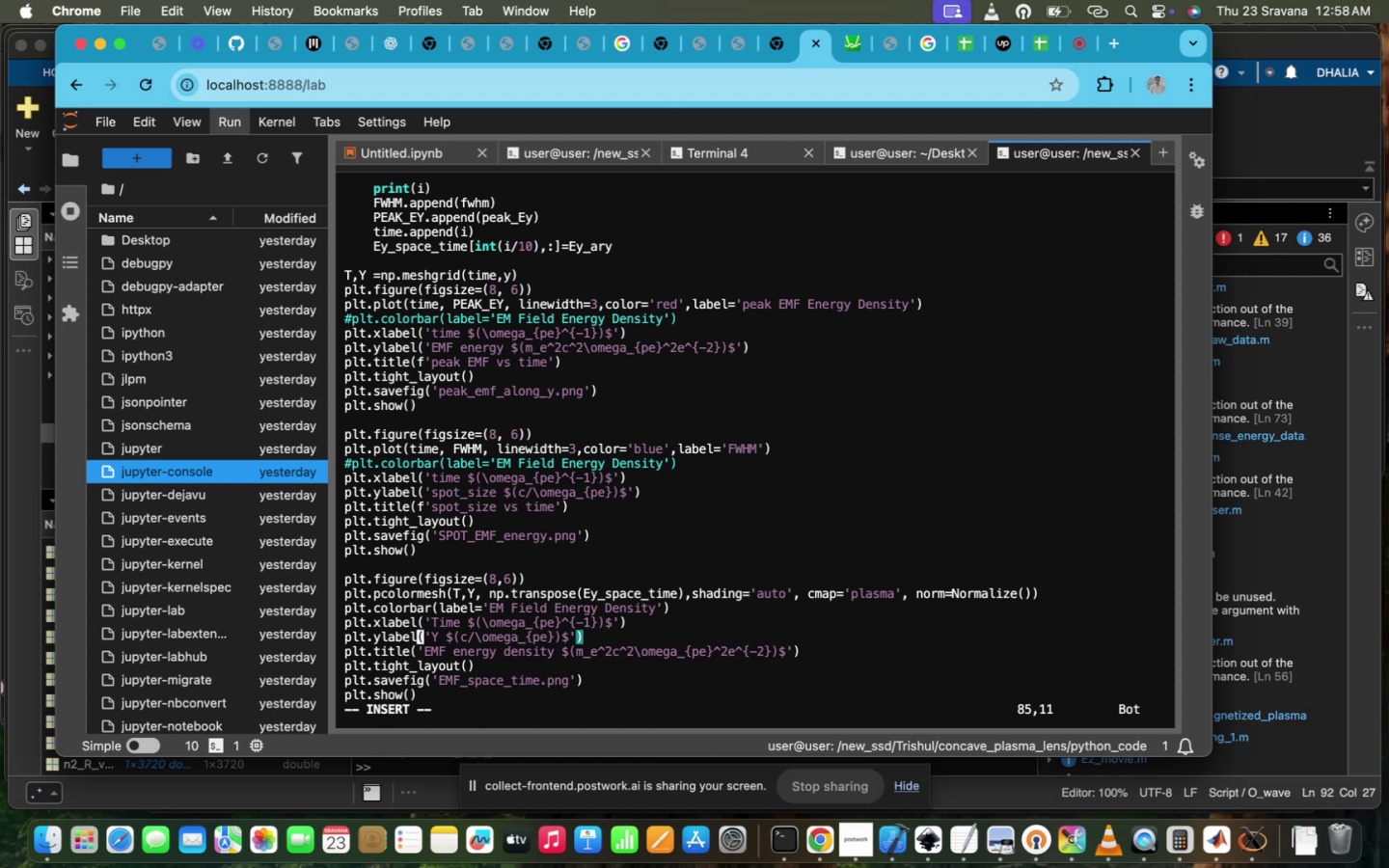 
key(ArrowUp)
 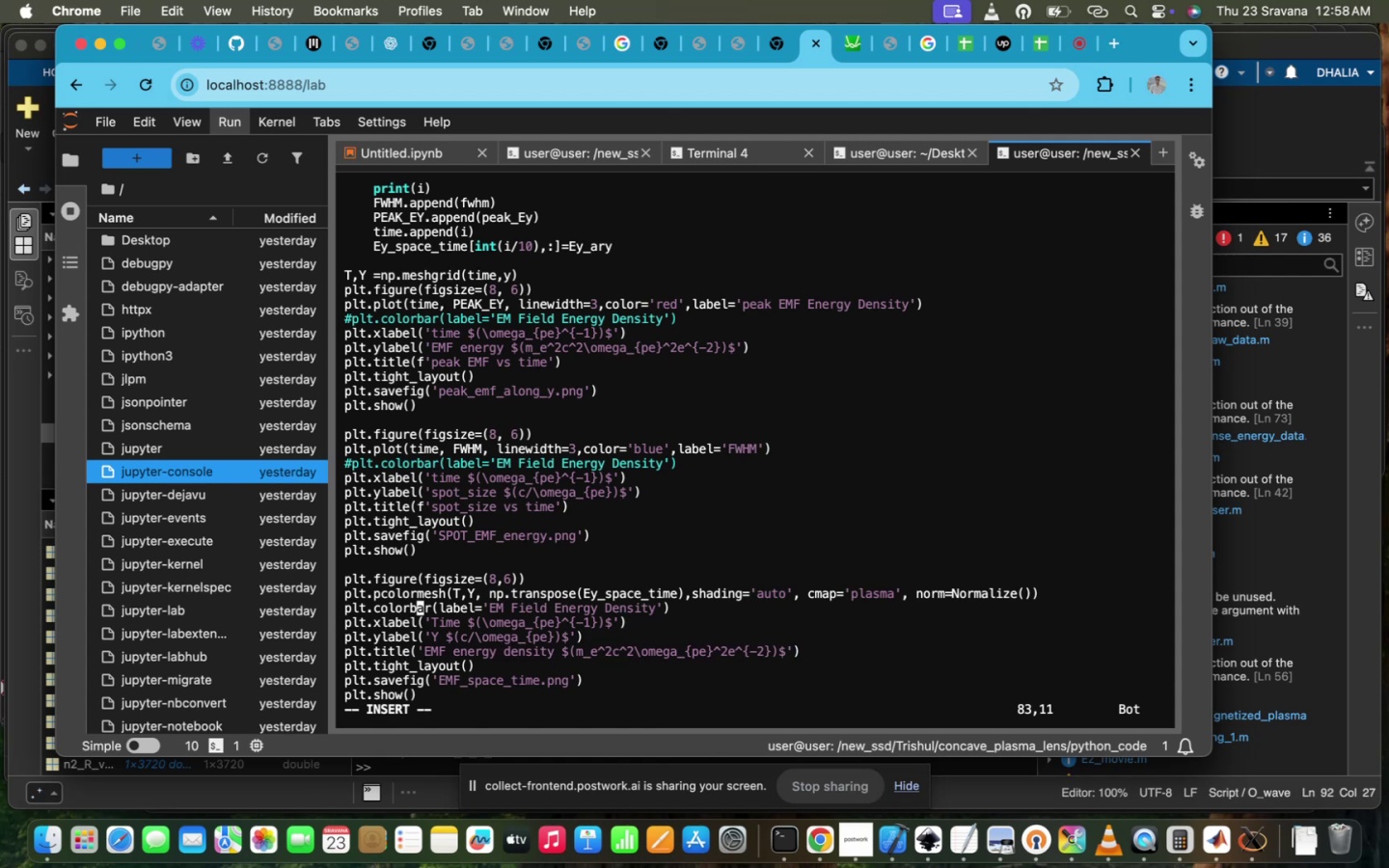 
key(Escape)
type(:wq!)
 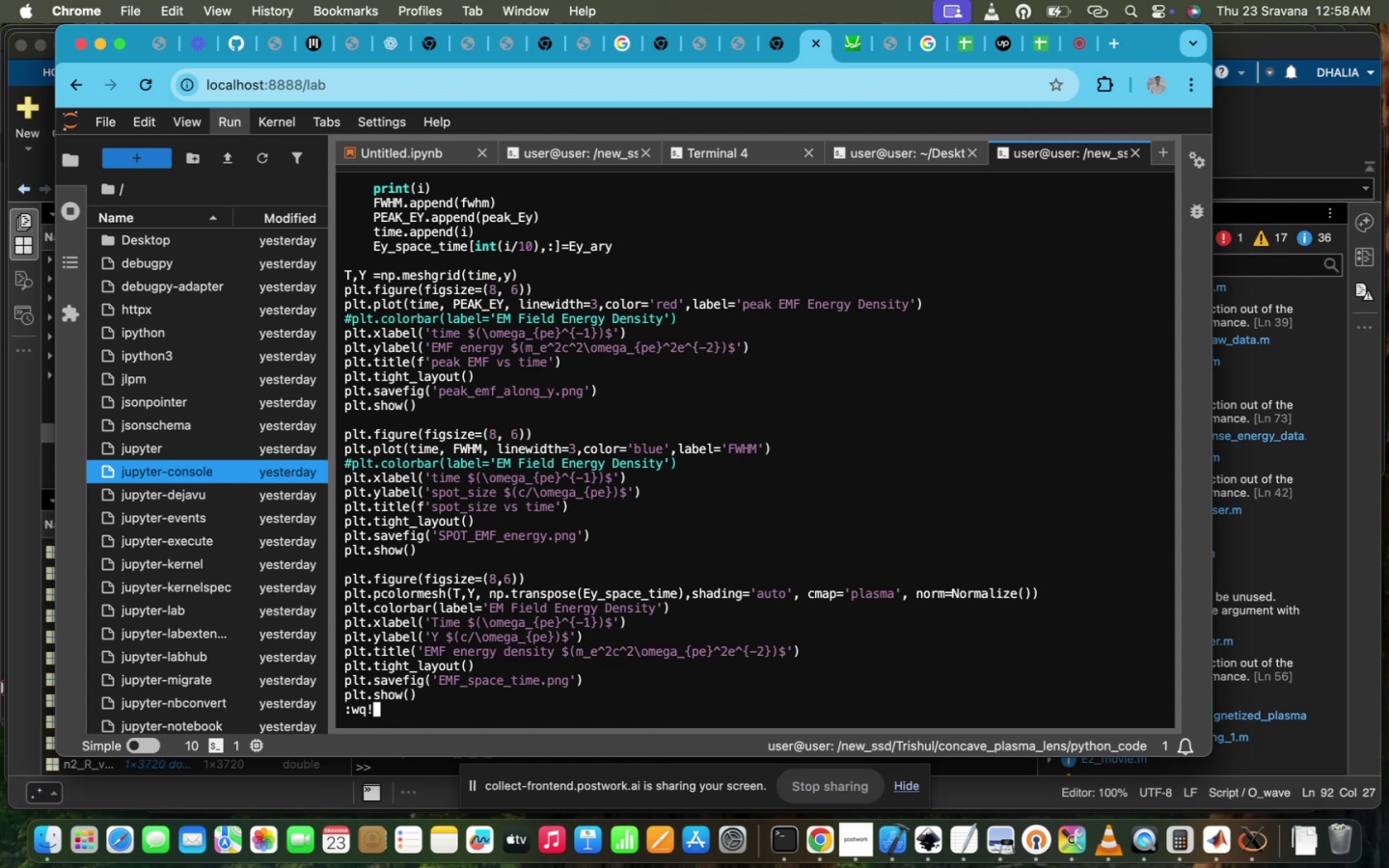 
 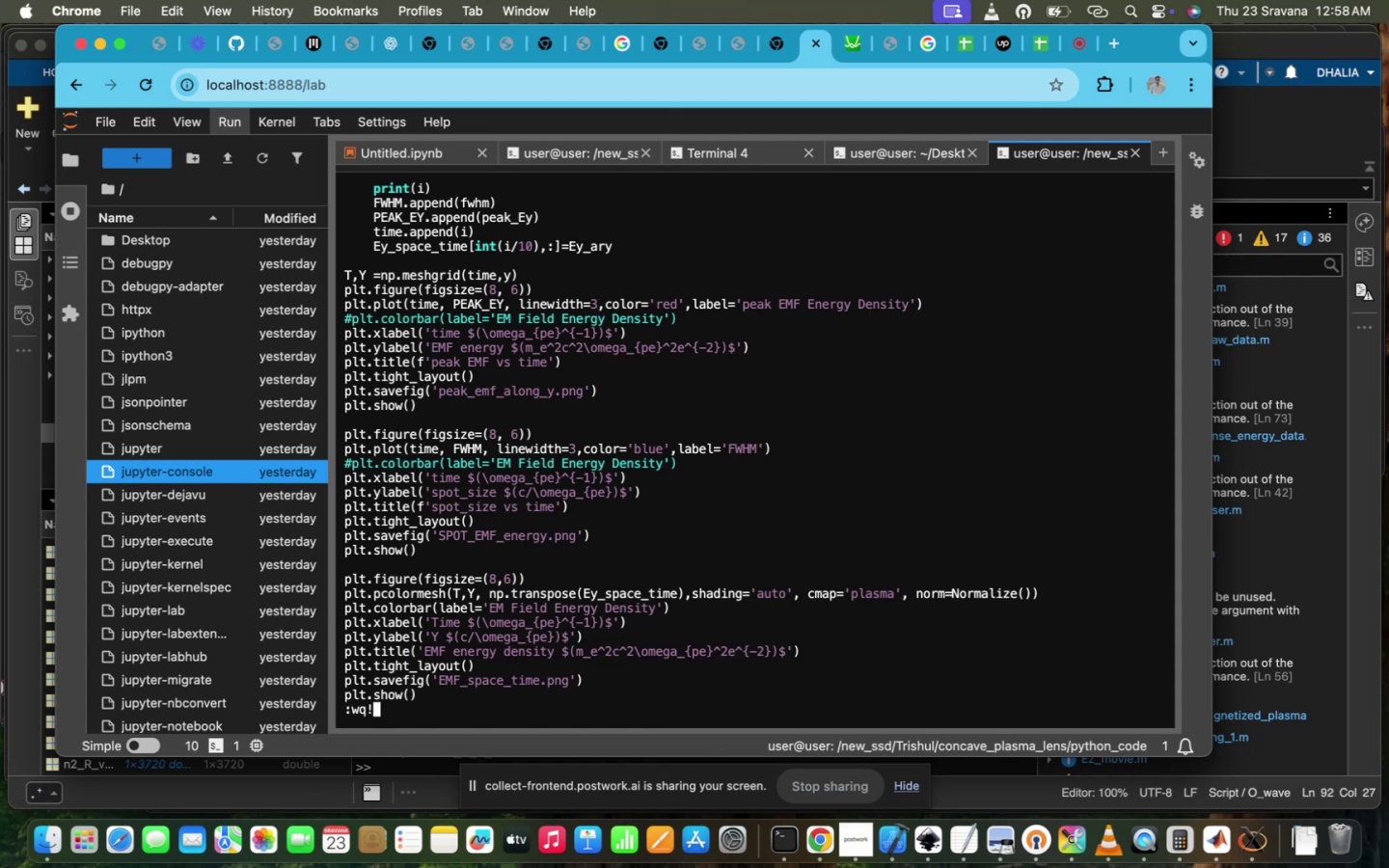 
key(Enter)
 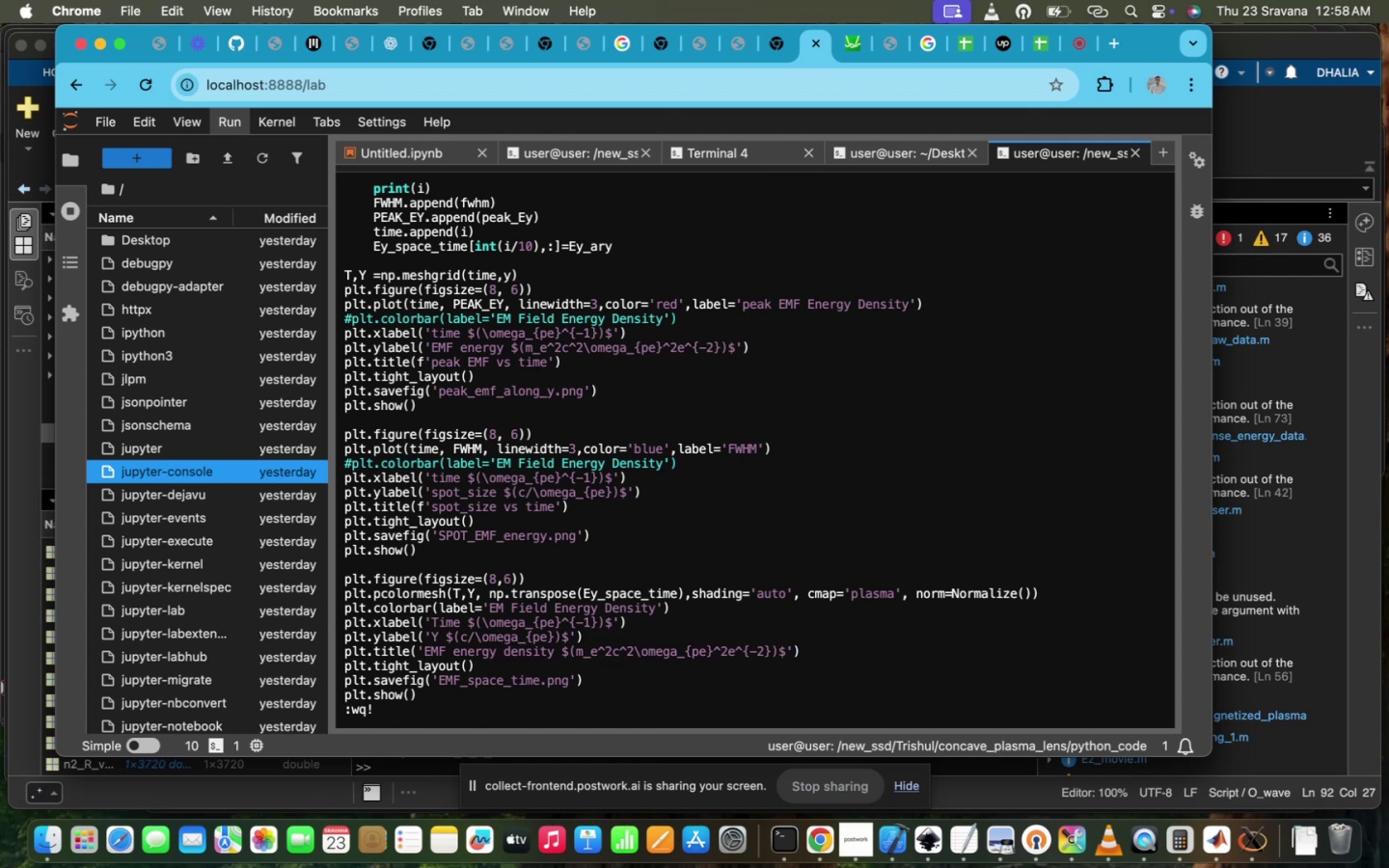 
key(Enter)
 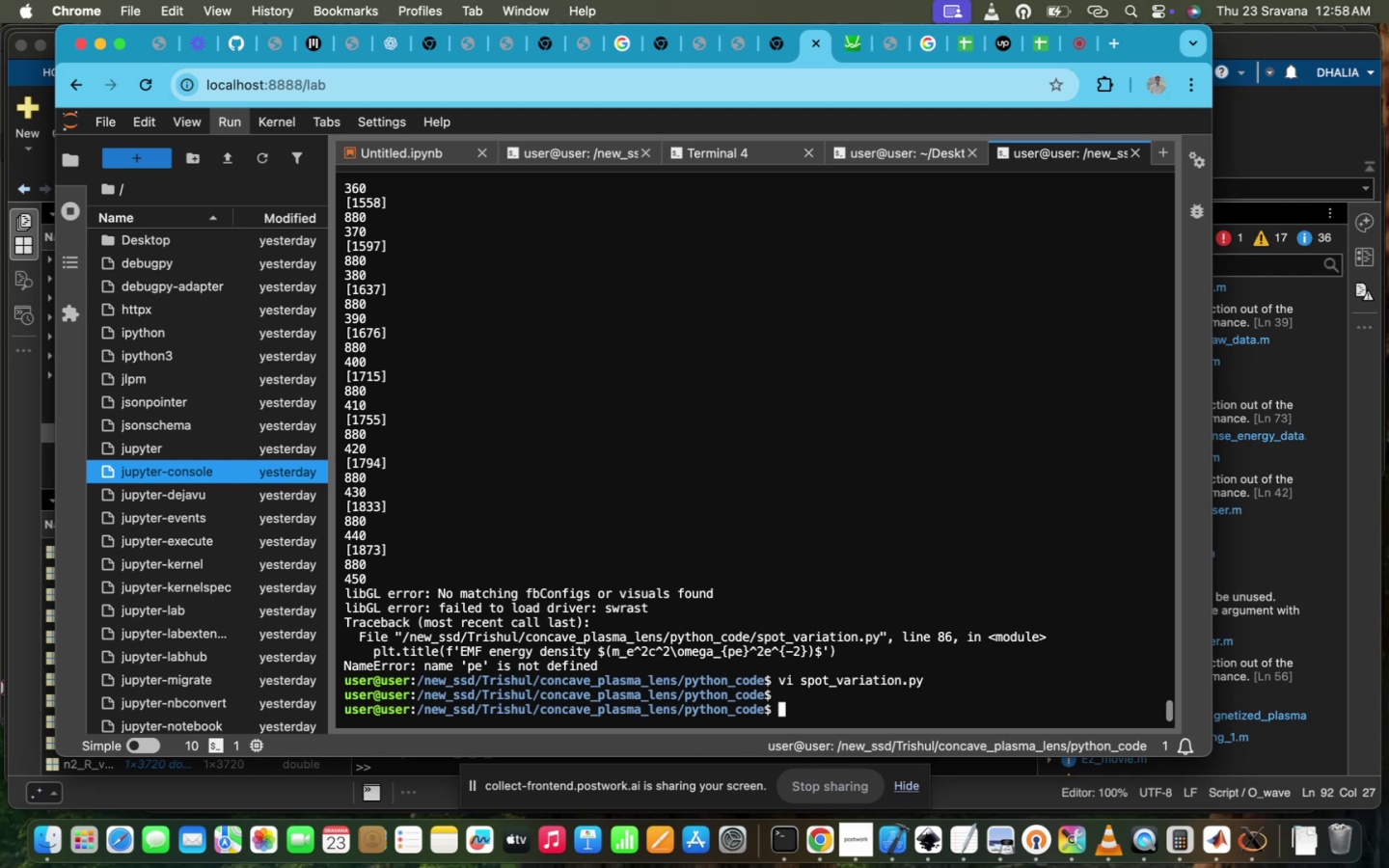 
key(ArrowUp)
 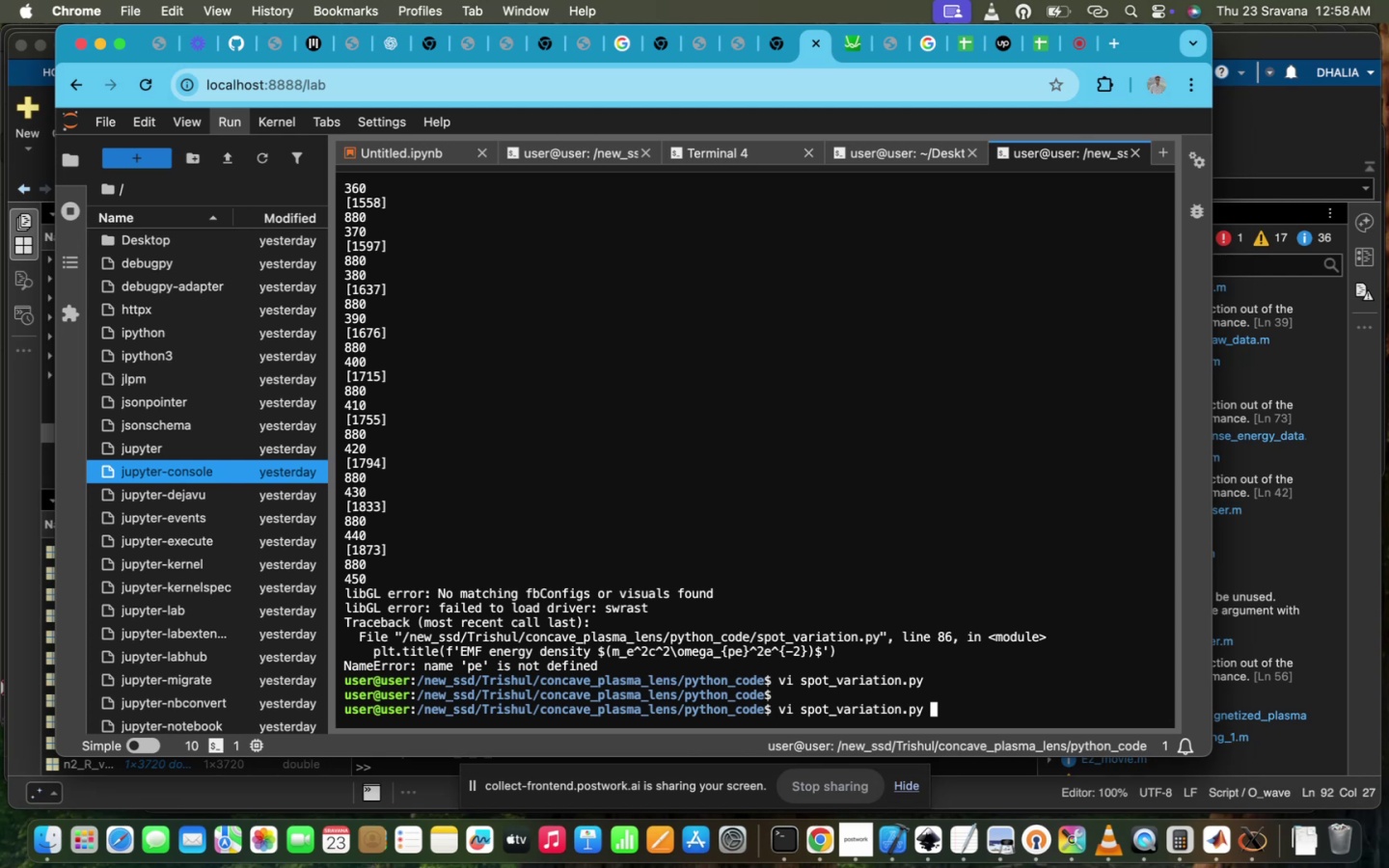 
key(ArrowUp)
 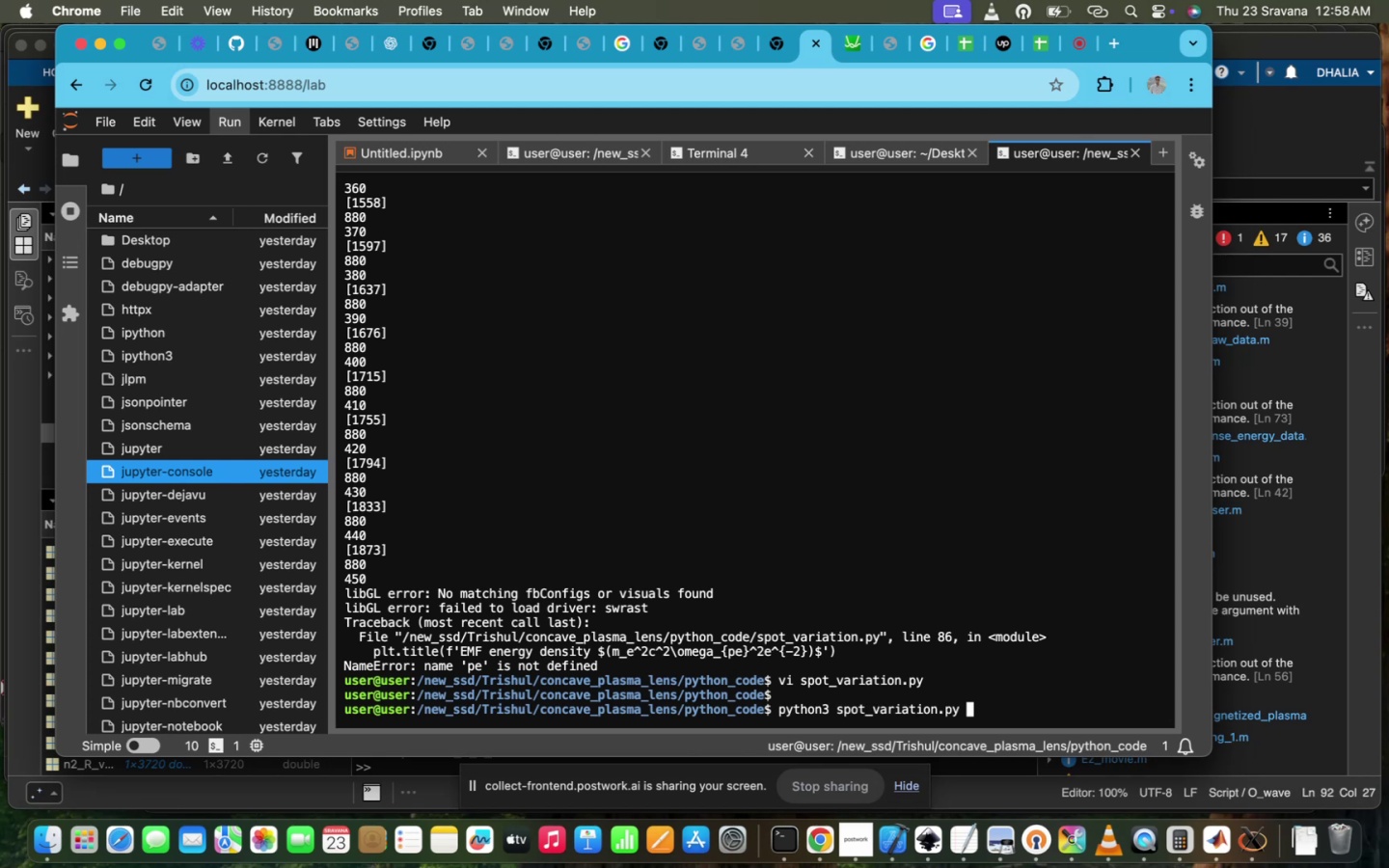 
key(Enter)
 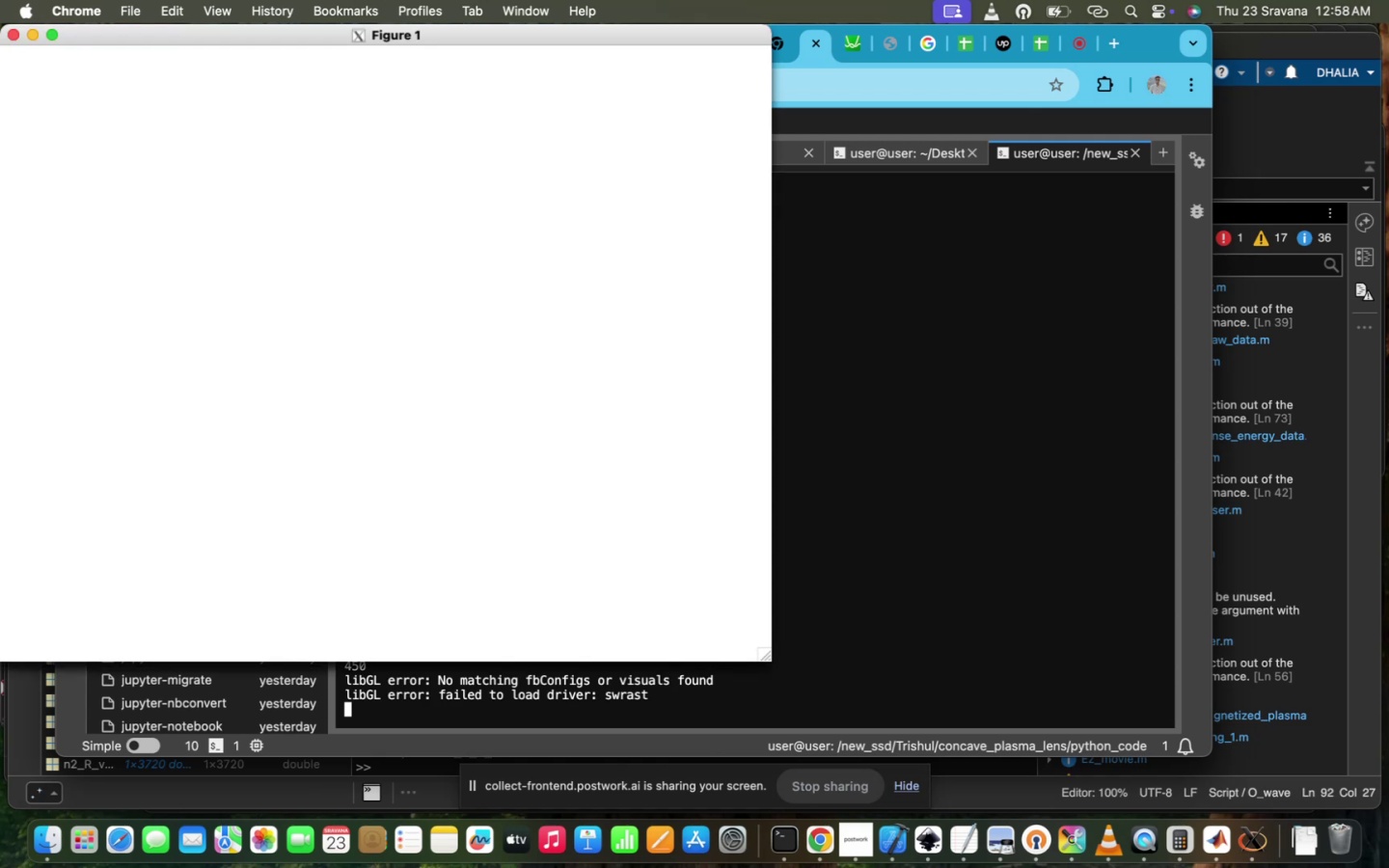 
wait(22.38)
 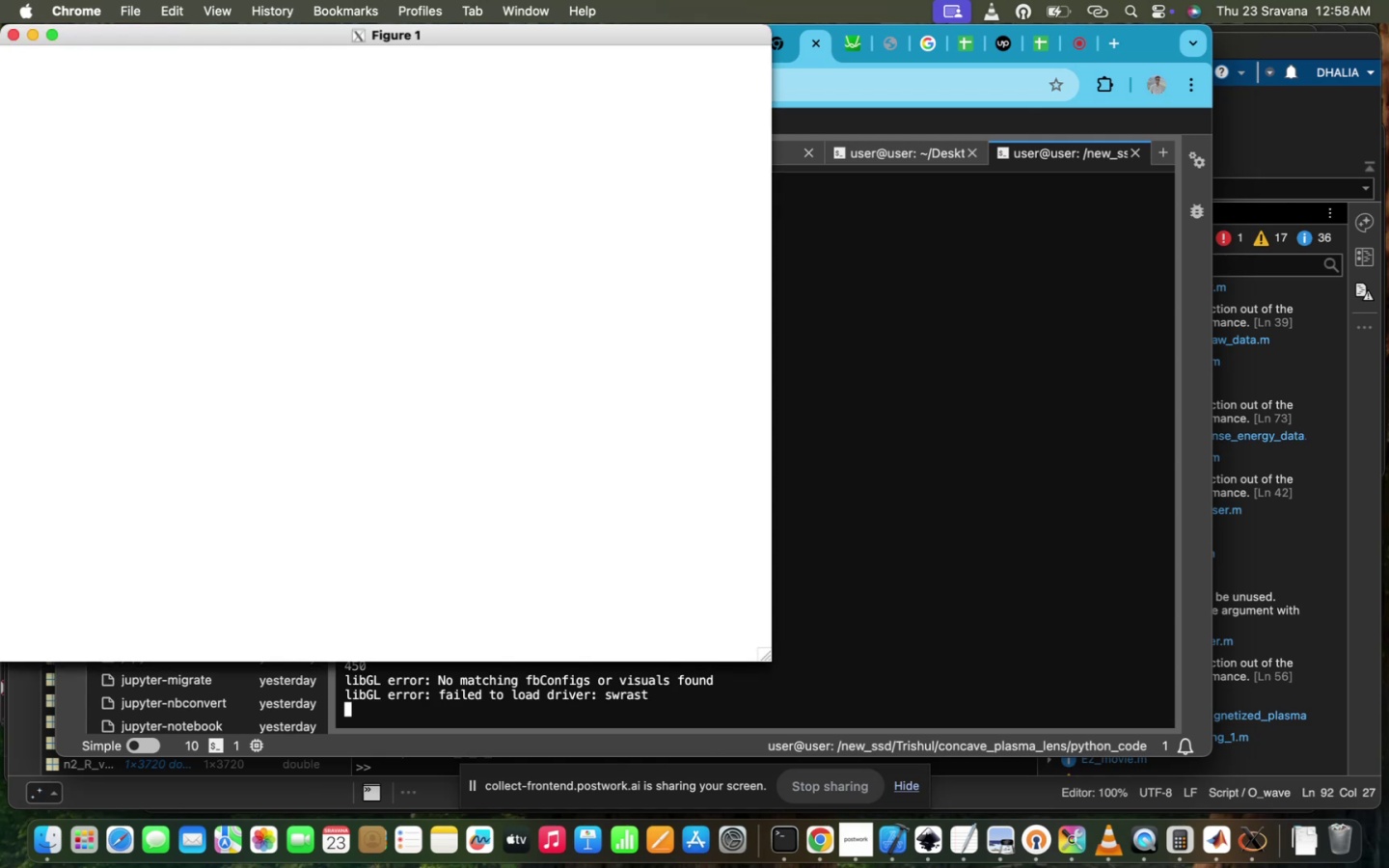 
left_click([14, 36])
 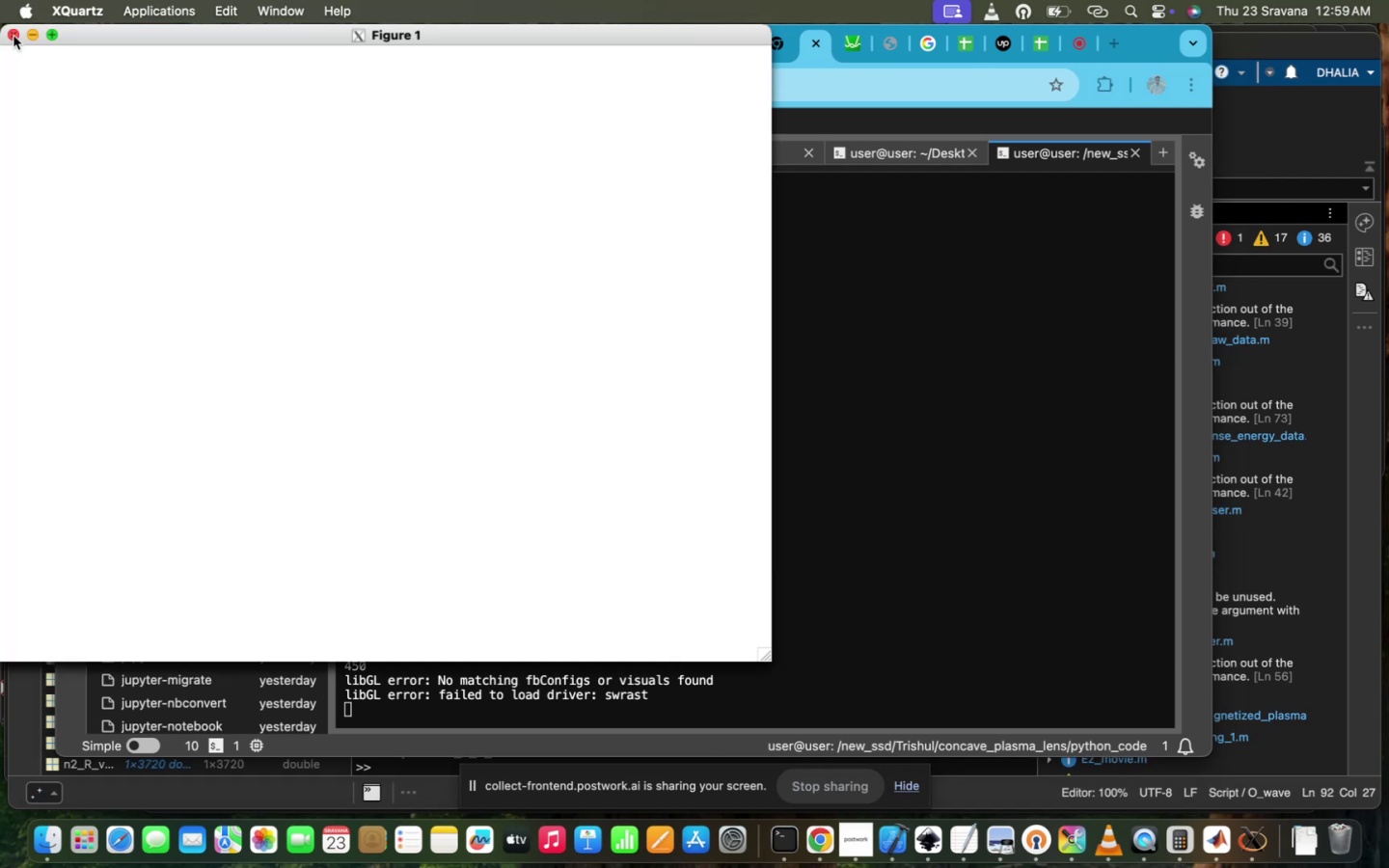 
mouse_move([46, 87])
 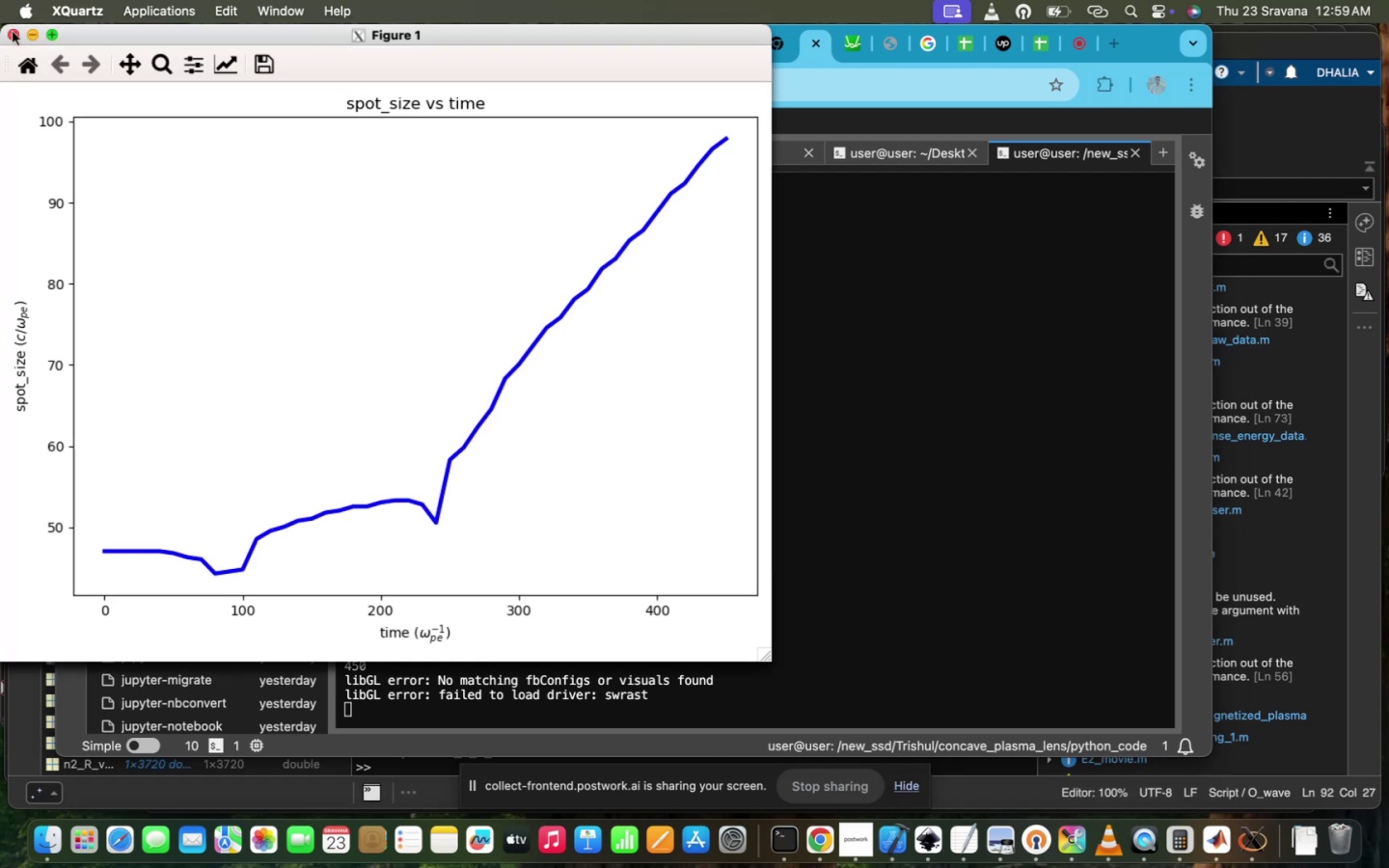 
left_click([14, 36])
 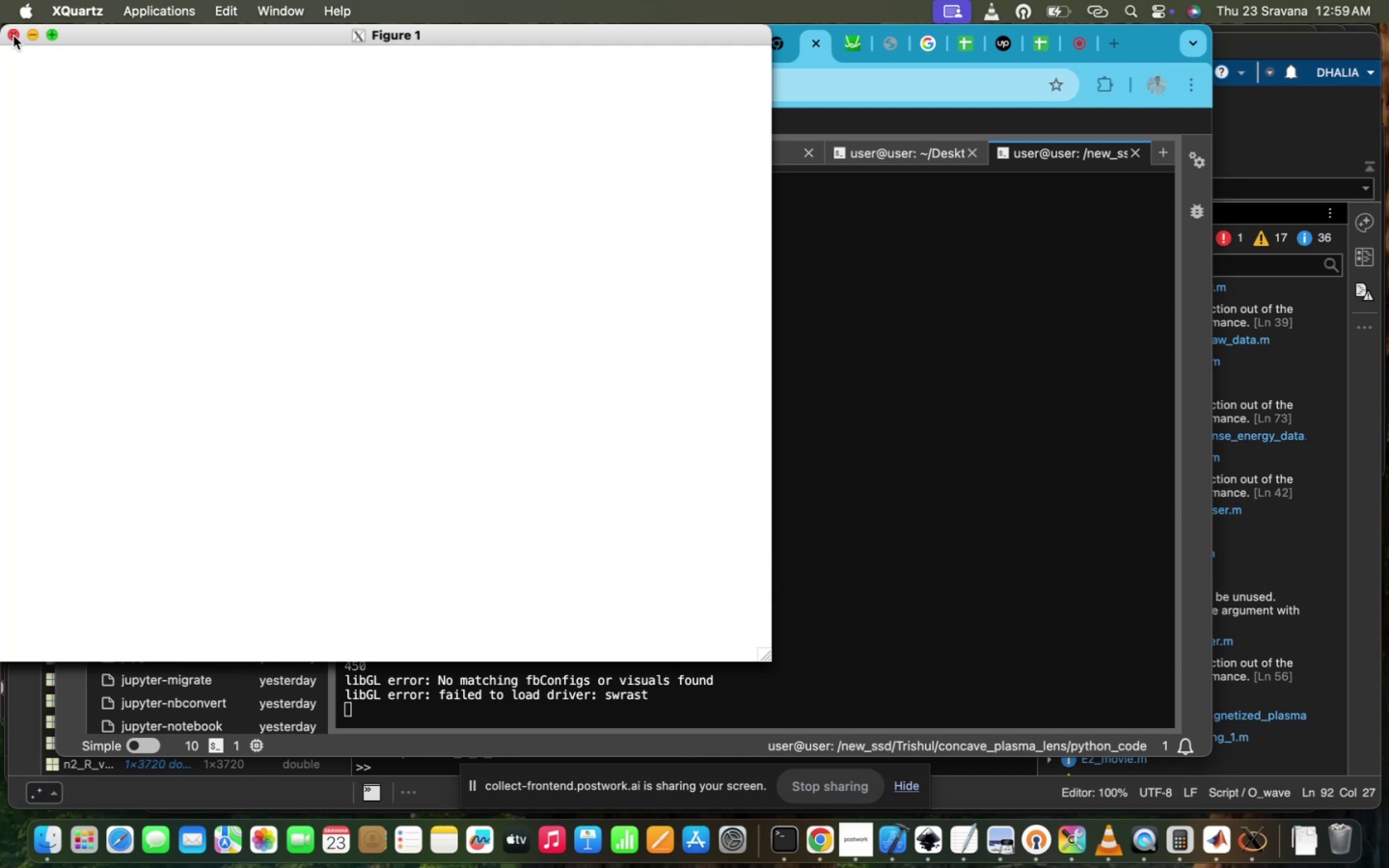 
wait(9.47)
 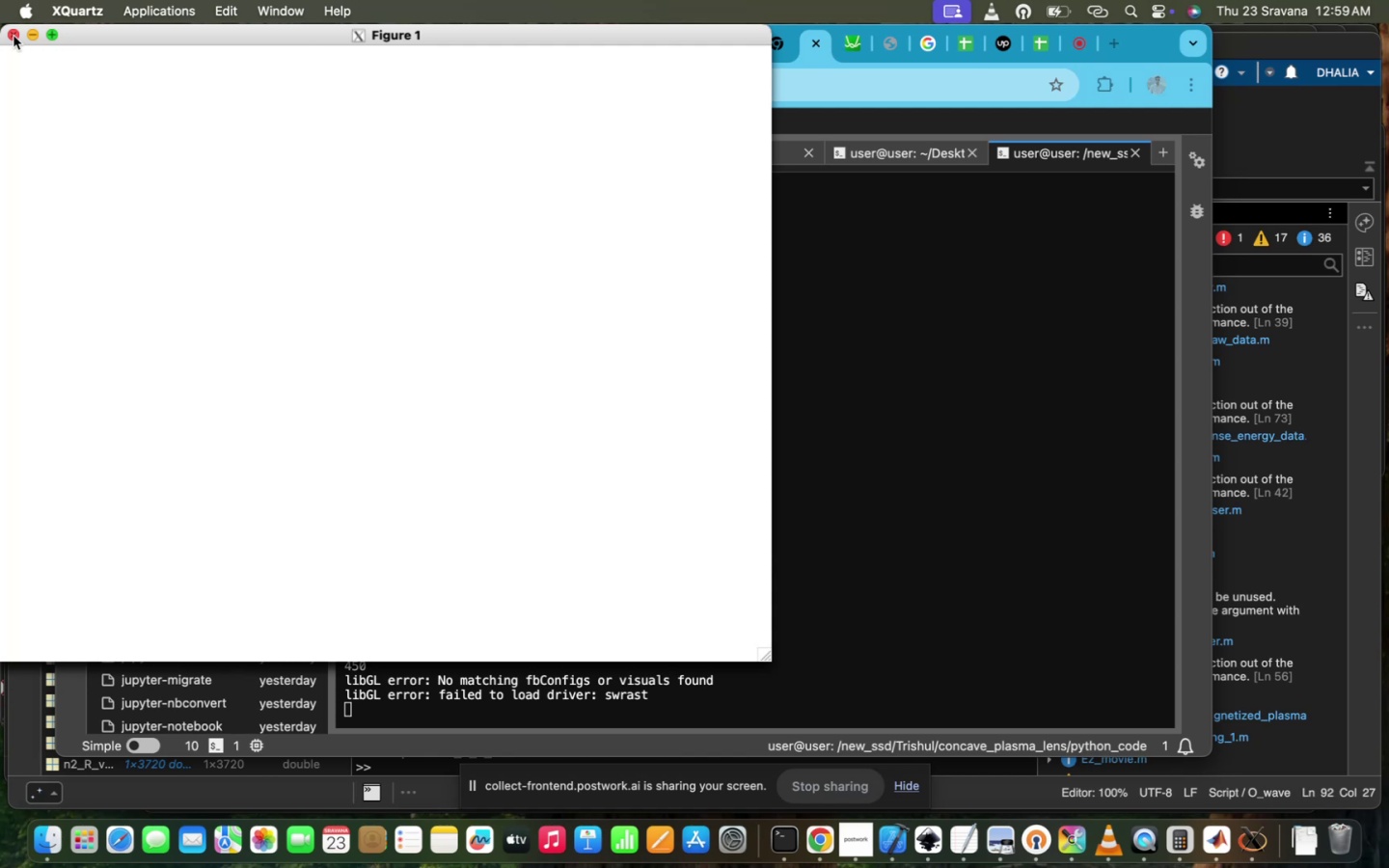 
left_click([407, 388])
 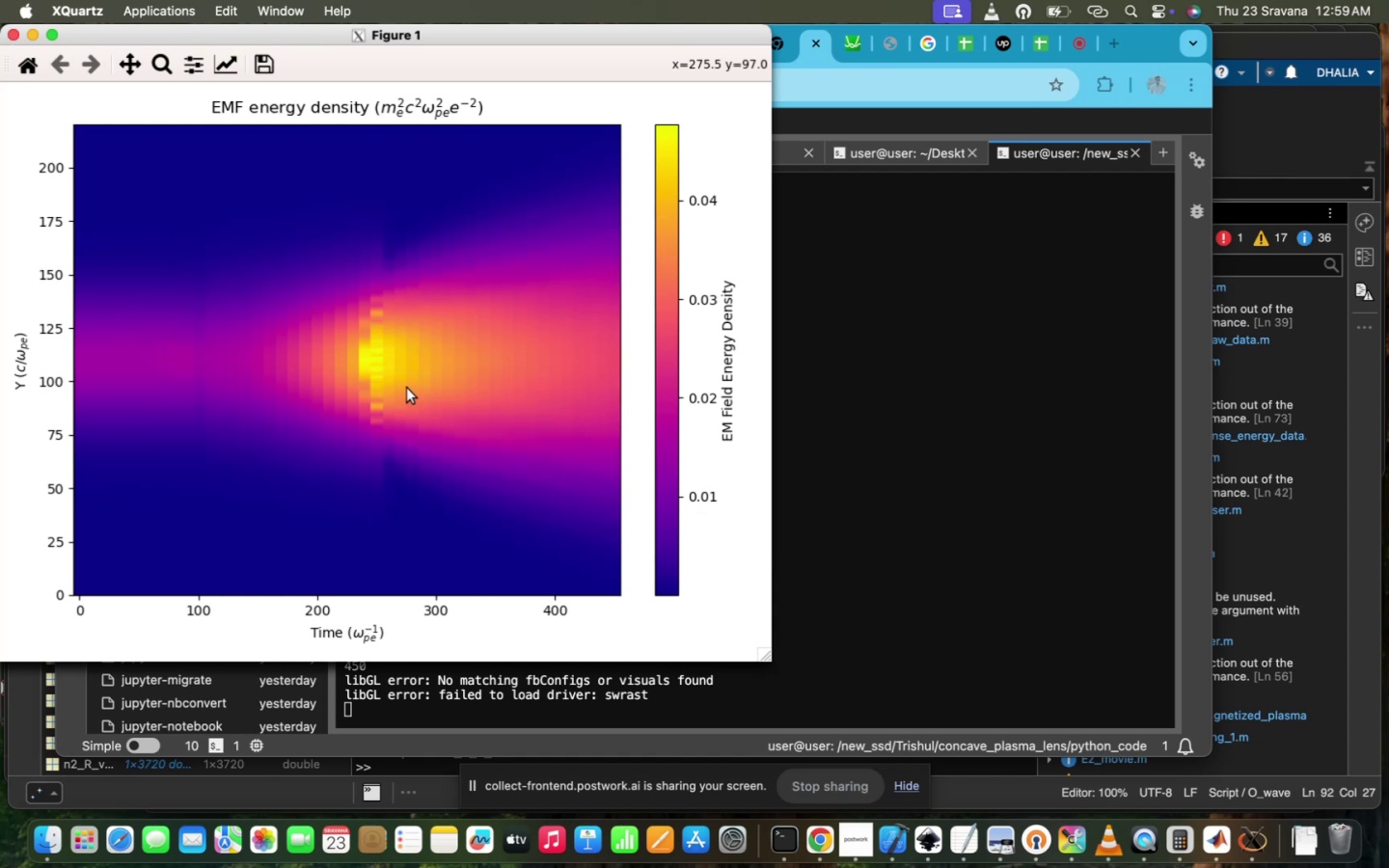 
wait(5.07)
 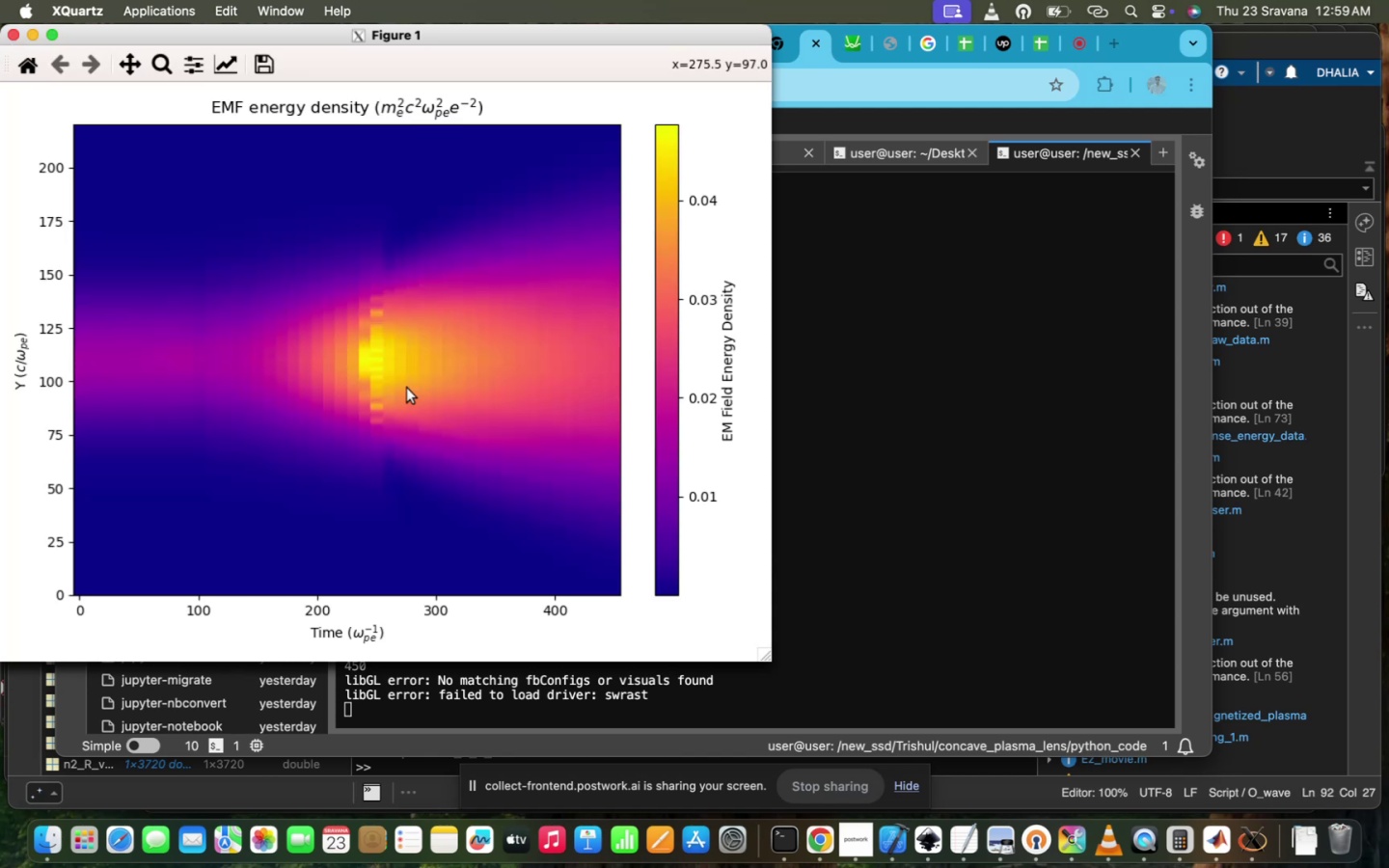 
scroll: coordinate [407, 388], scroll_direction: down, amount: 7.0
 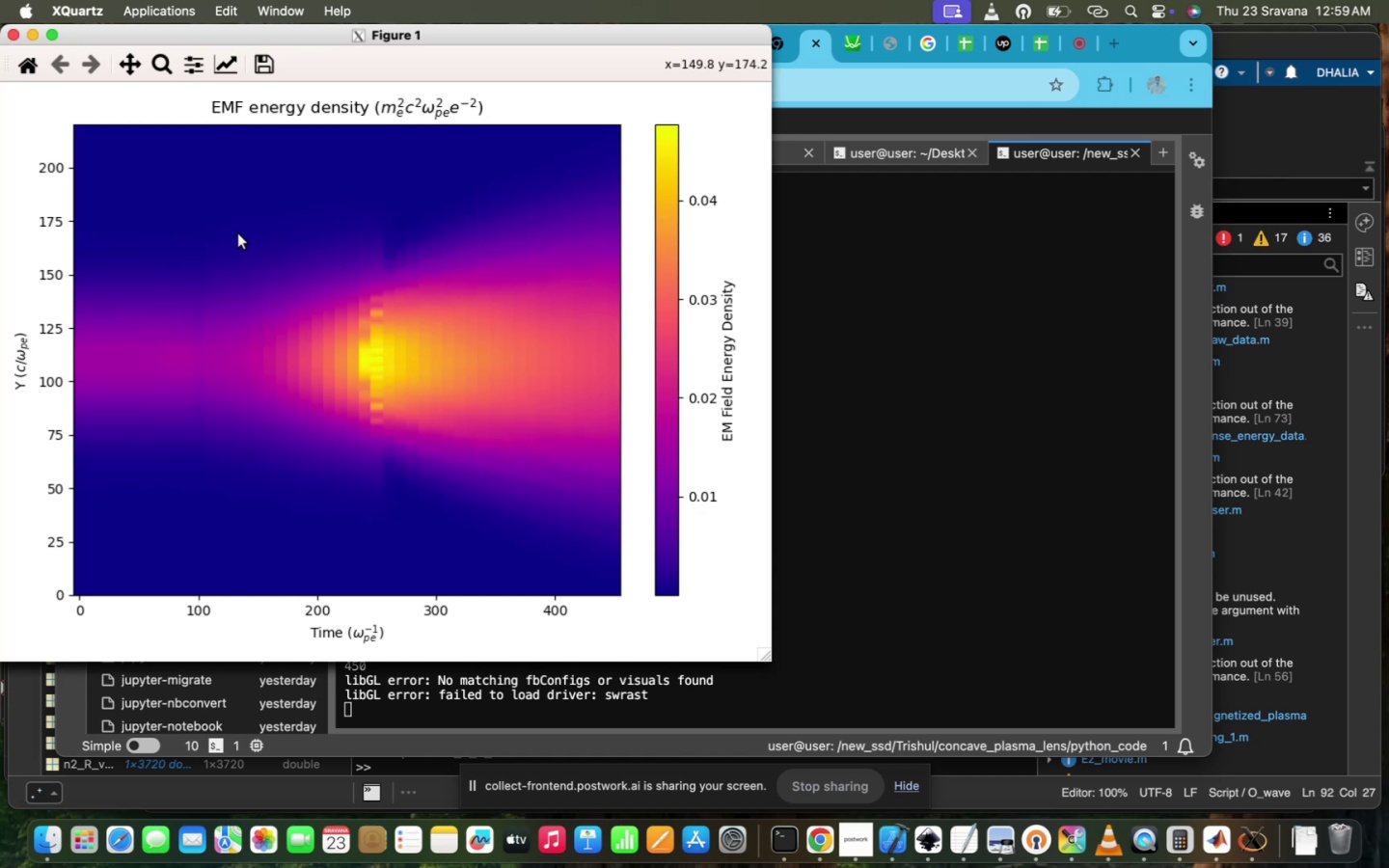 
left_click([243, 360])
 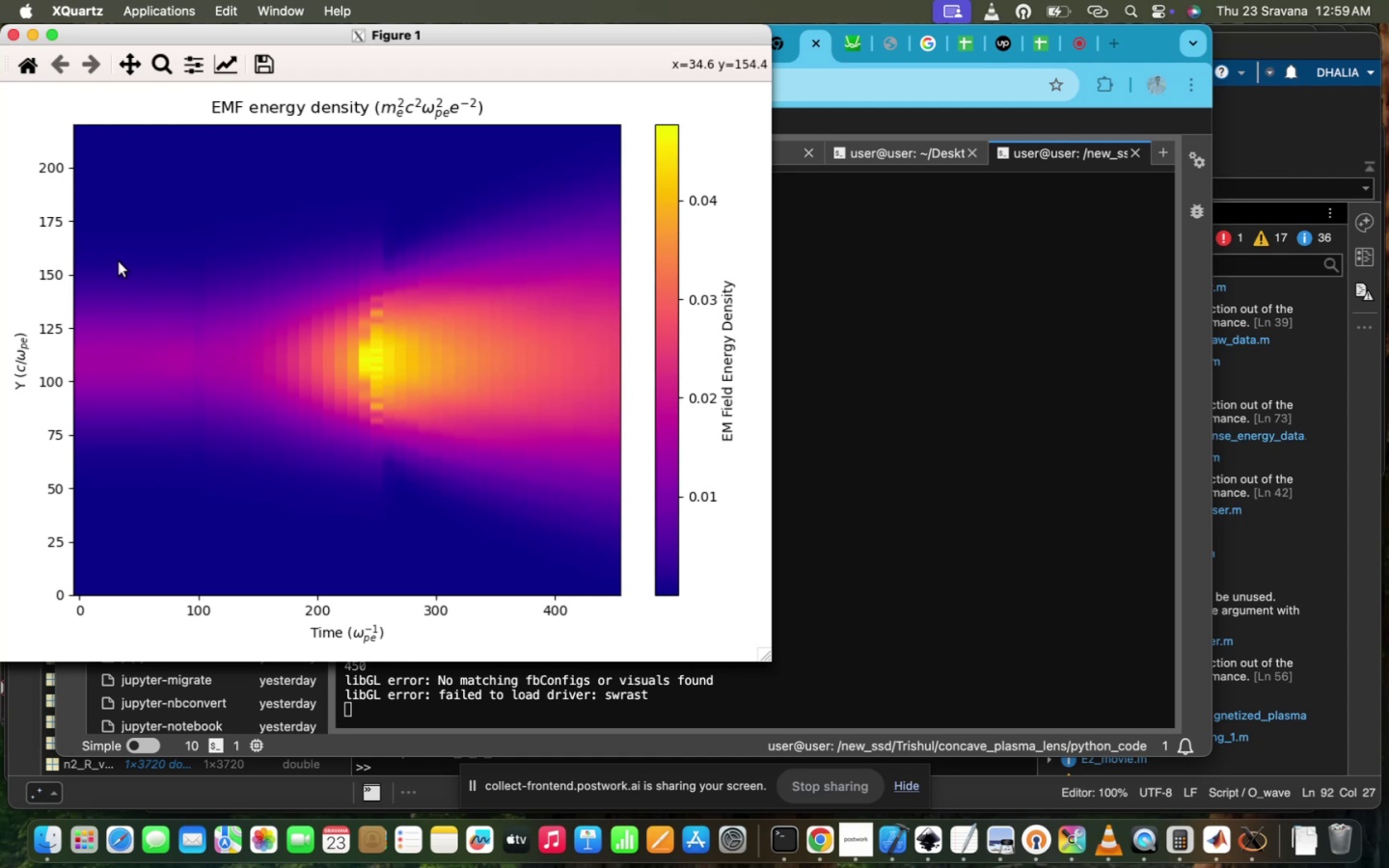 
wait(14.43)
 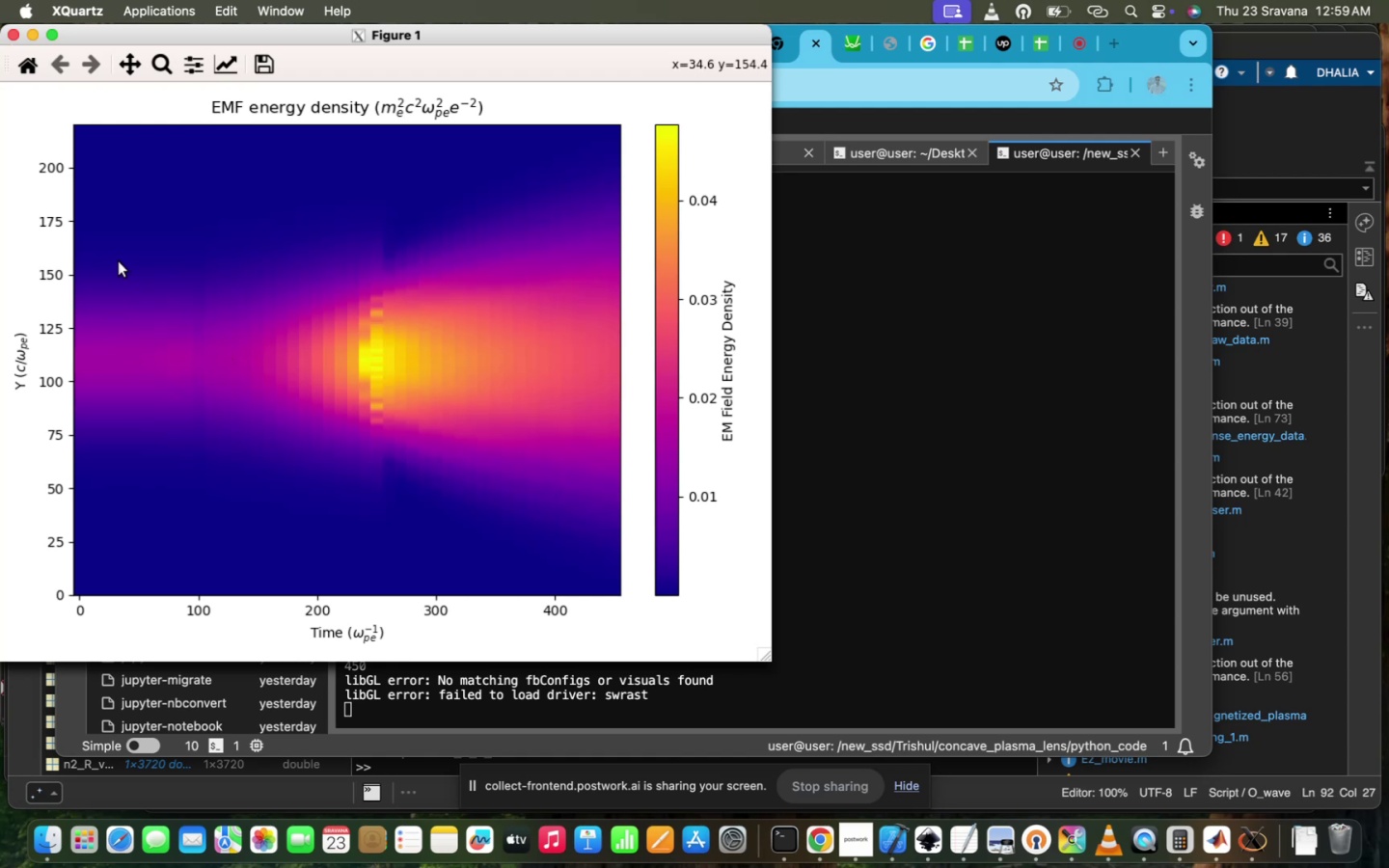 
left_click([582, 502])
 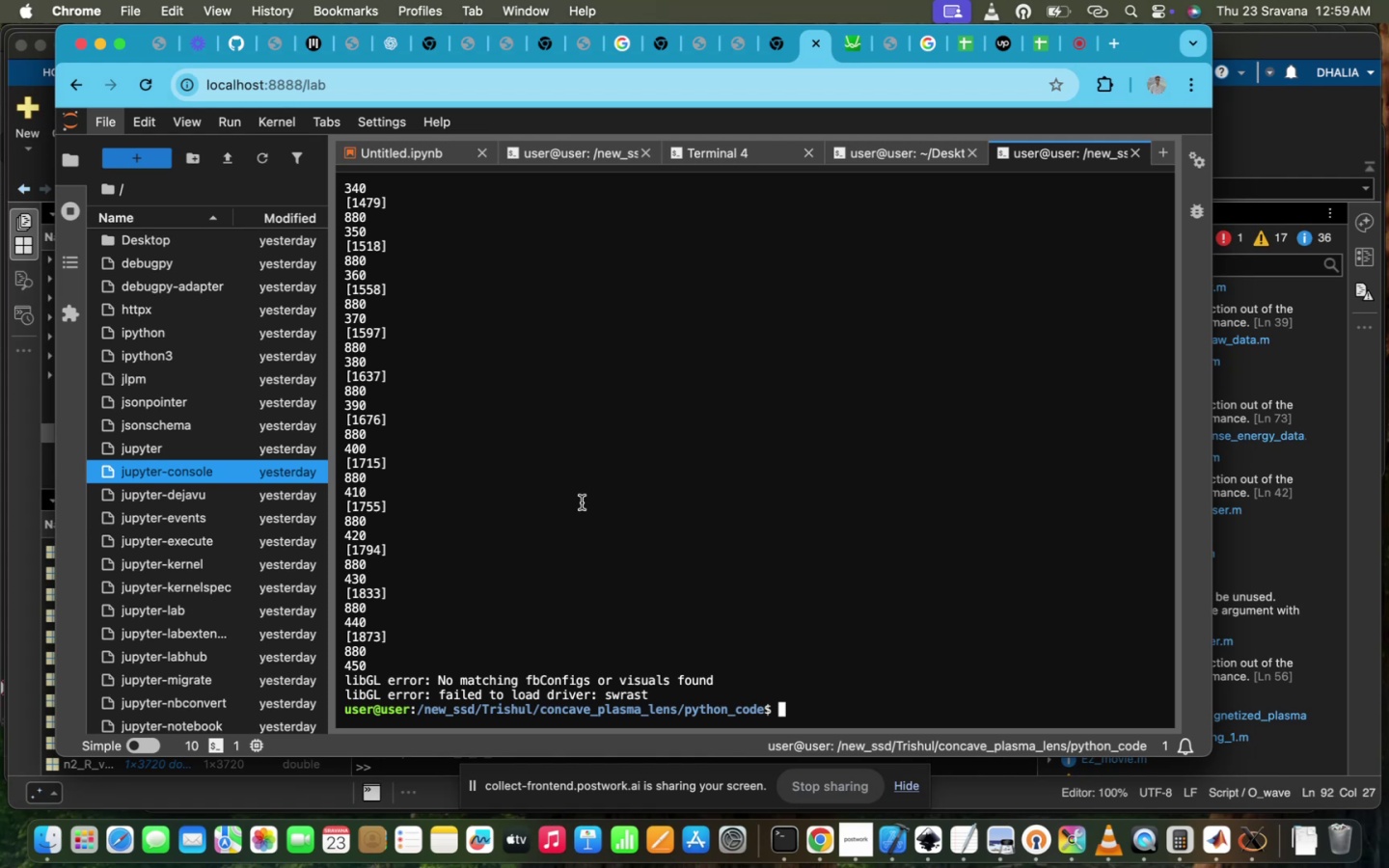 
key(ArrowUp)
 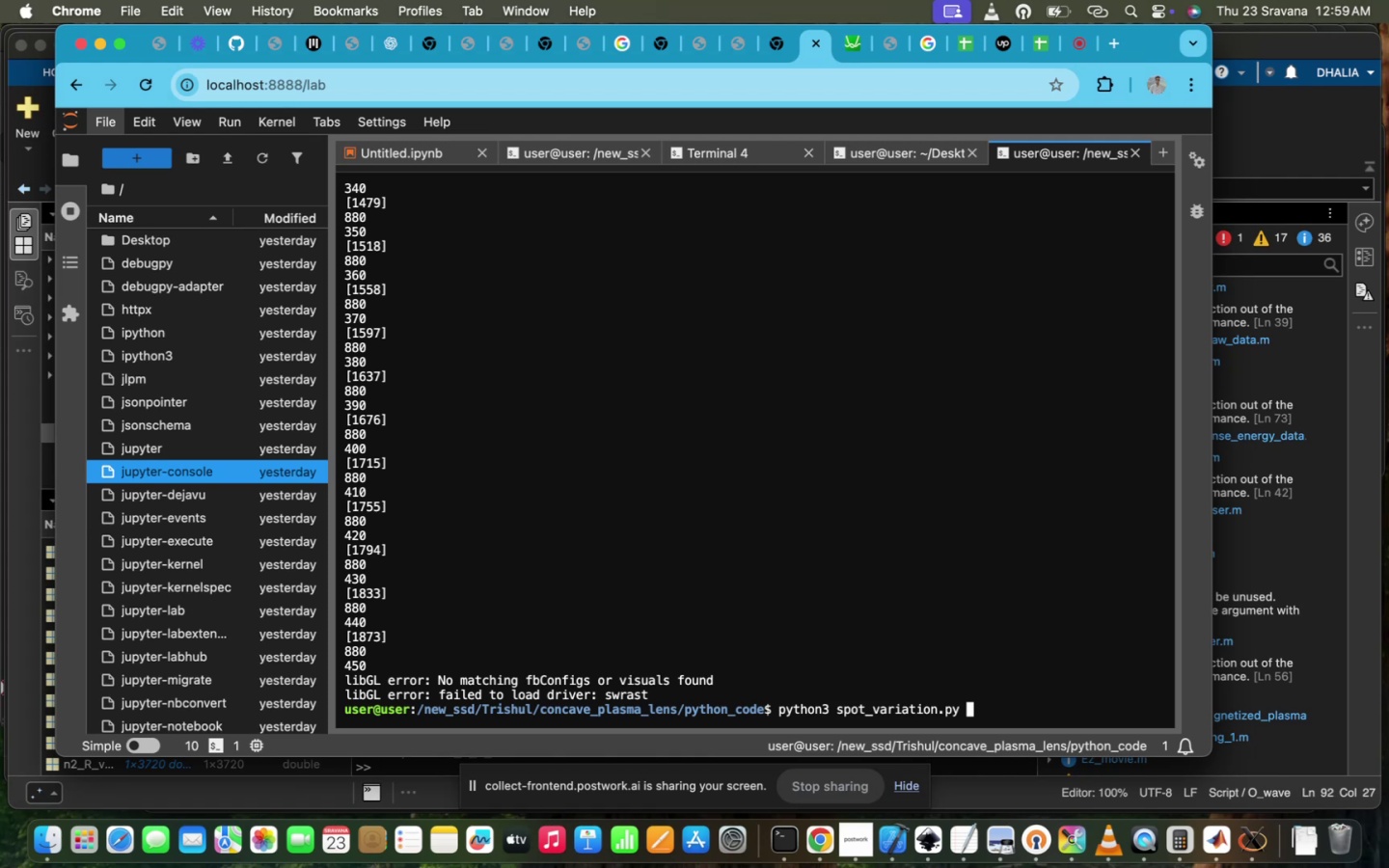 
key(ArrowUp)
 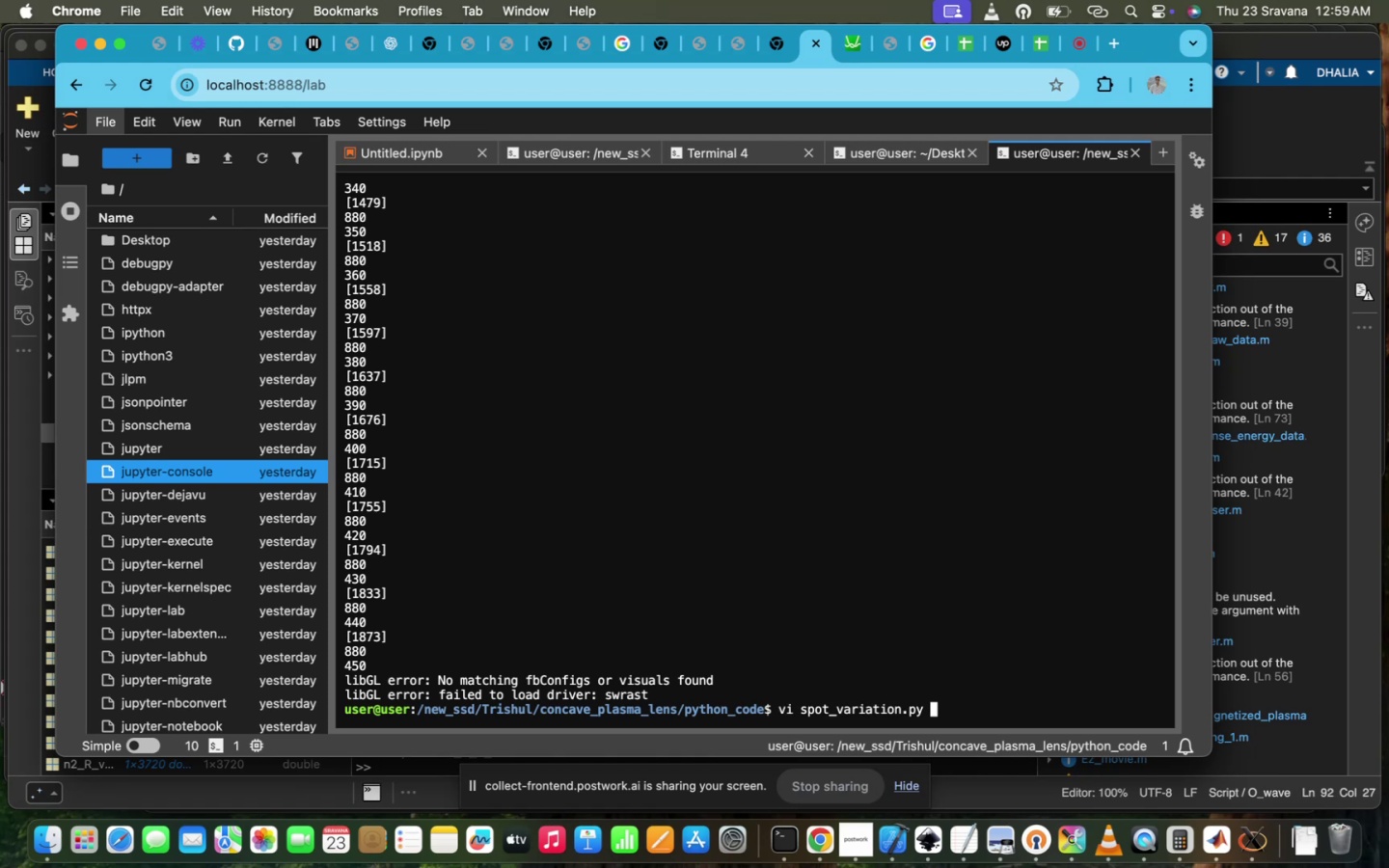 
hold_key(key=Enter, duration=0.57)
 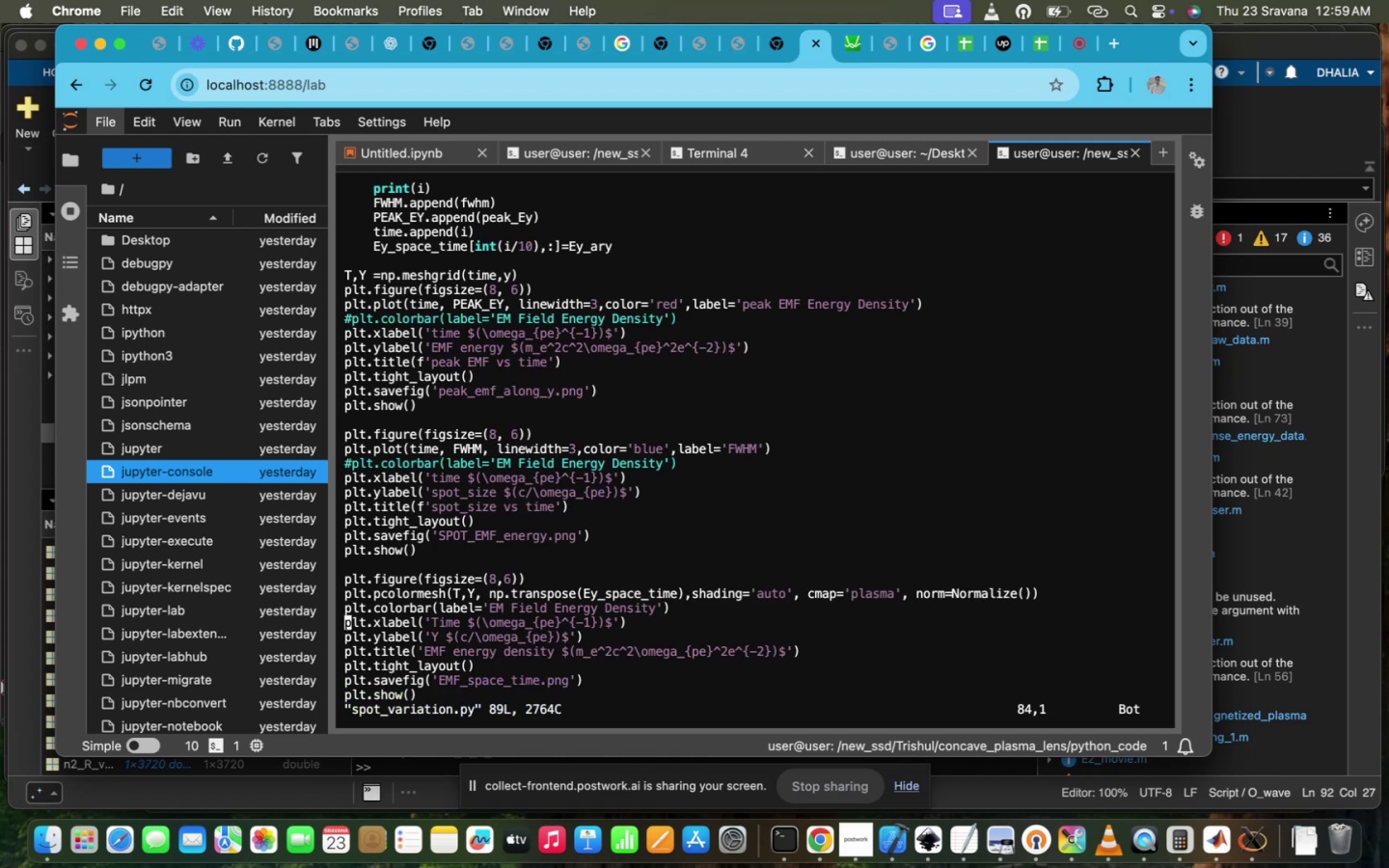 
scroll: coordinate [582, 502], scroll_direction: up, amount: 40.0
 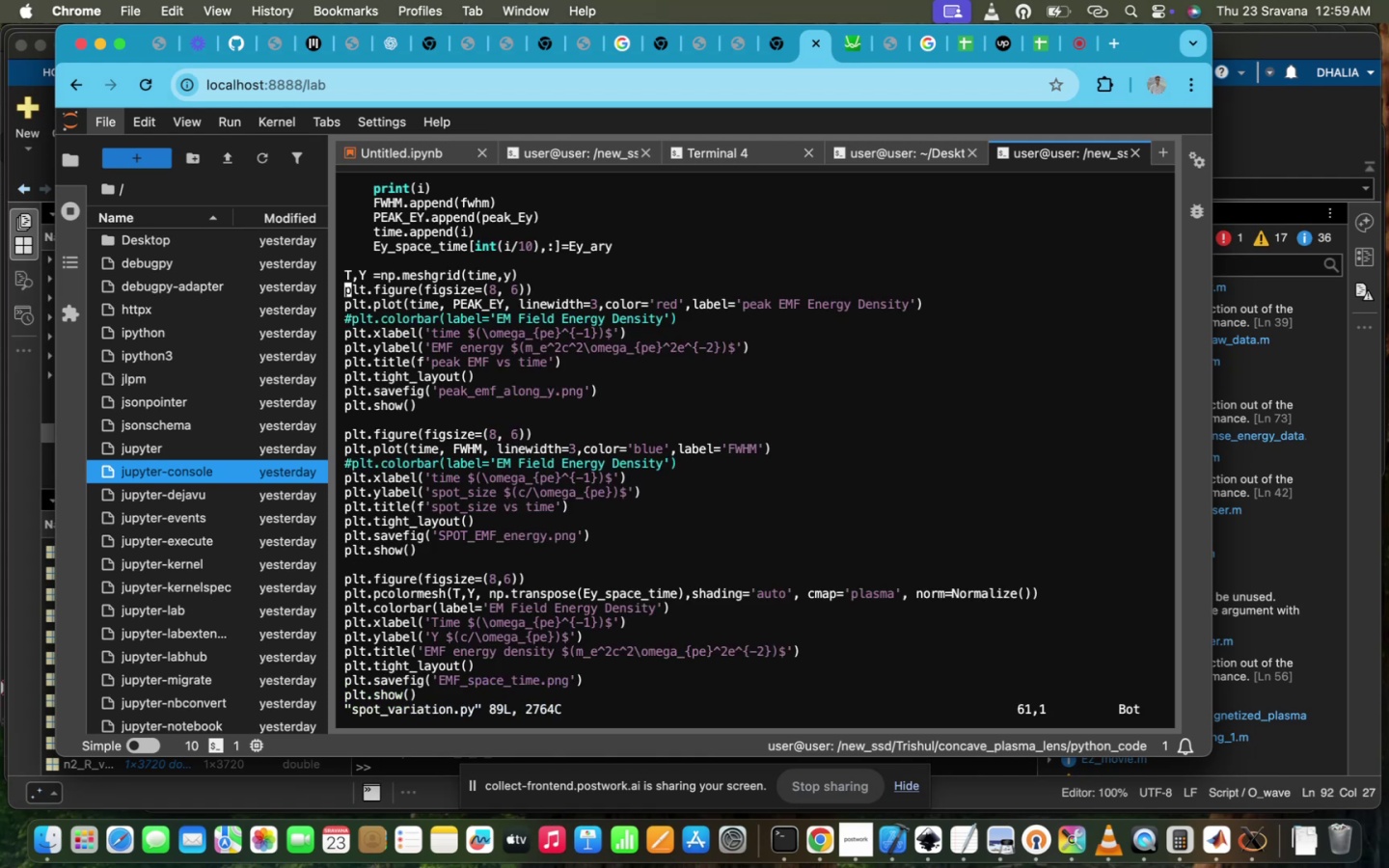 
key(ArrowUp)
 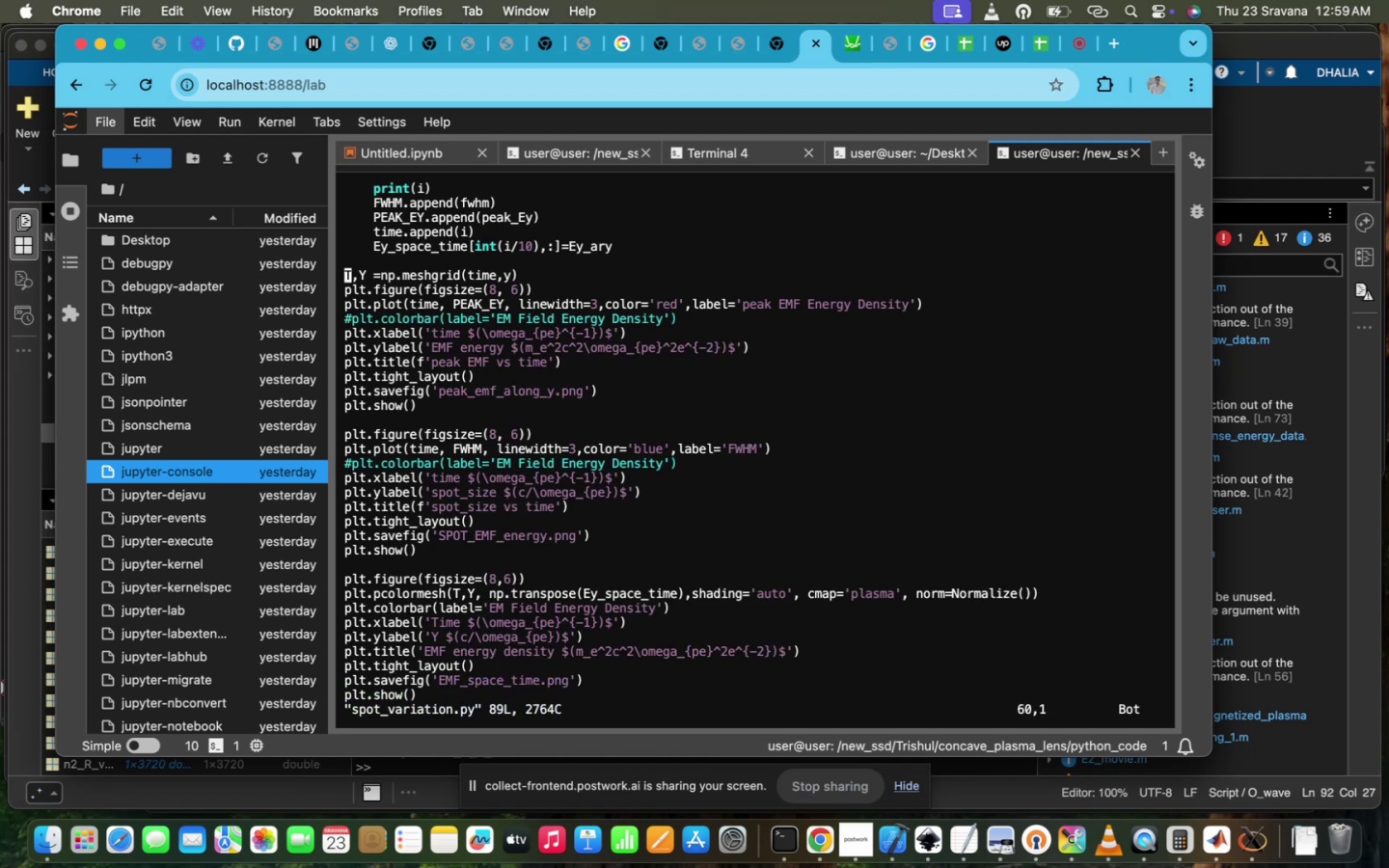 
key(ArrowDown)
 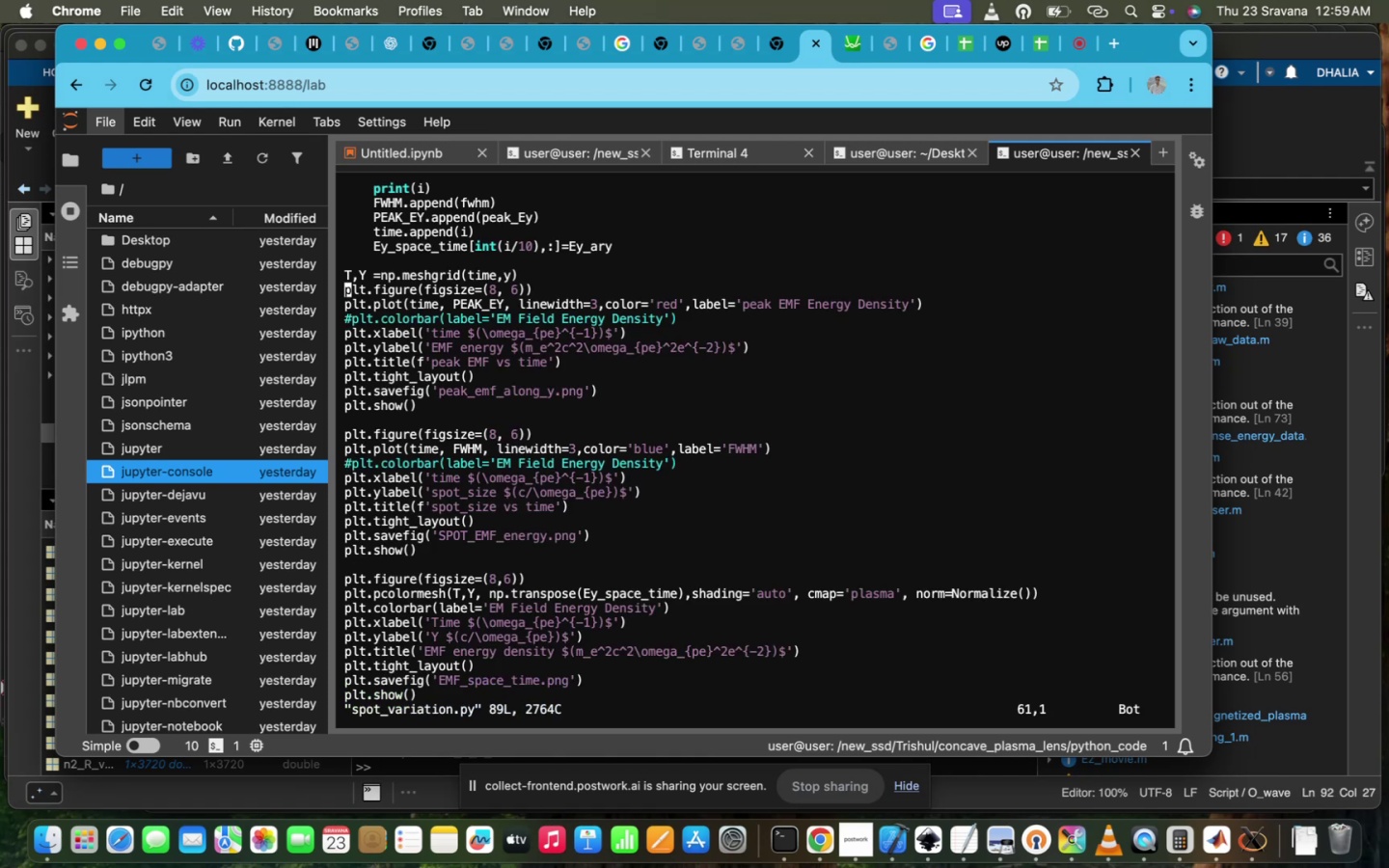 
key(I)
 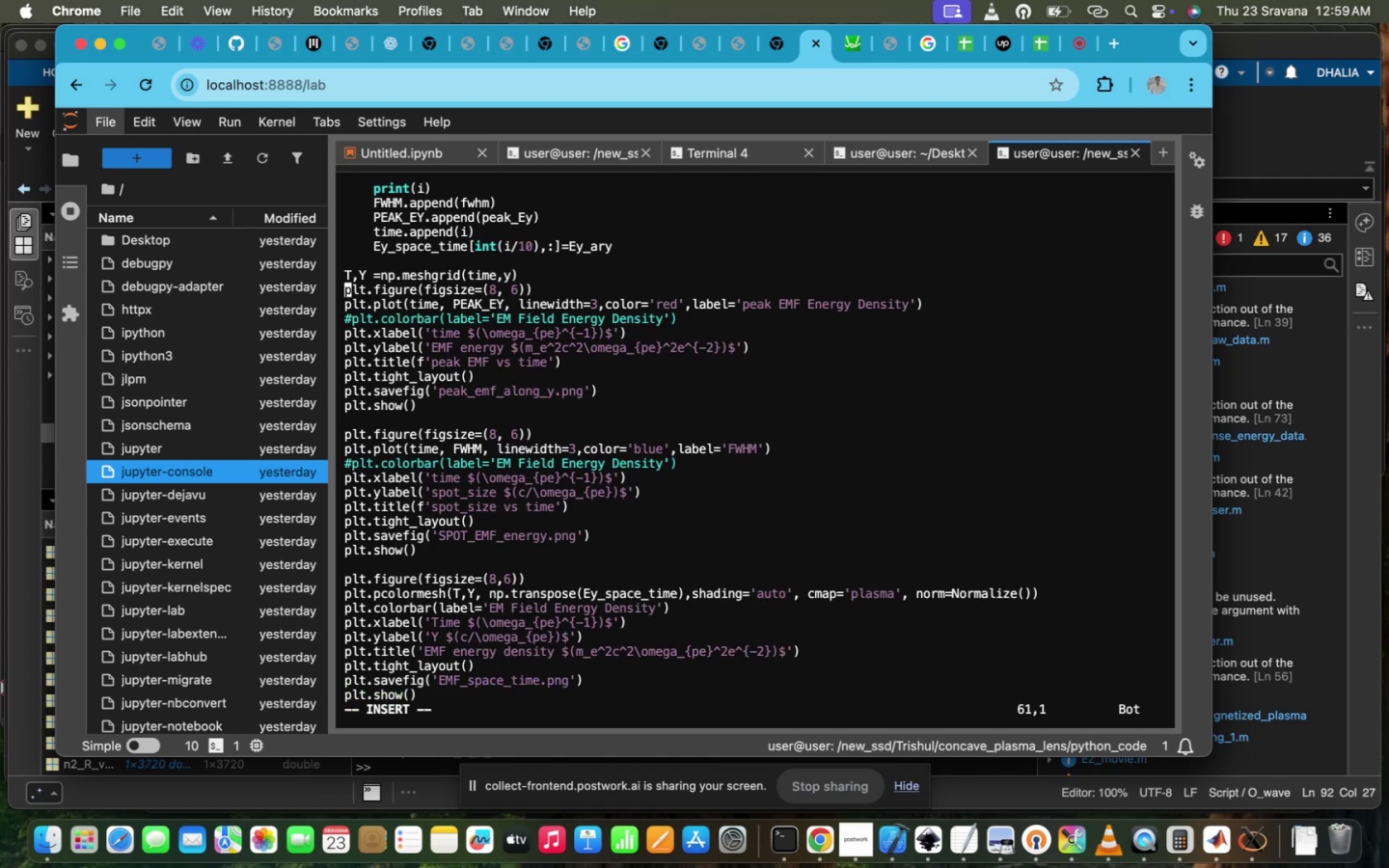 
key(Enter)
 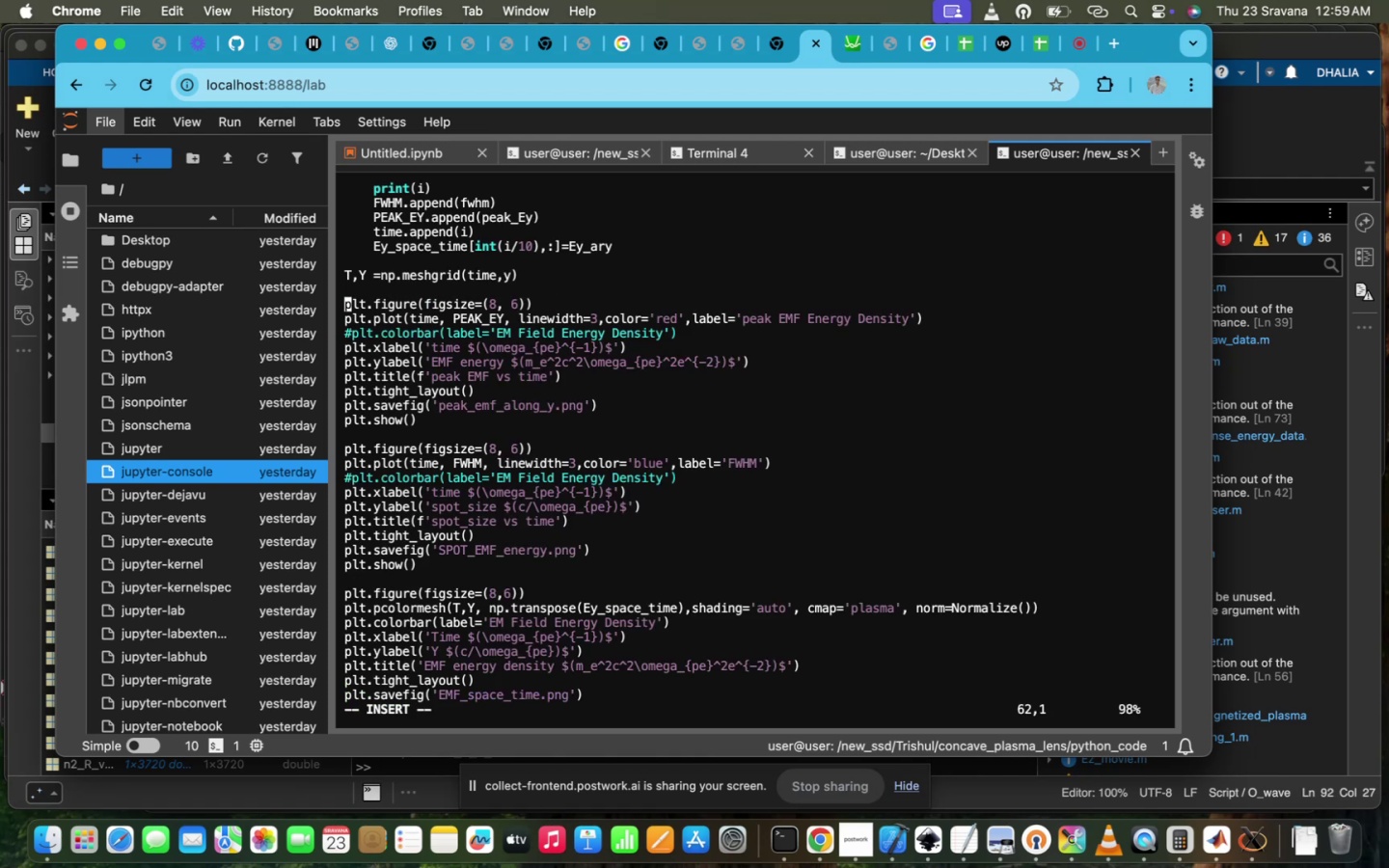 
key(ArrowUp)
 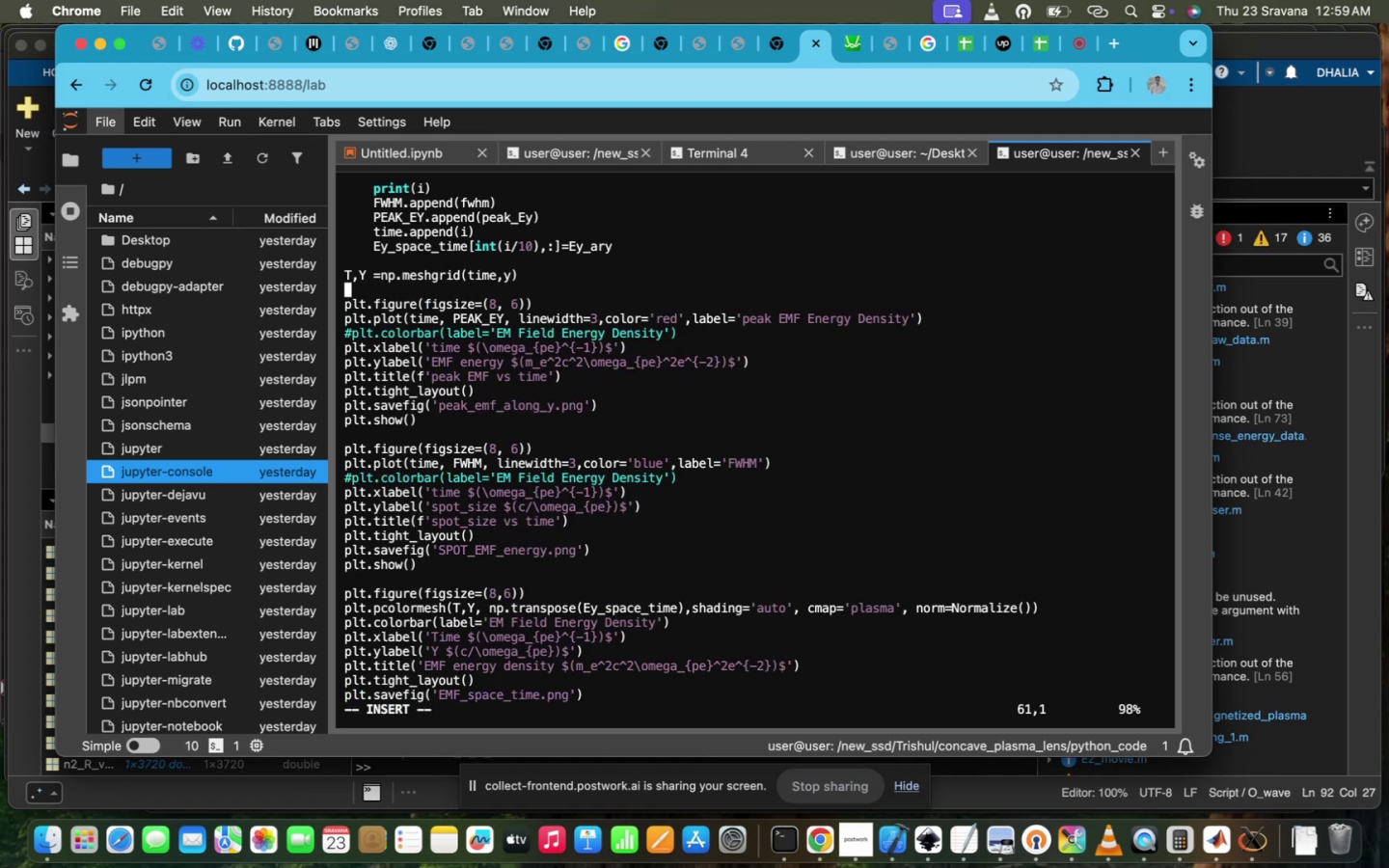 
key(Shift+Quote)
 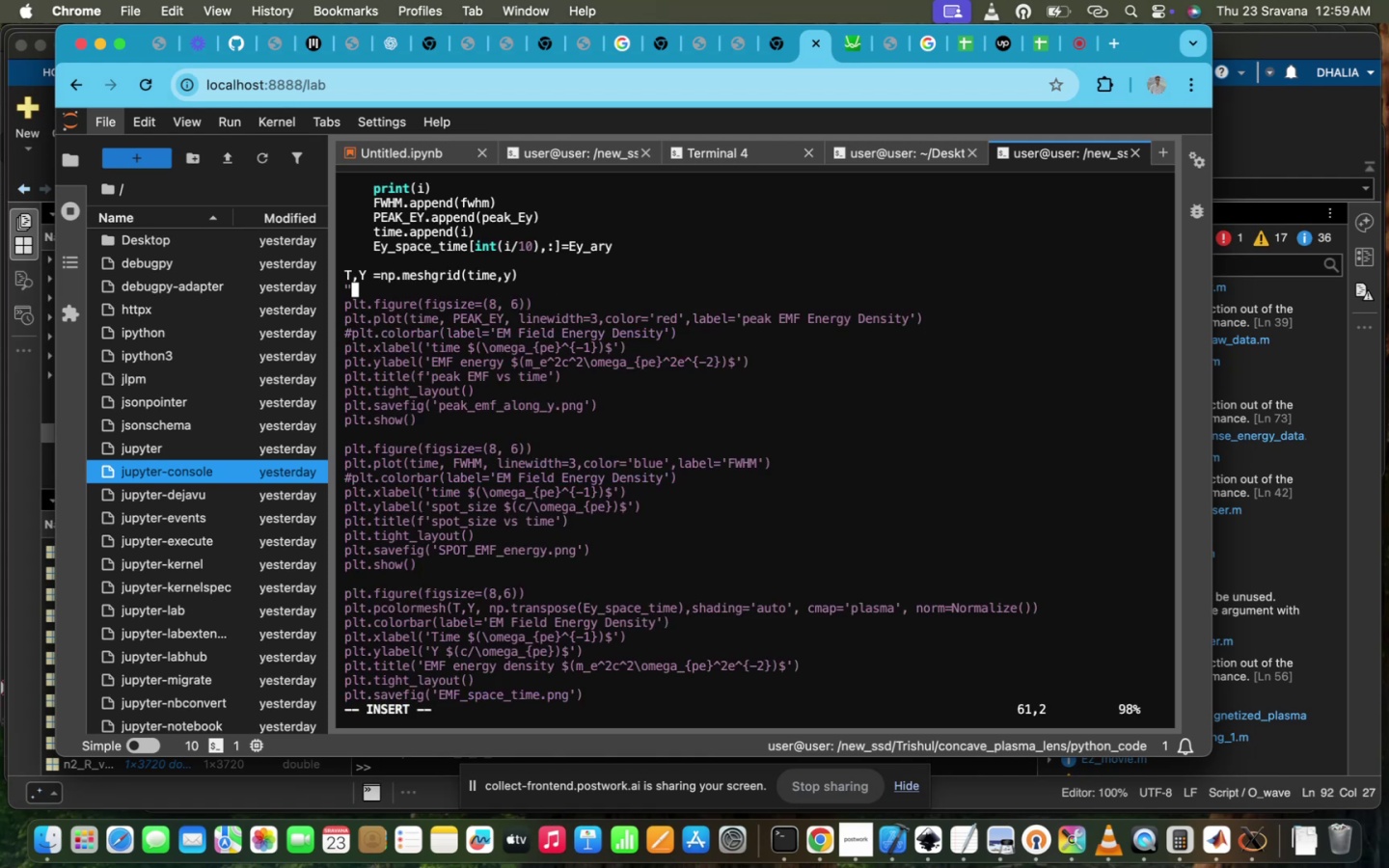 
key(Shift+Quote)
 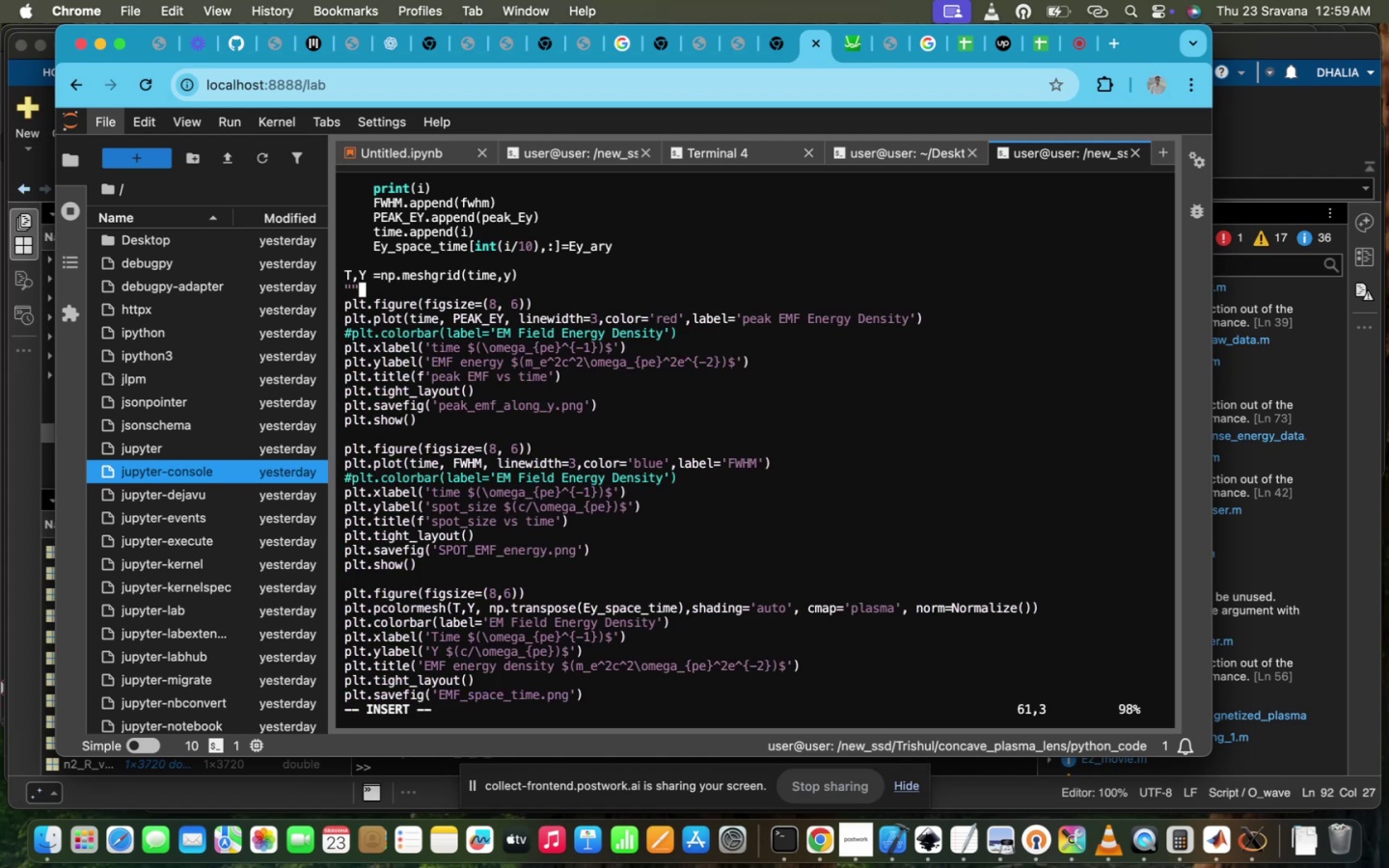 
key(Shift+Quote)
 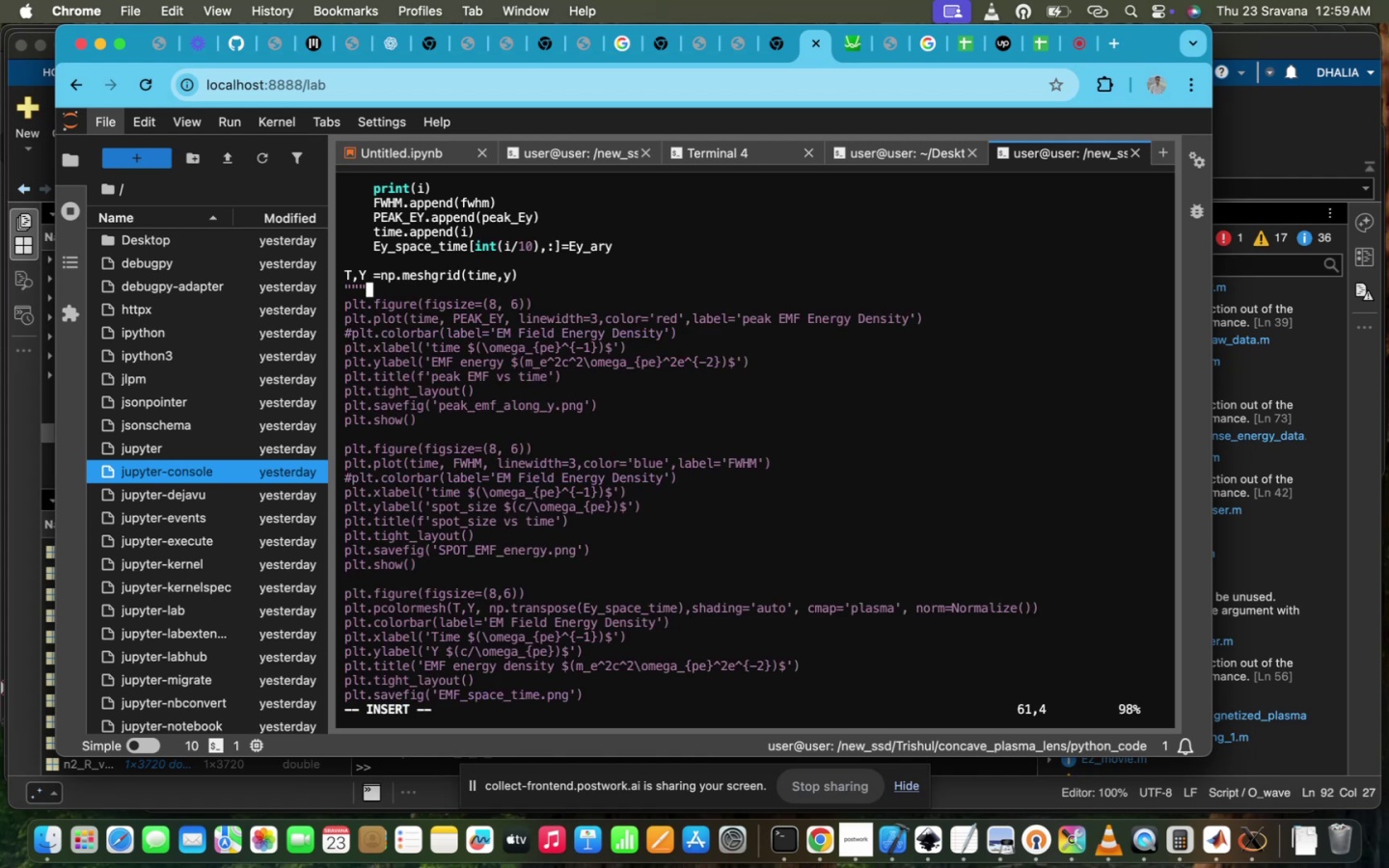 
hold_key(key=ArrowDown, duration=1.5)
 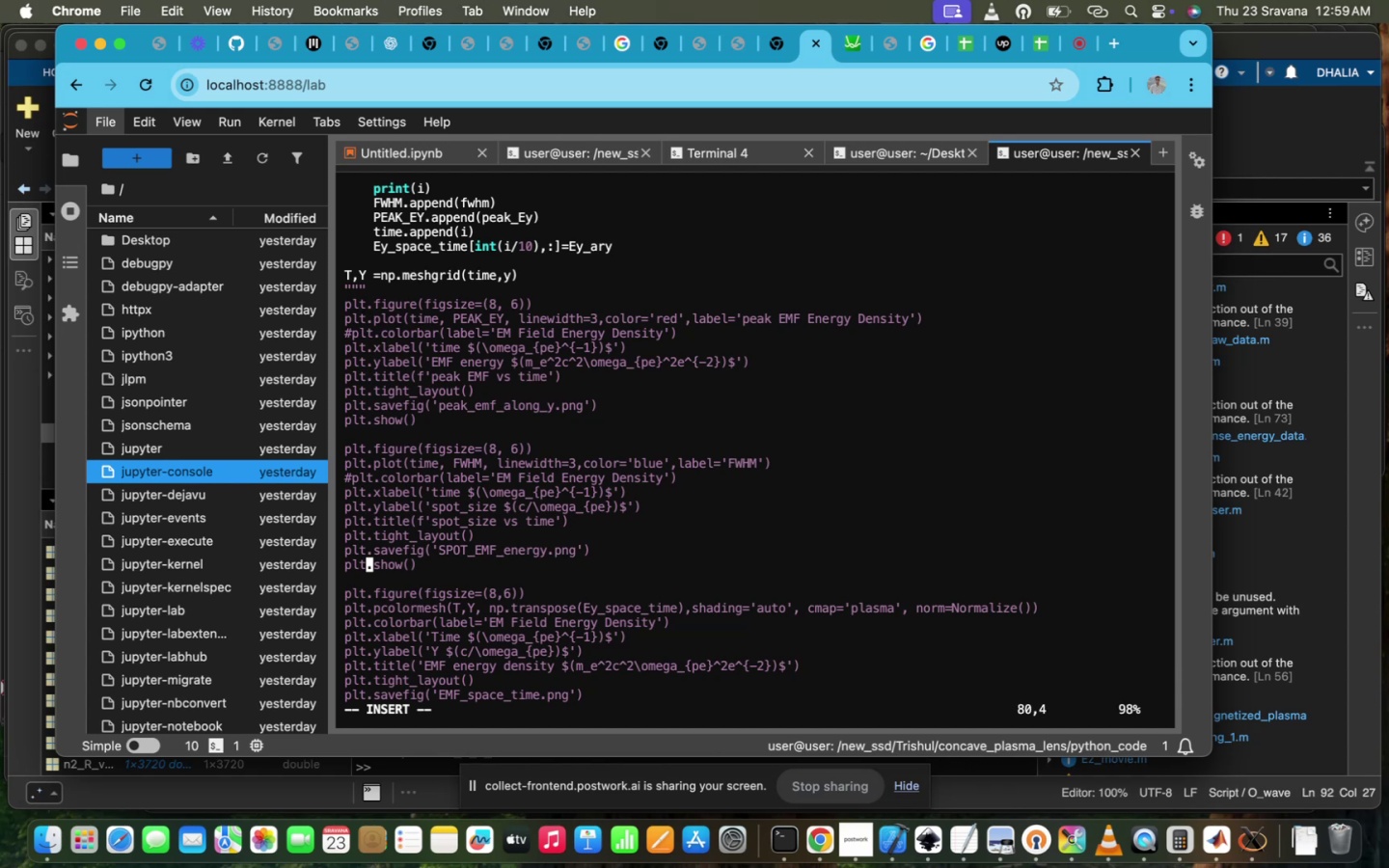 
hold_key(key=ArrowDown, duration=0.42)
 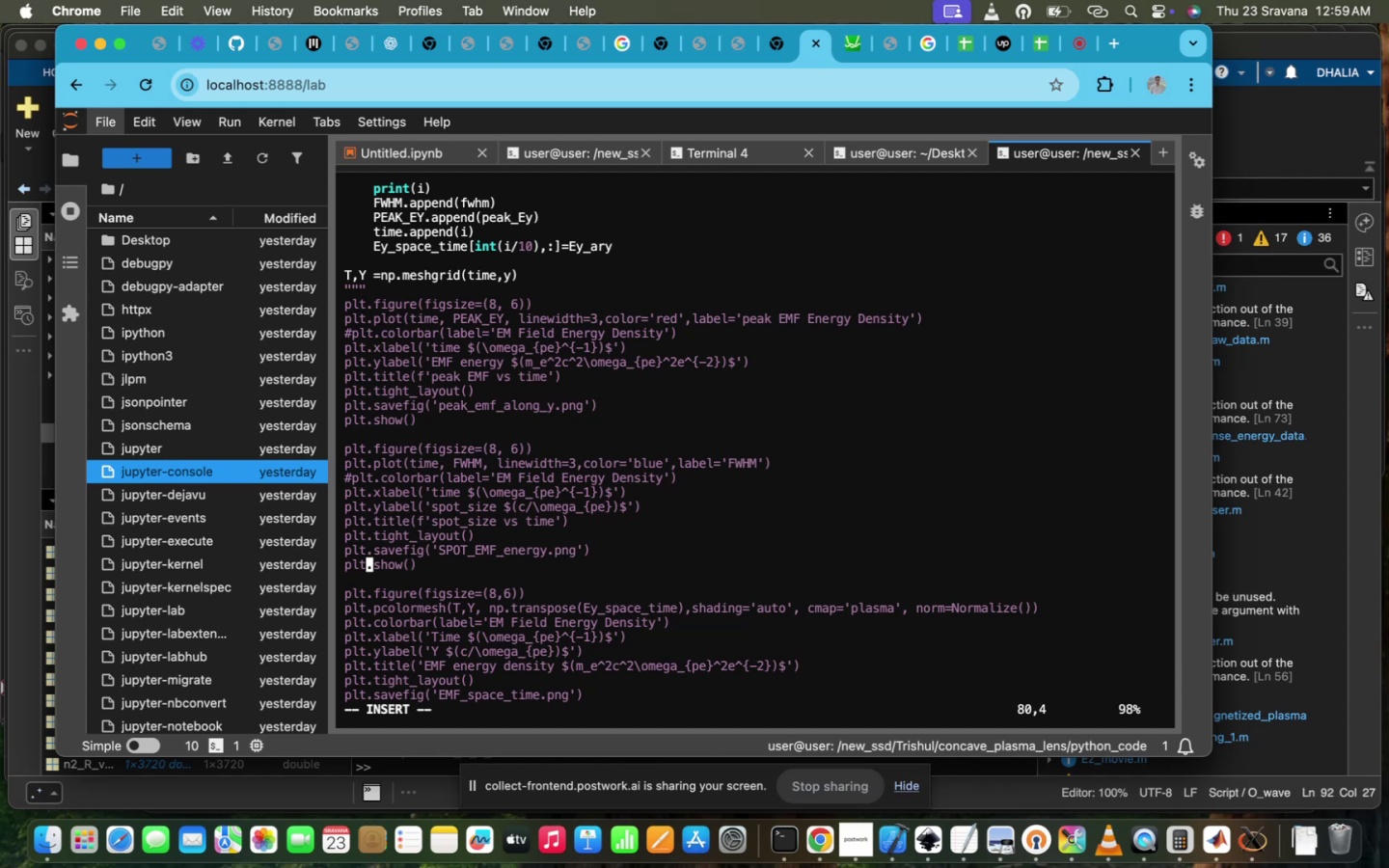 
key(ArrowDown)
 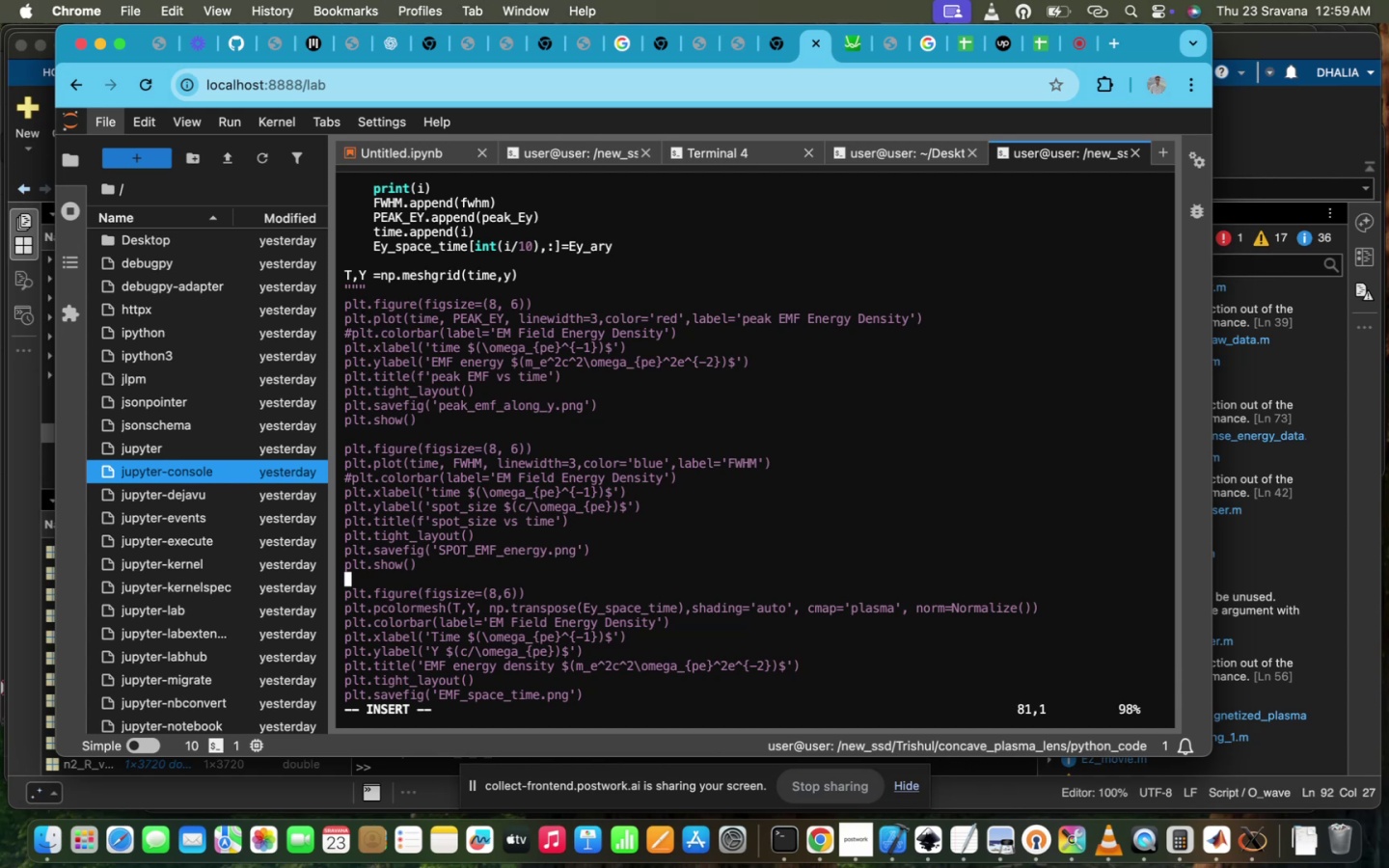 
key(Shift+Quote)
 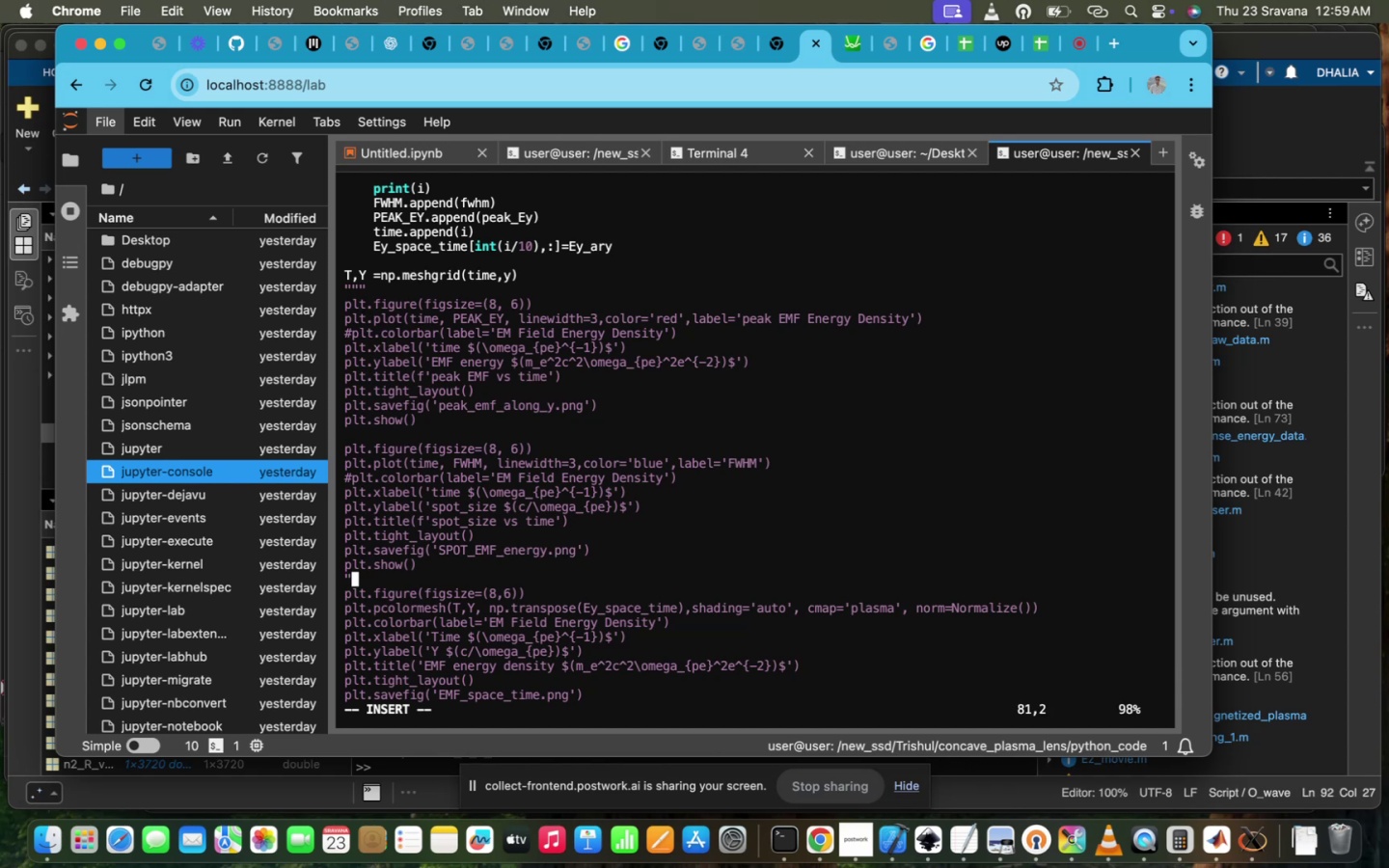 
key(Shift+Quote)
 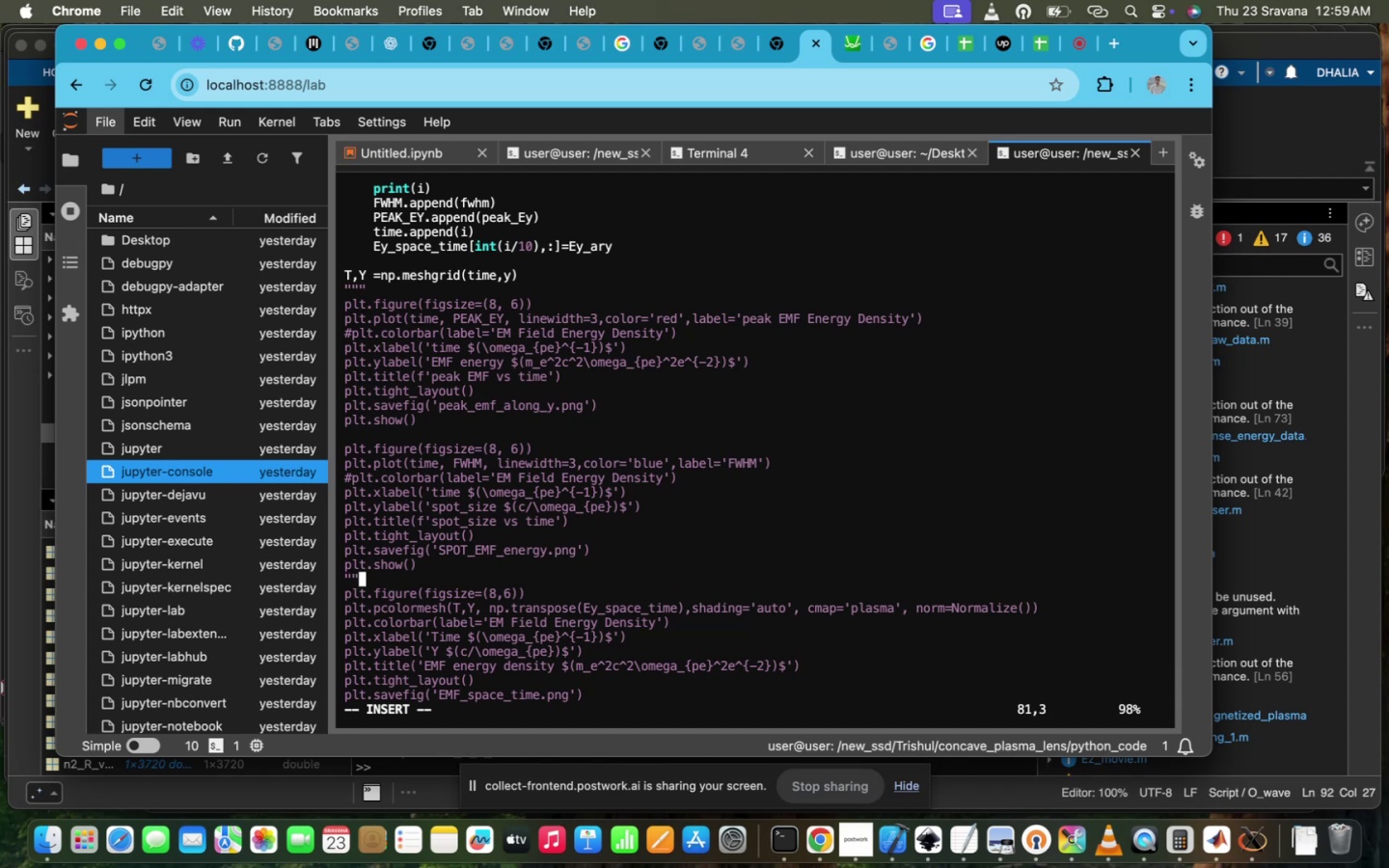 
hold_key(key=Quote, duration=0.36)
 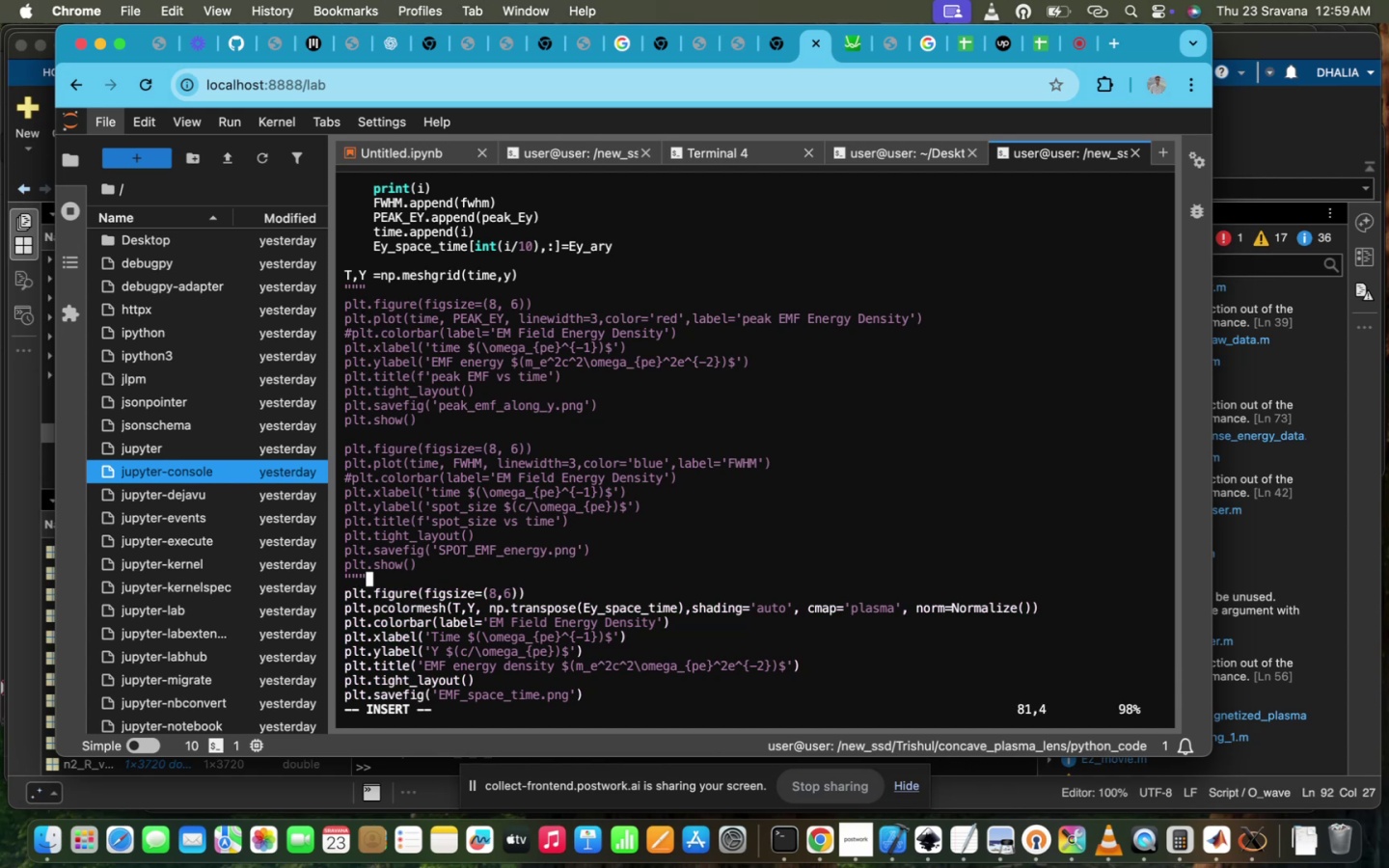 
scroll: coordinate [582, 502], scroll_direction: down, amount: 6.0
 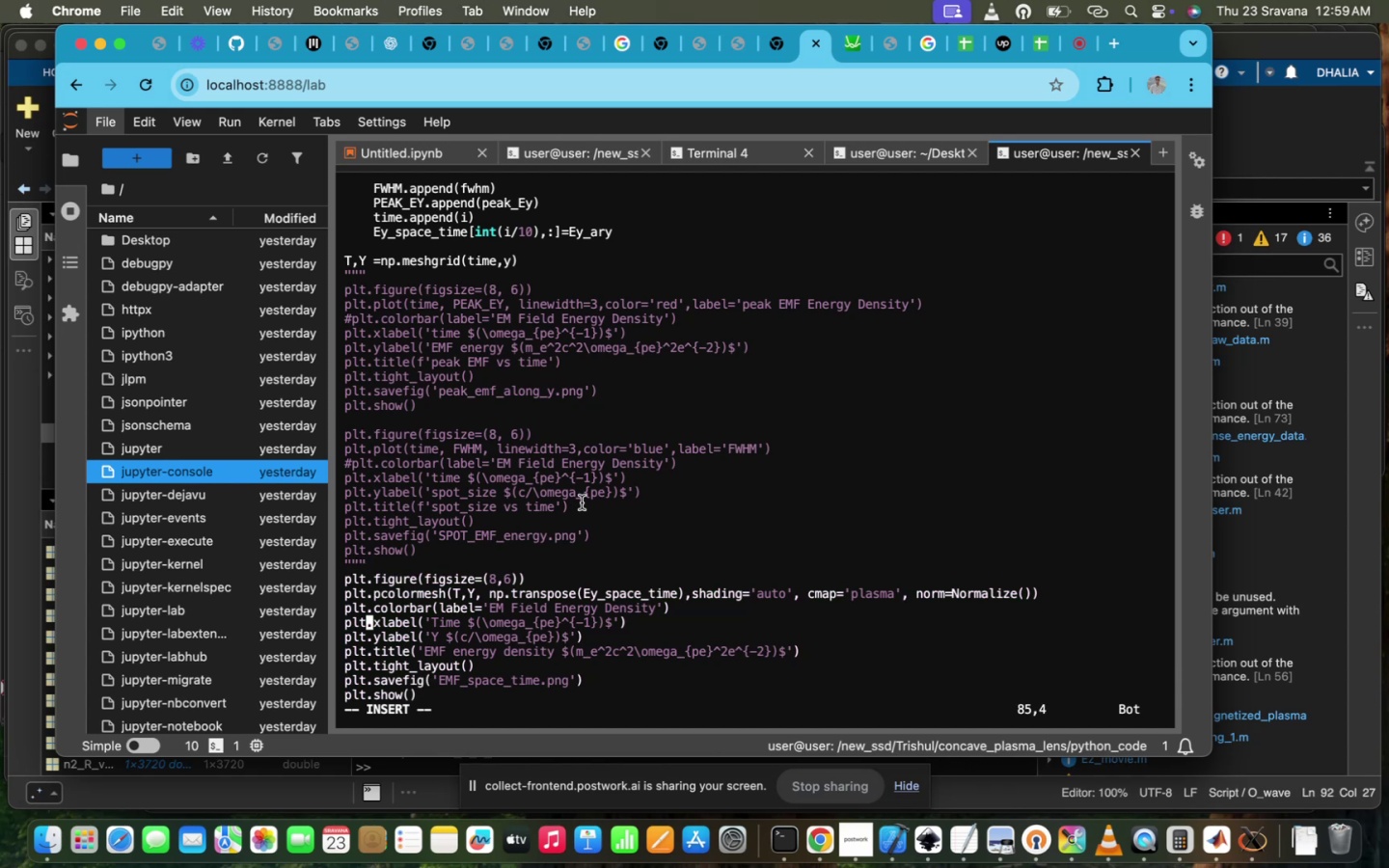 
scroll: coordinate [582, 502], scroll_direction: up, amount: 157.0
 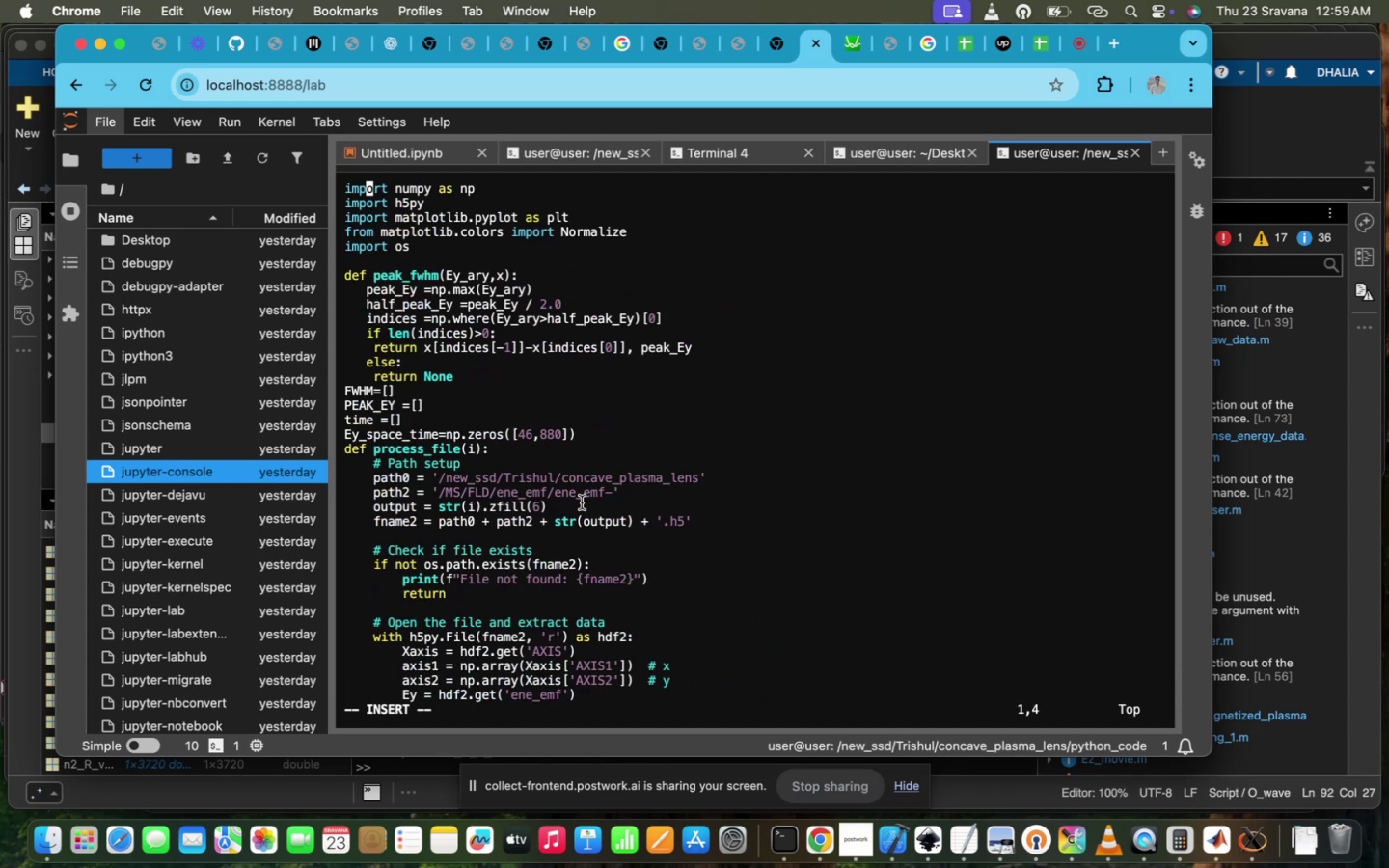 
key(Escape)
type(:wq!)
 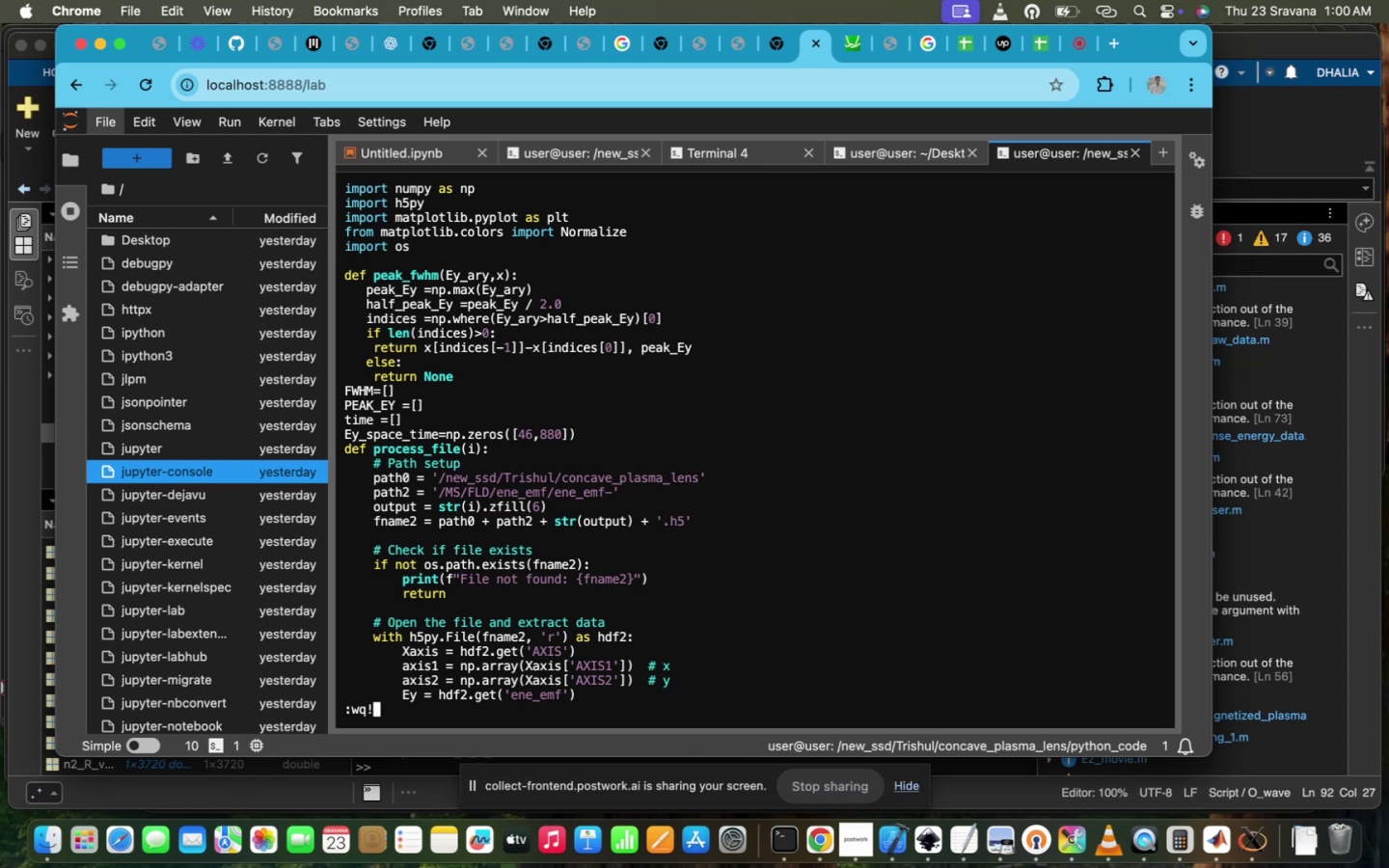 
key(Enter)
 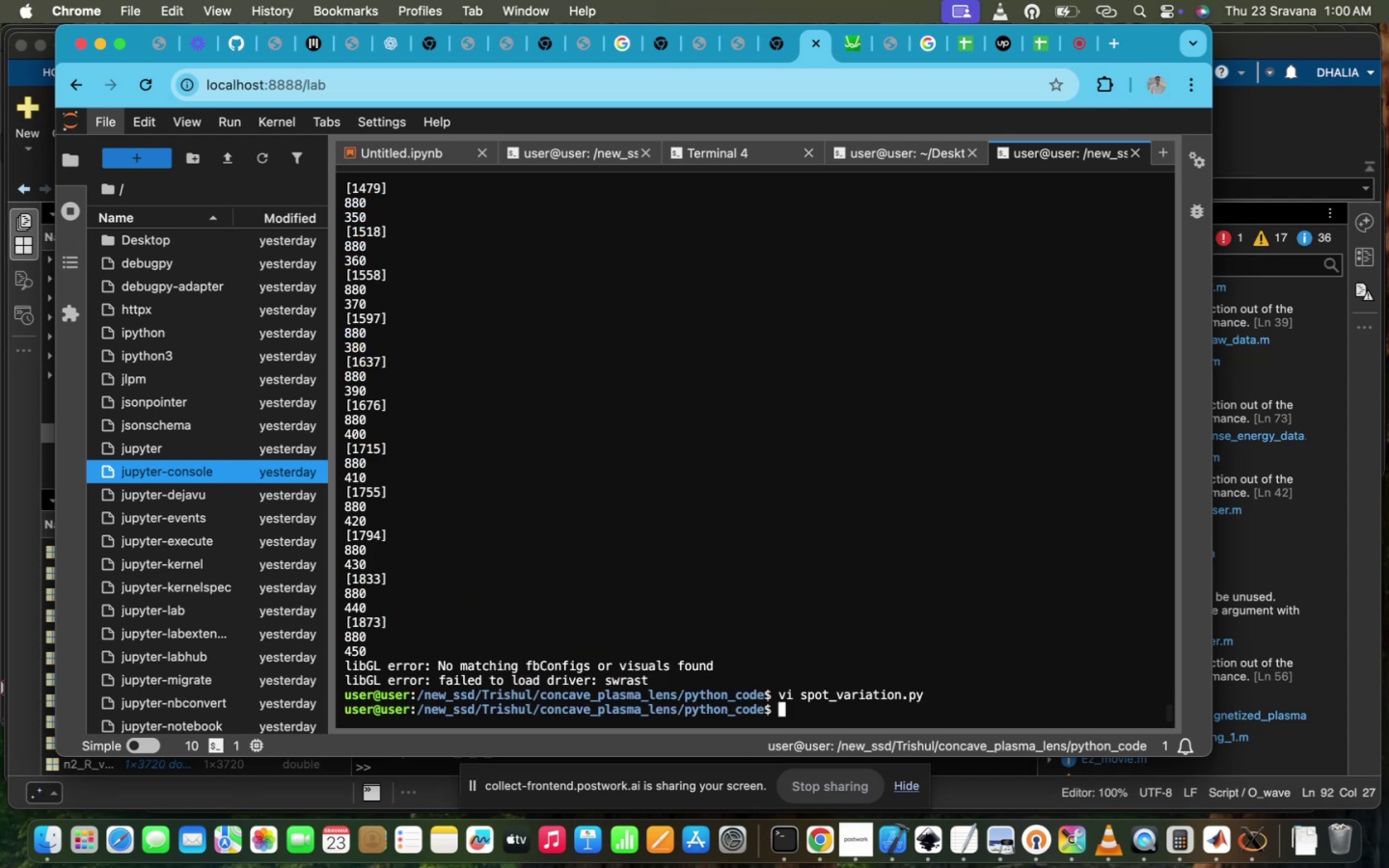 
key(ArrowUp)
 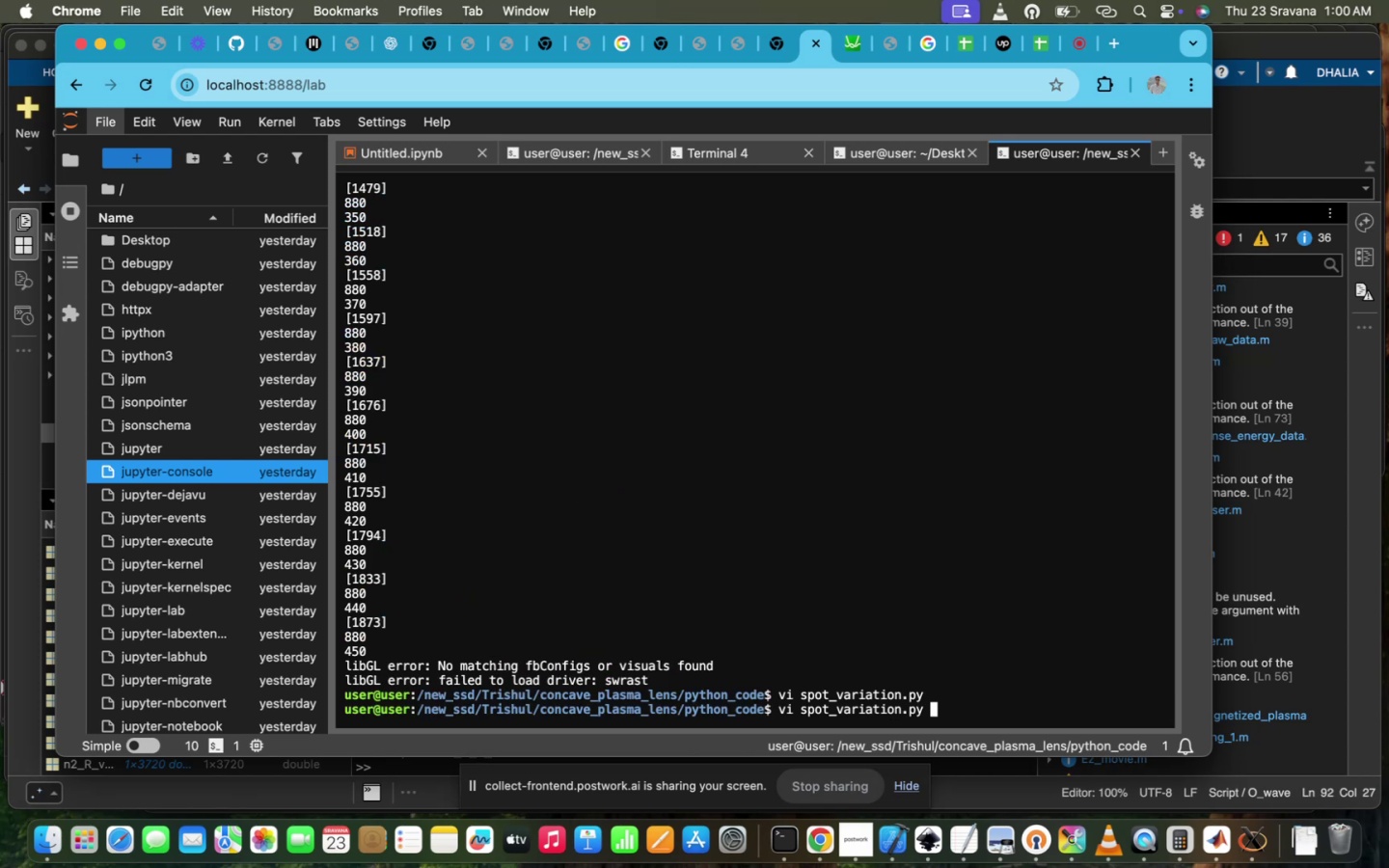 
key(ArrowUp)
 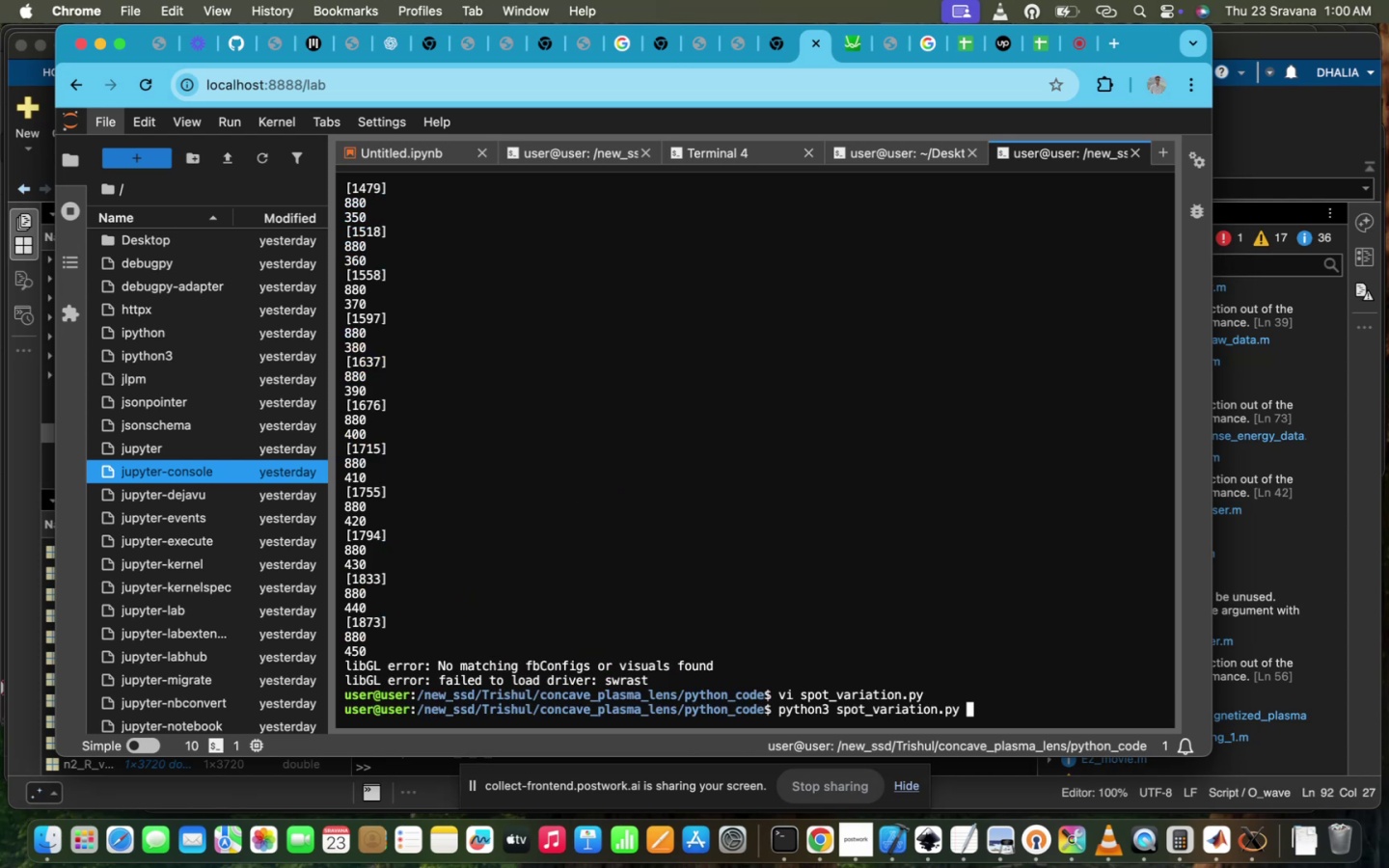 
key(Enter)
 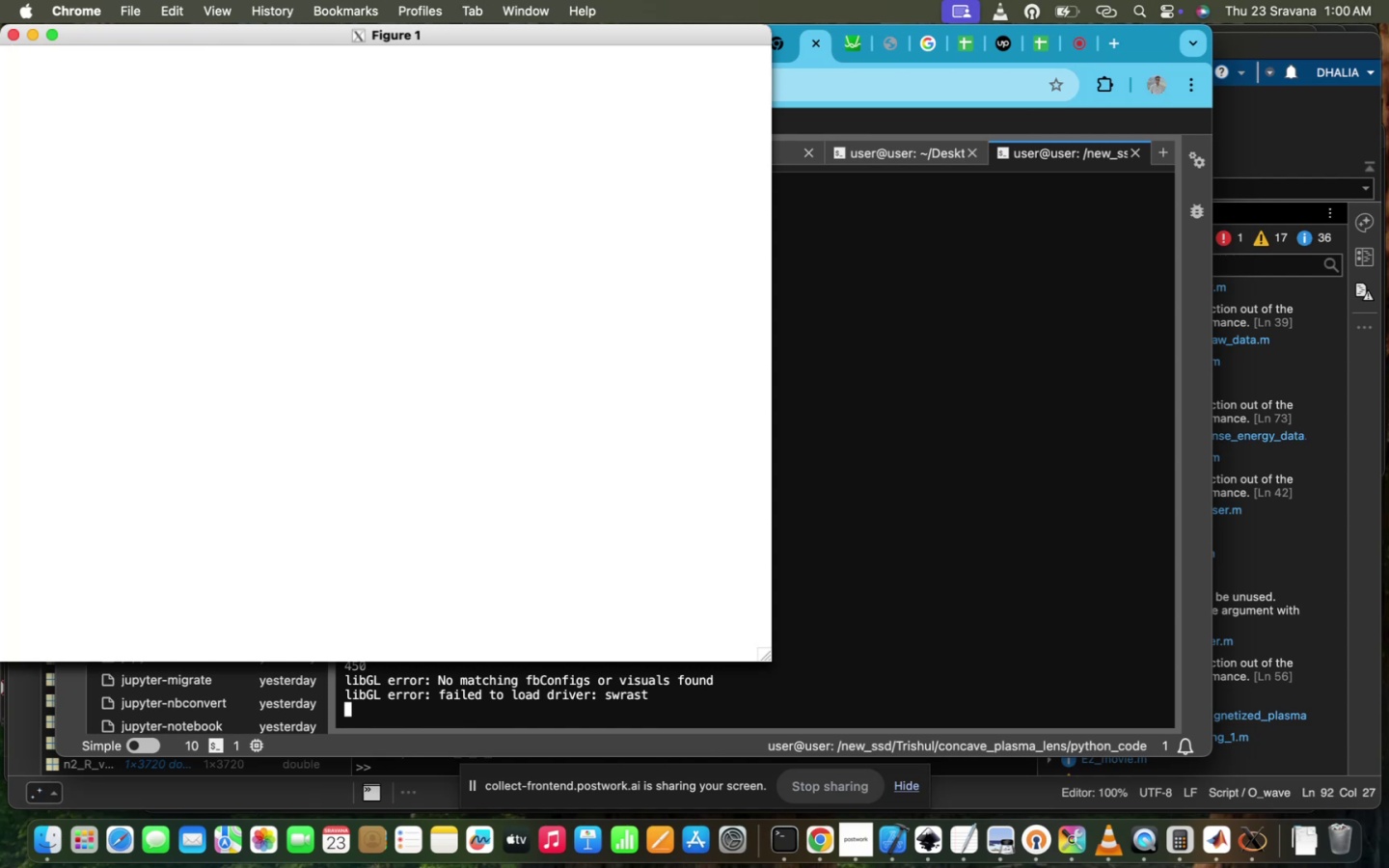 
wait(19.64)
 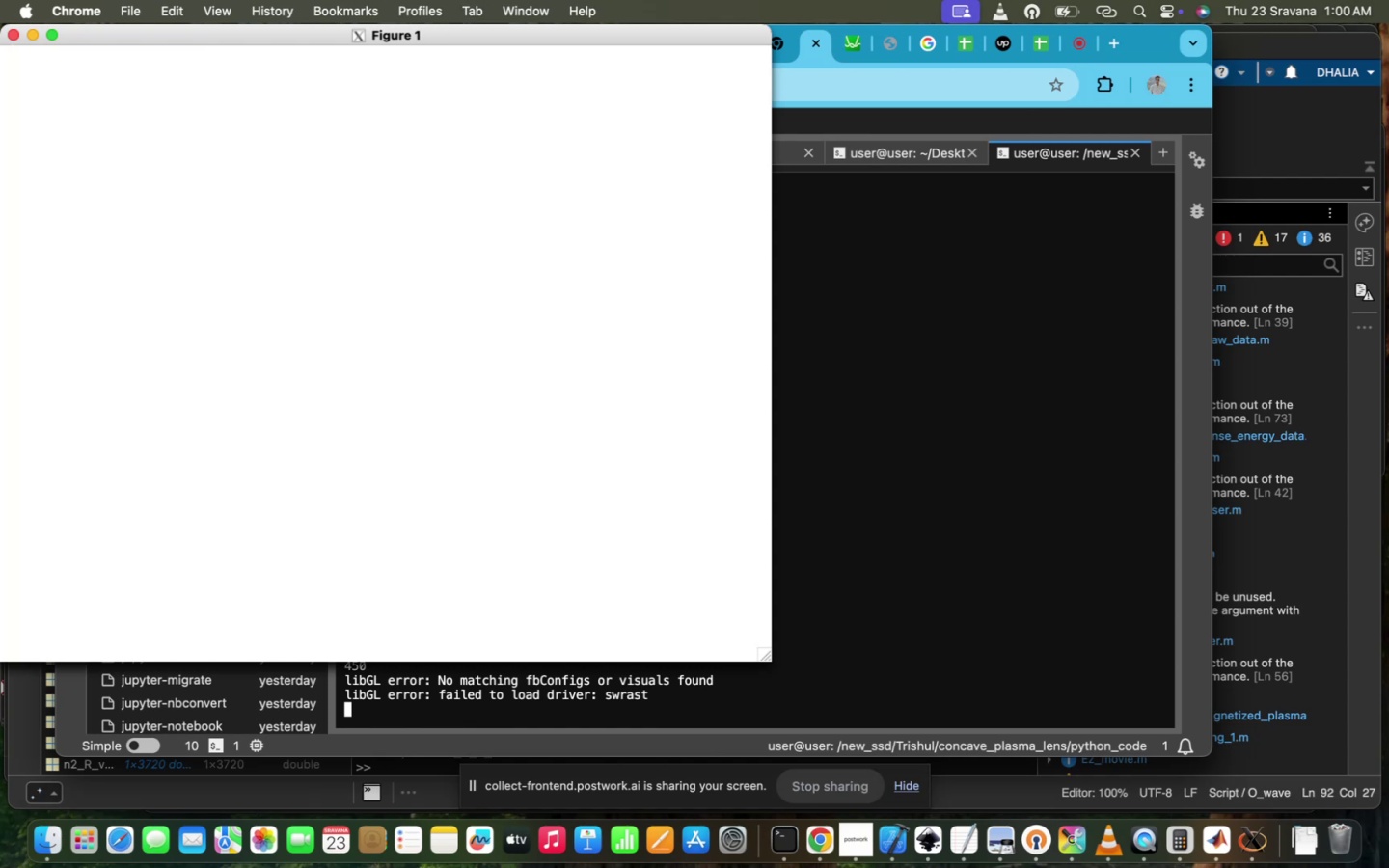 
key(ArrowUp)
 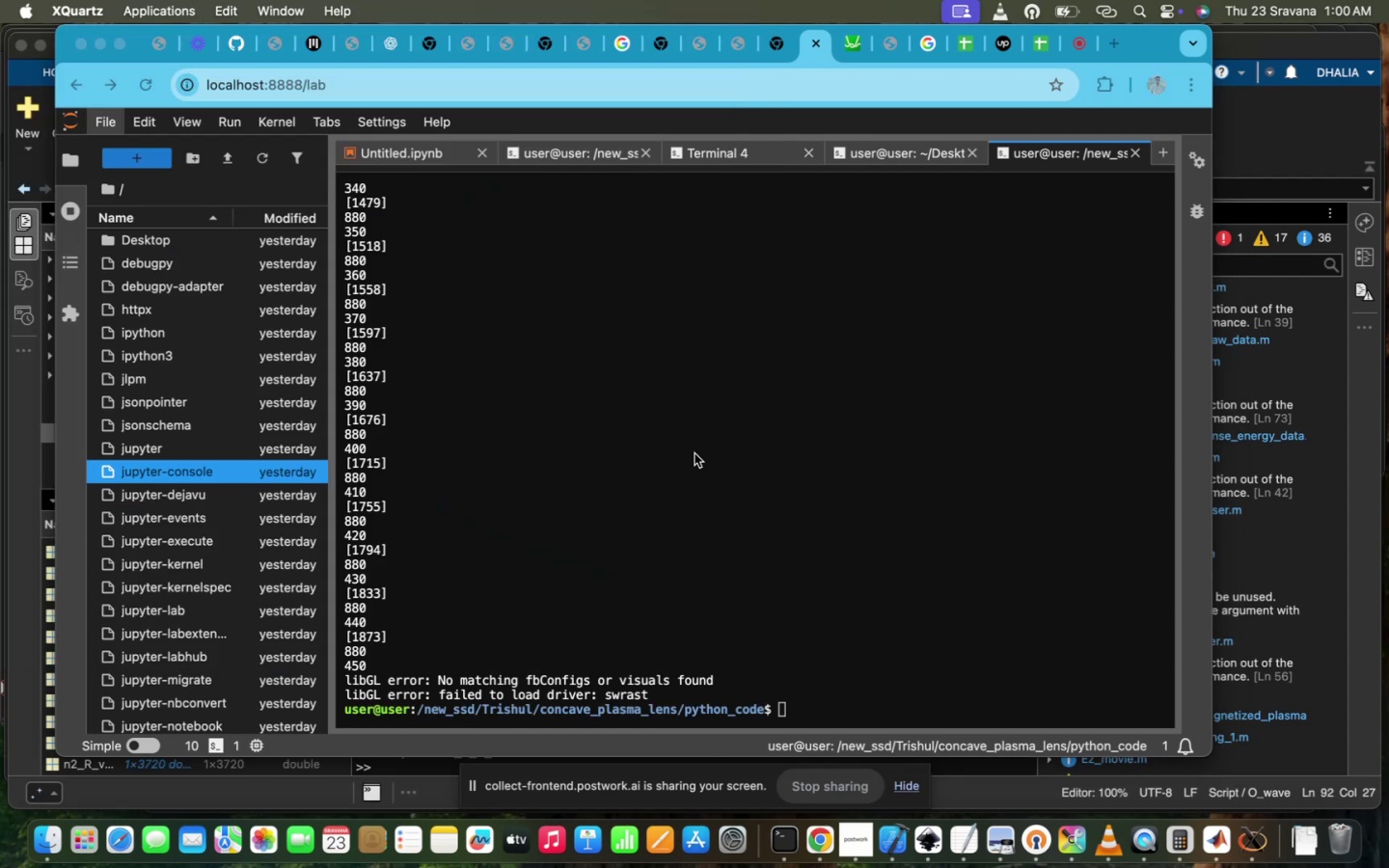 
left_click([694, 453])
 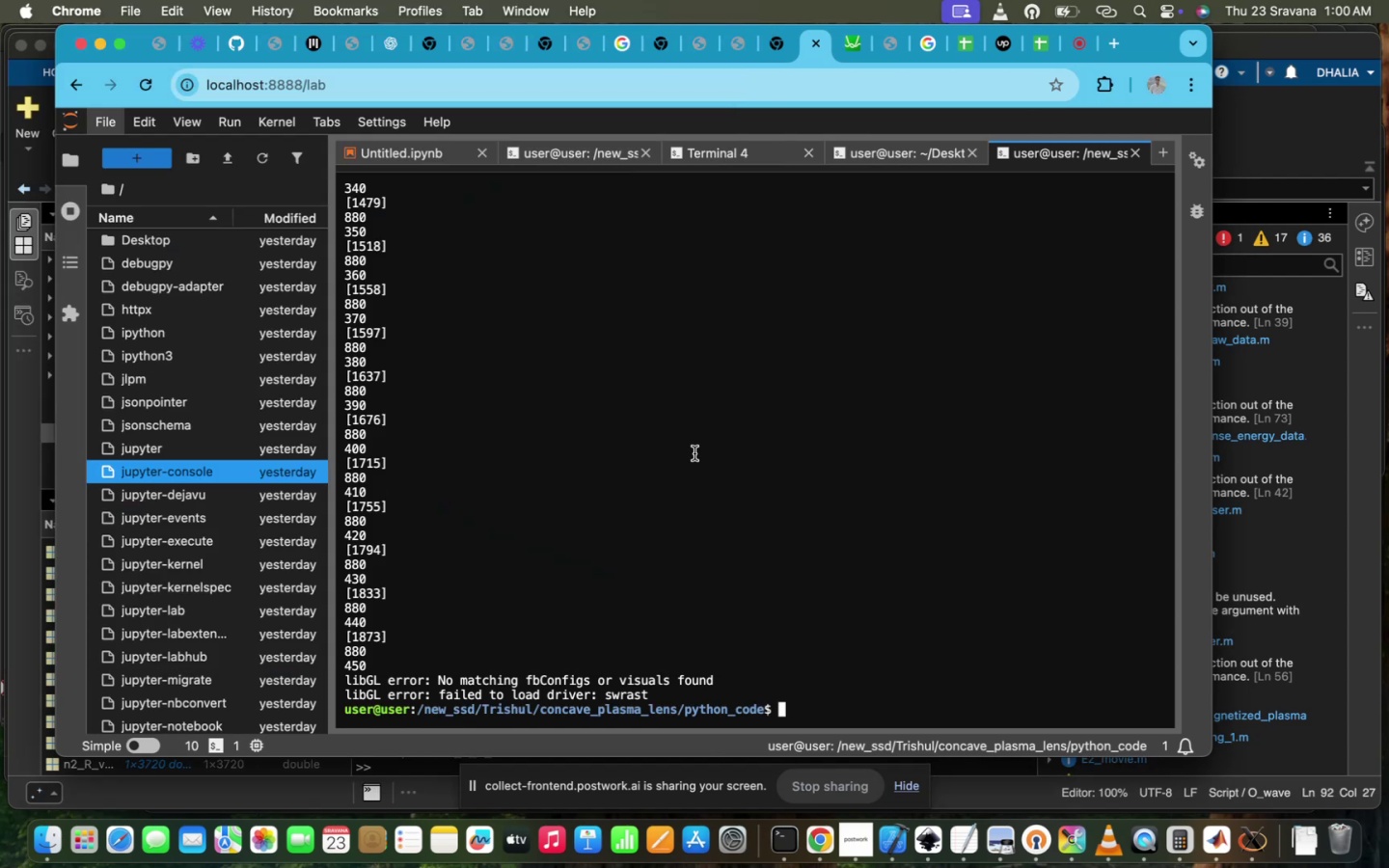 
key(ArrowUp)
 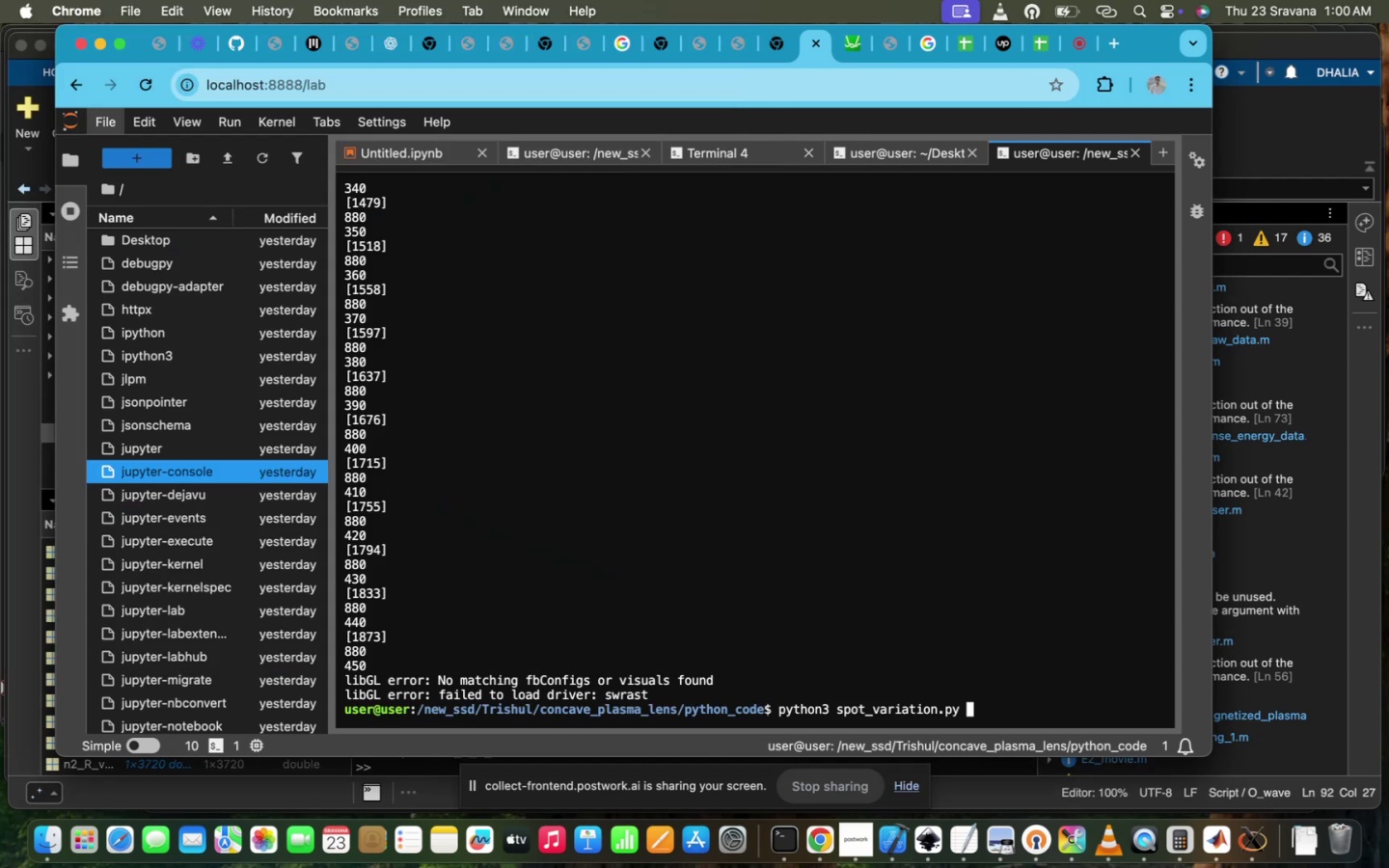 
key(ArrowUp)
 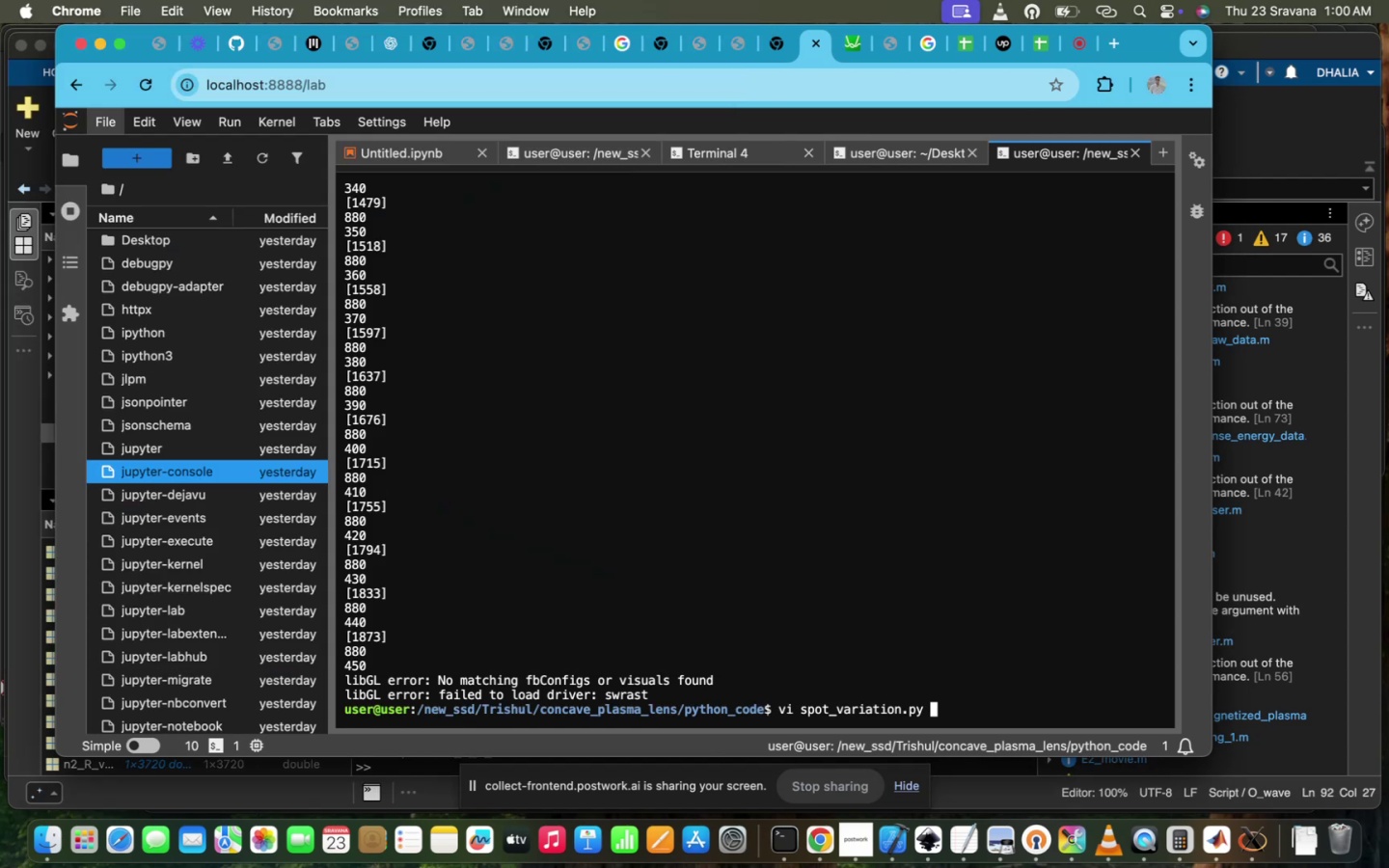 
hold_key(key=Enter, duration=0.33)
 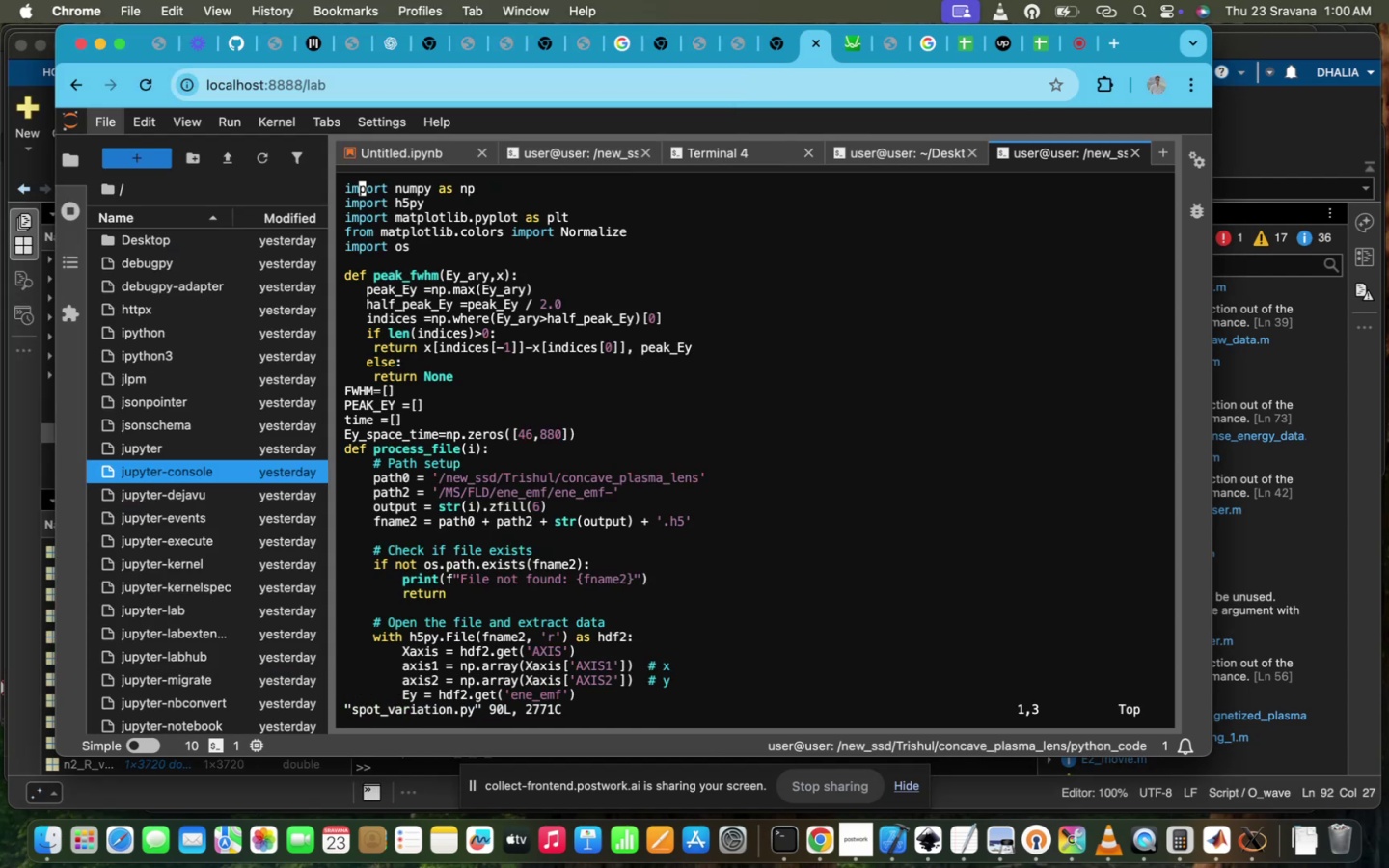 
scroll: coordinate [694, 453], scroll_direction: up, amount: 31.0
 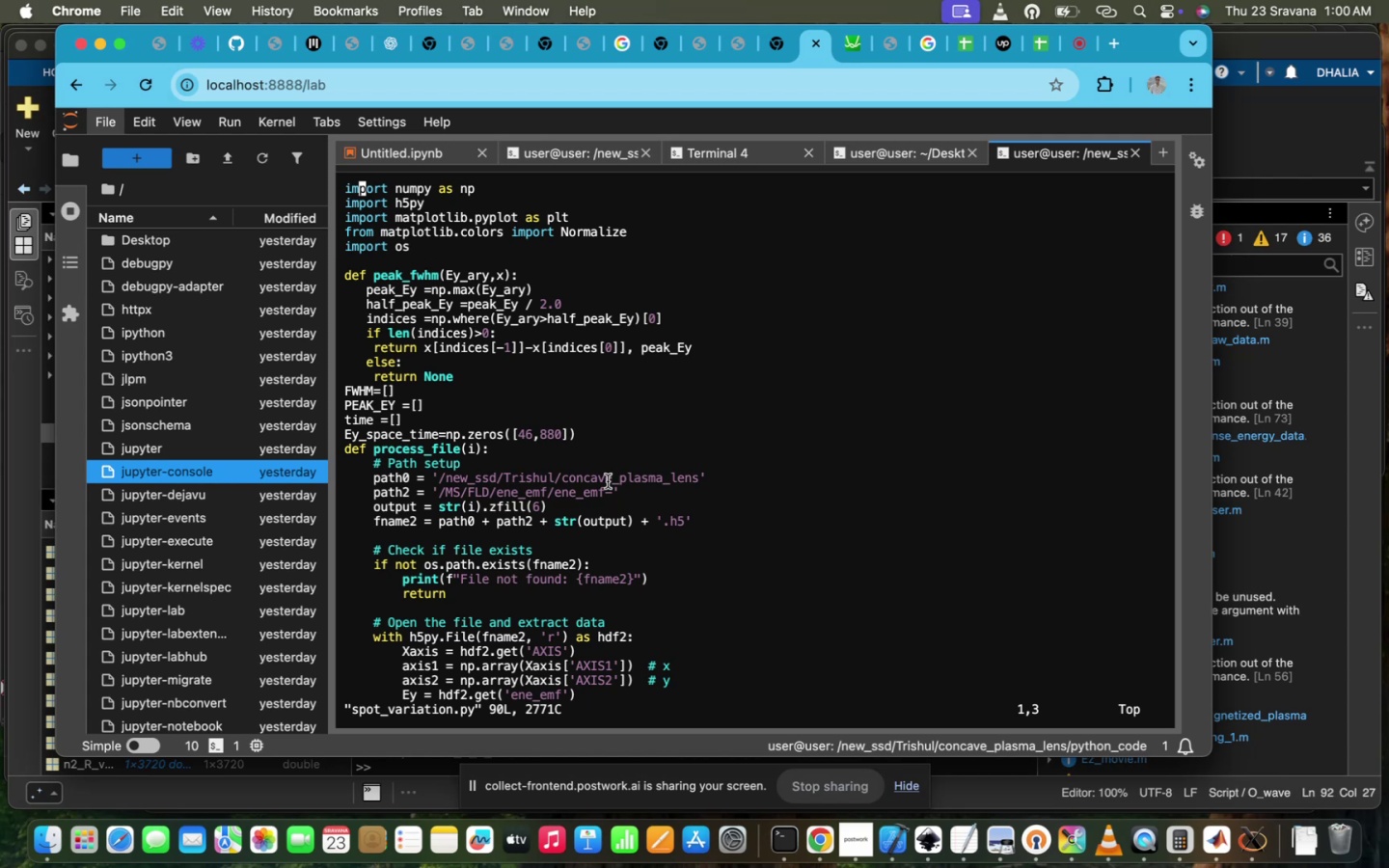 
scroll: coordinate [600, 477], scroll_direction: down, amount: 63.0
 